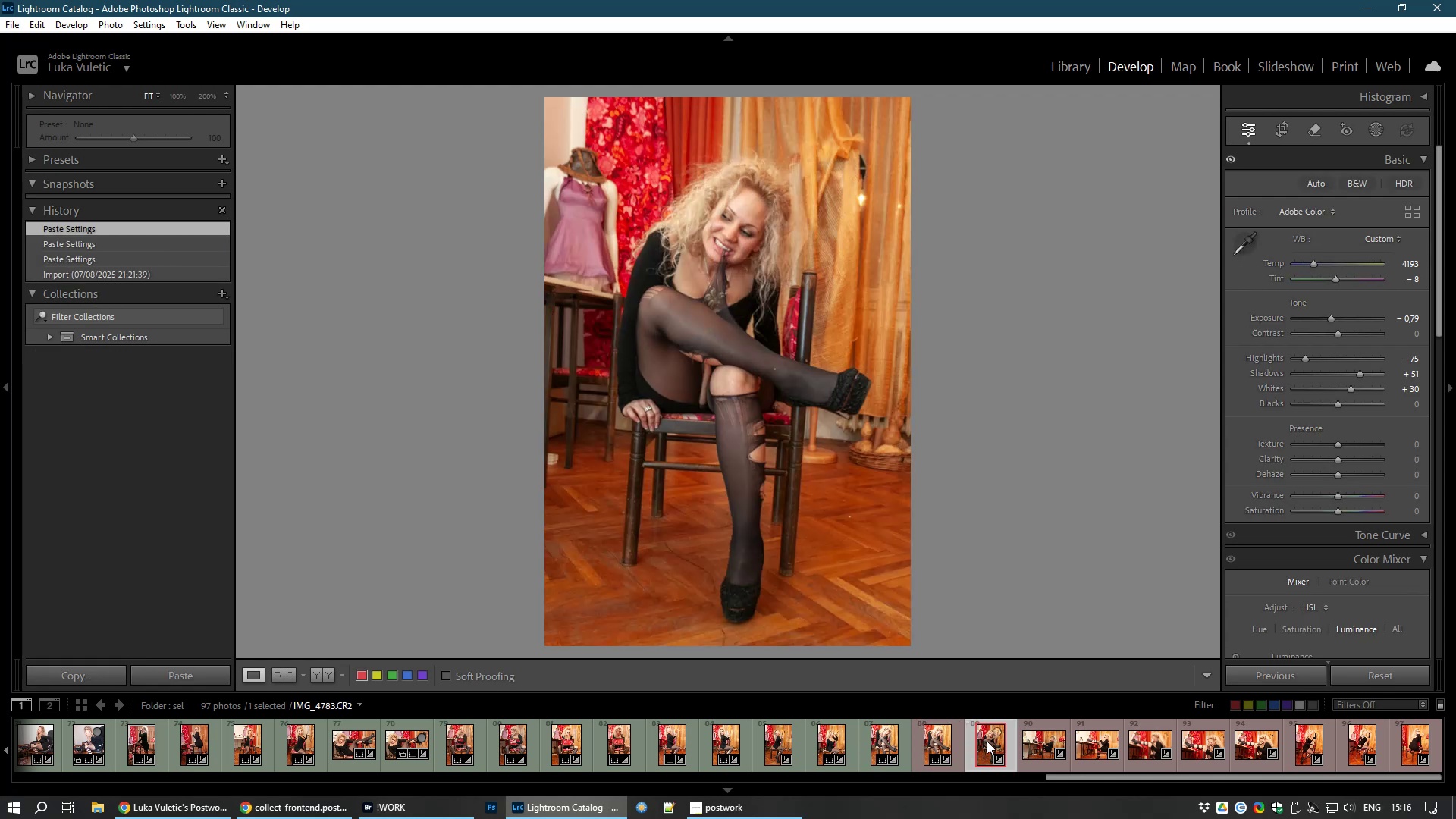 
left_click_drag(start_coordinate=[1283, 133], to_coordinate=[1418, 189])
 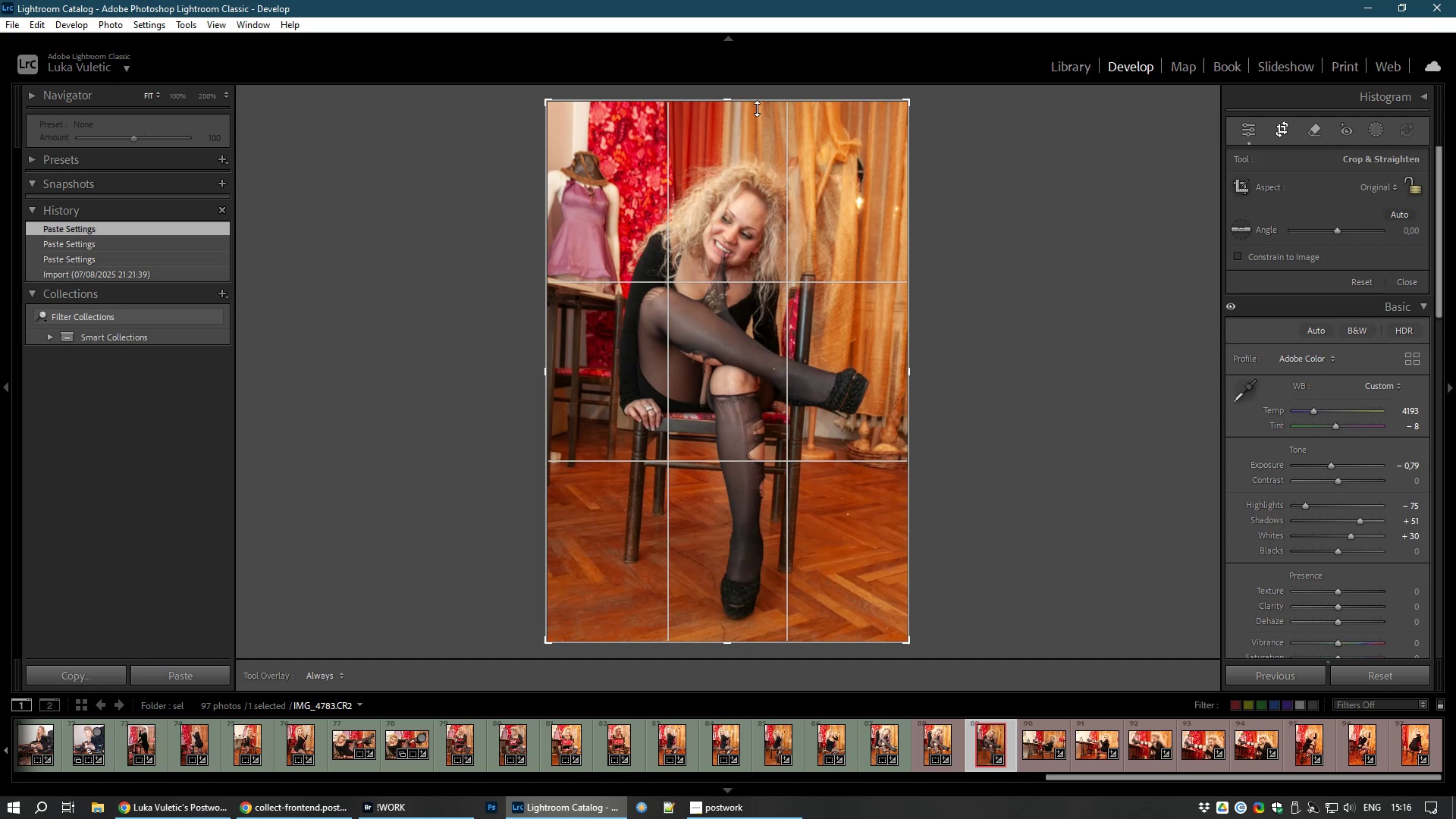 
left_click_drag(start_coordinate=[723, 101], to_coordinate=[706, 170])
 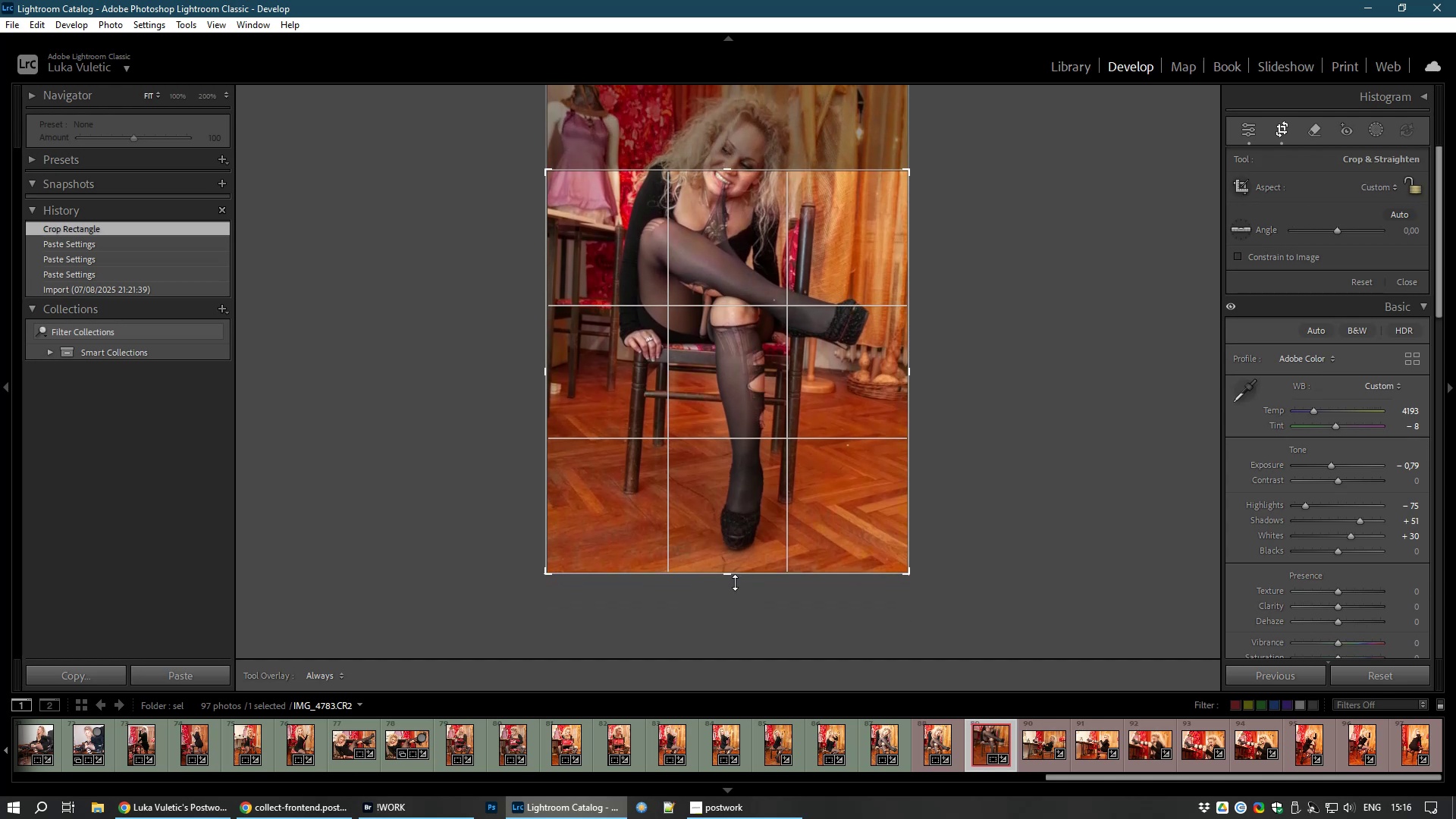 
left_click_drag(start_coordinate=[727, 580], to_coordinate=[723, 477])
 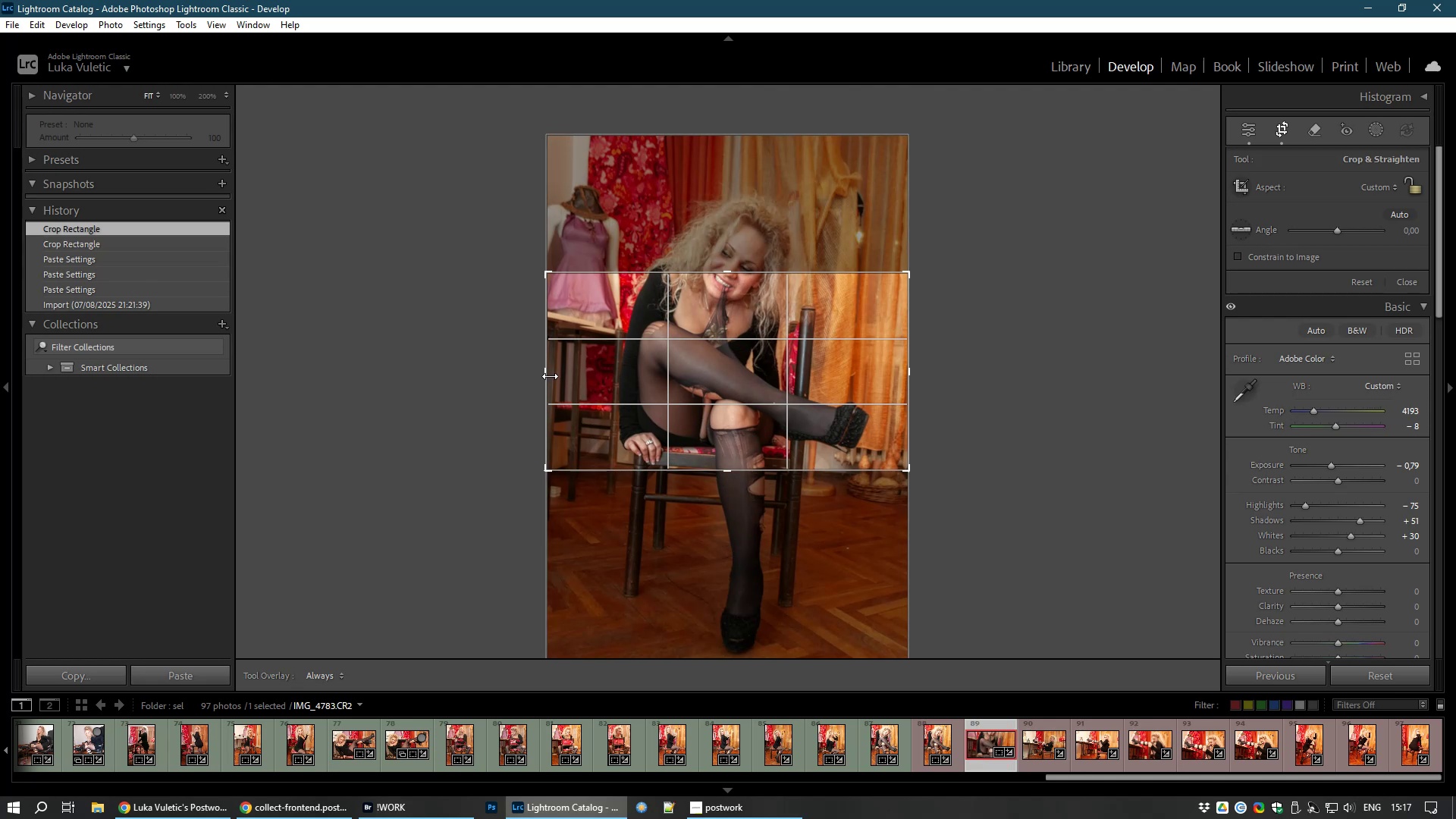 
left_click_drag(start_coordinate=[541, 372], to_coordinate=[561, 374])
 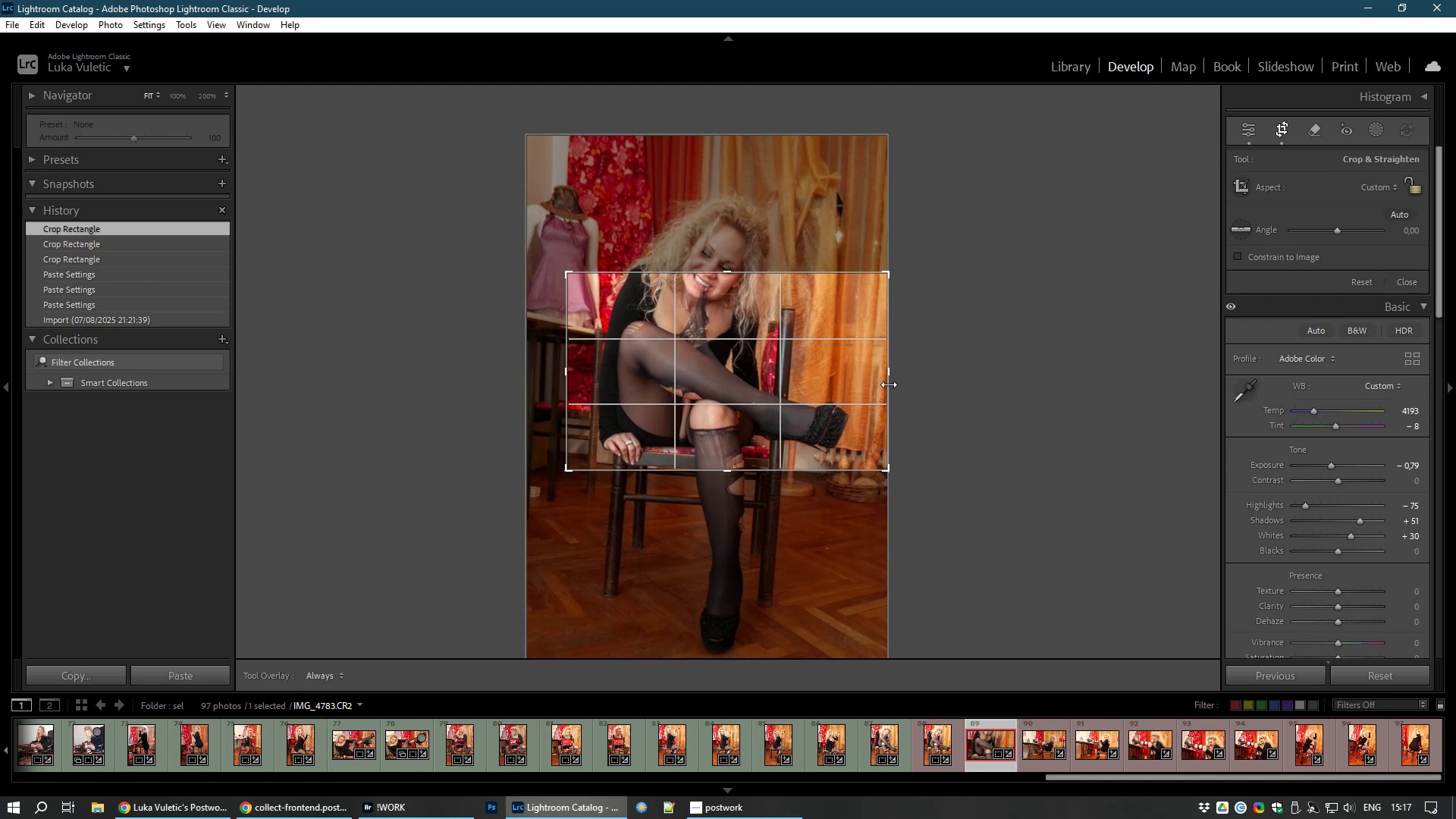 
left_click_drag(start_coordinate=[888, 374], to_coordinate=[874, 372])
 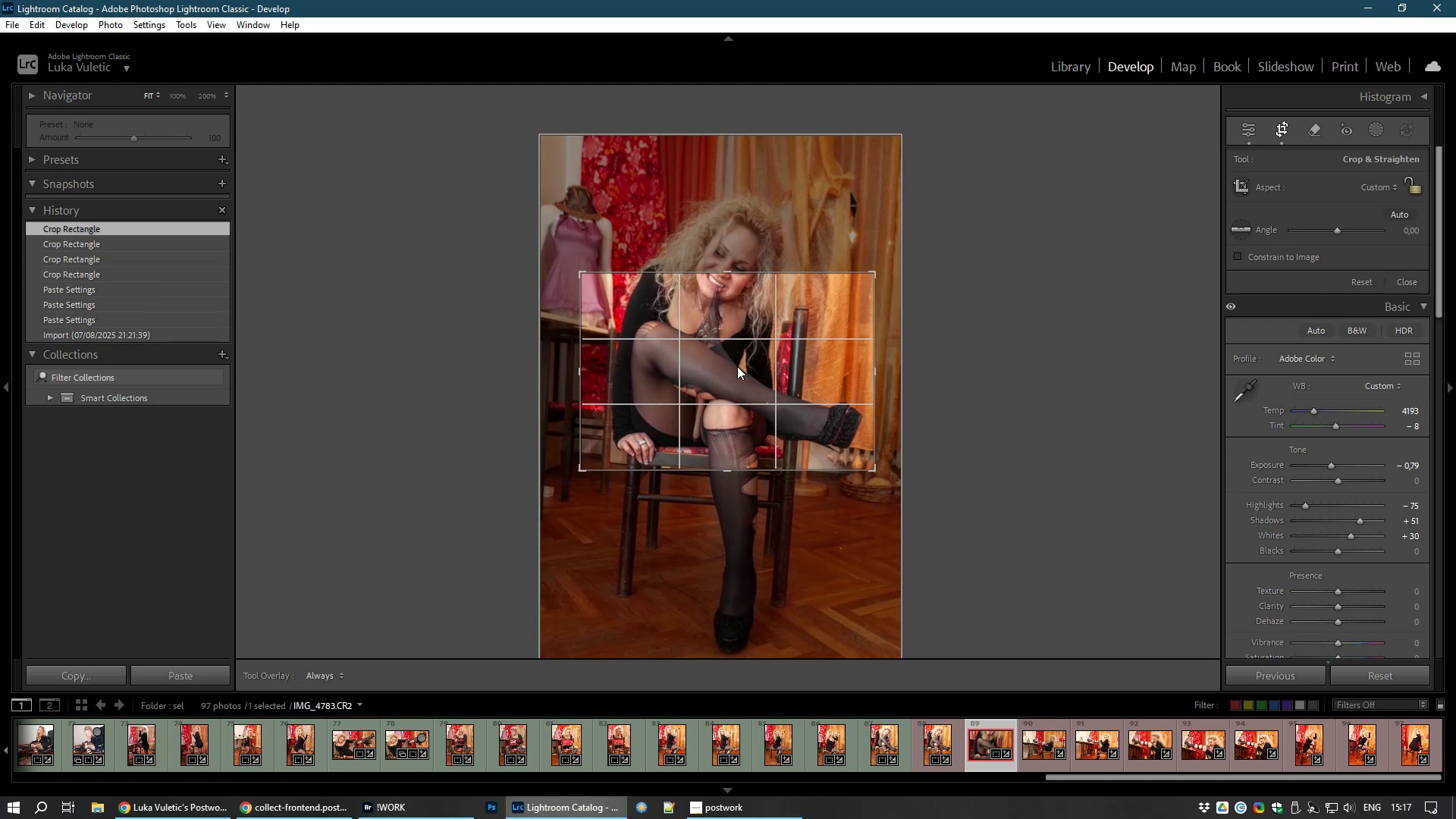 
double_click([737, 366])
 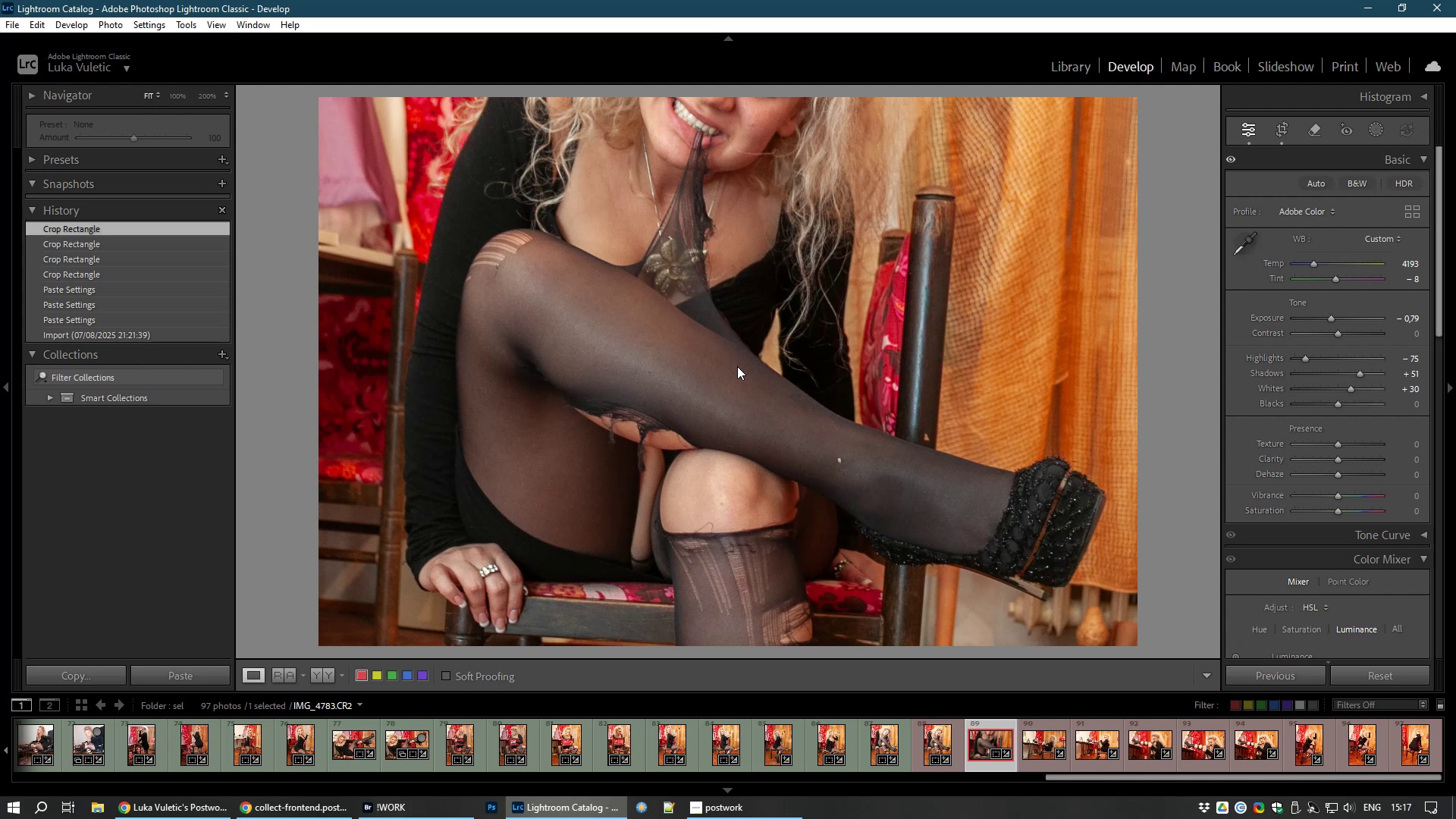 
wait(11.26)
 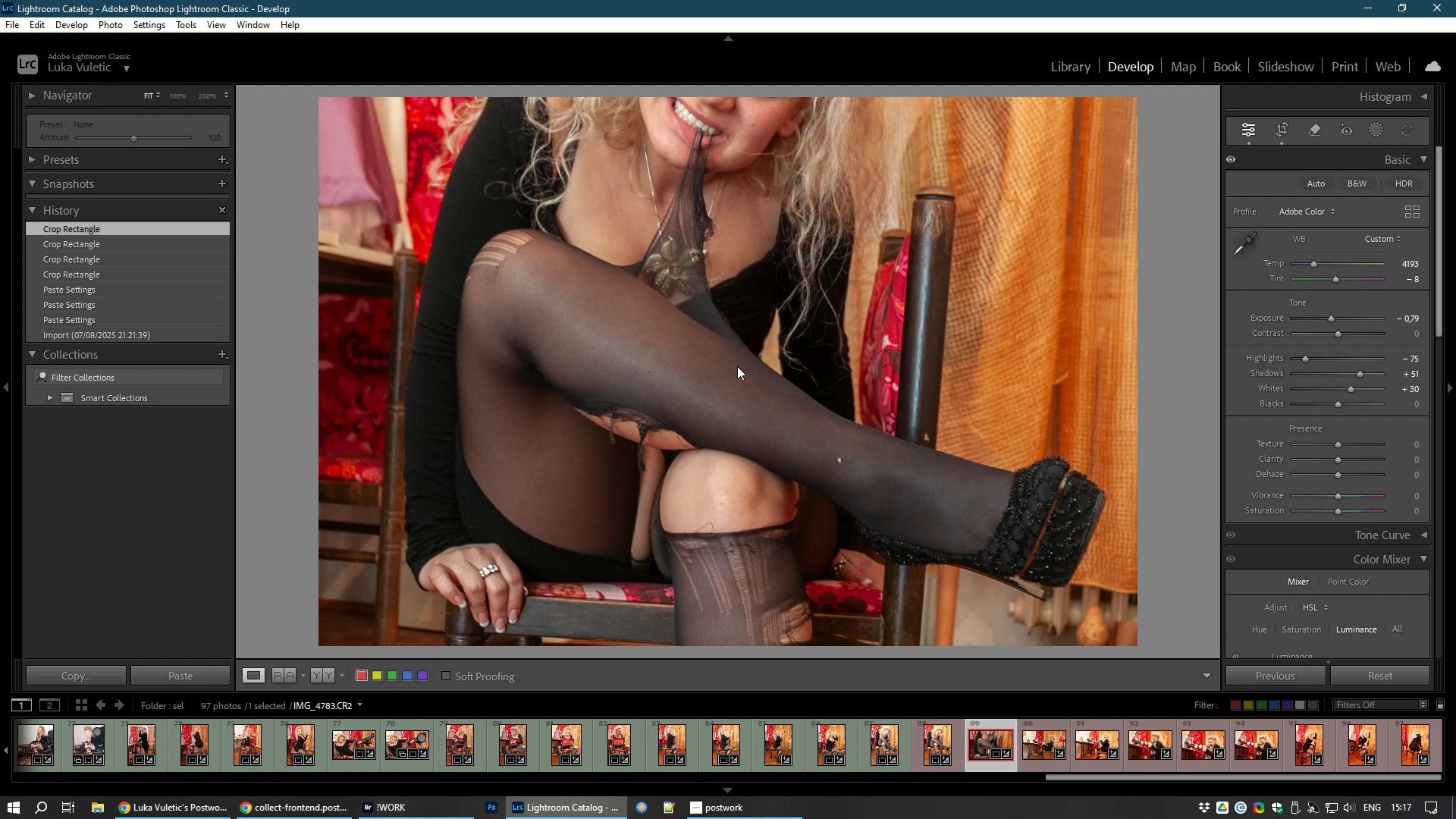 
mouse_move([993, 728])
 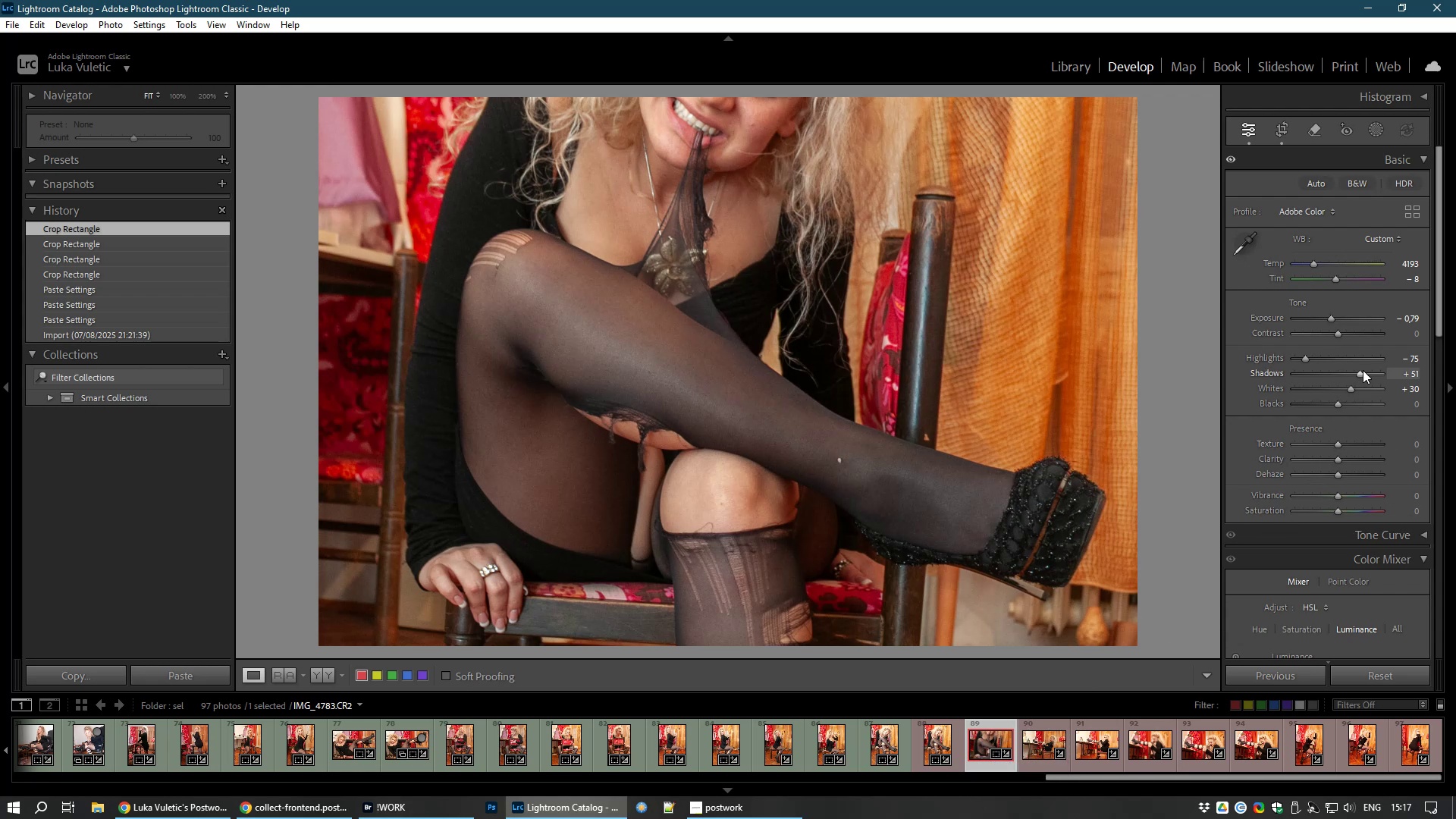 
wait(6.98)
 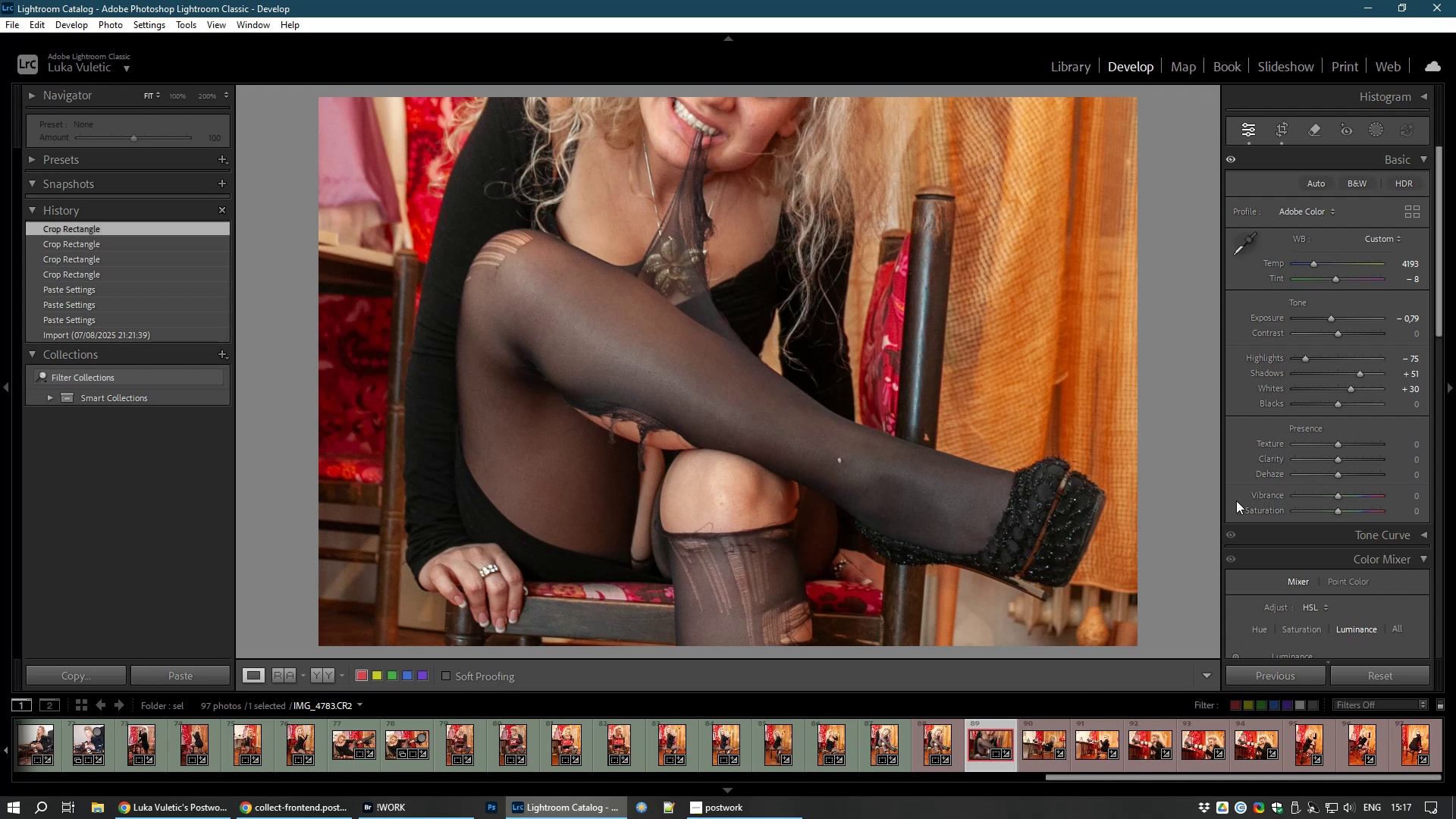 
key(8)
 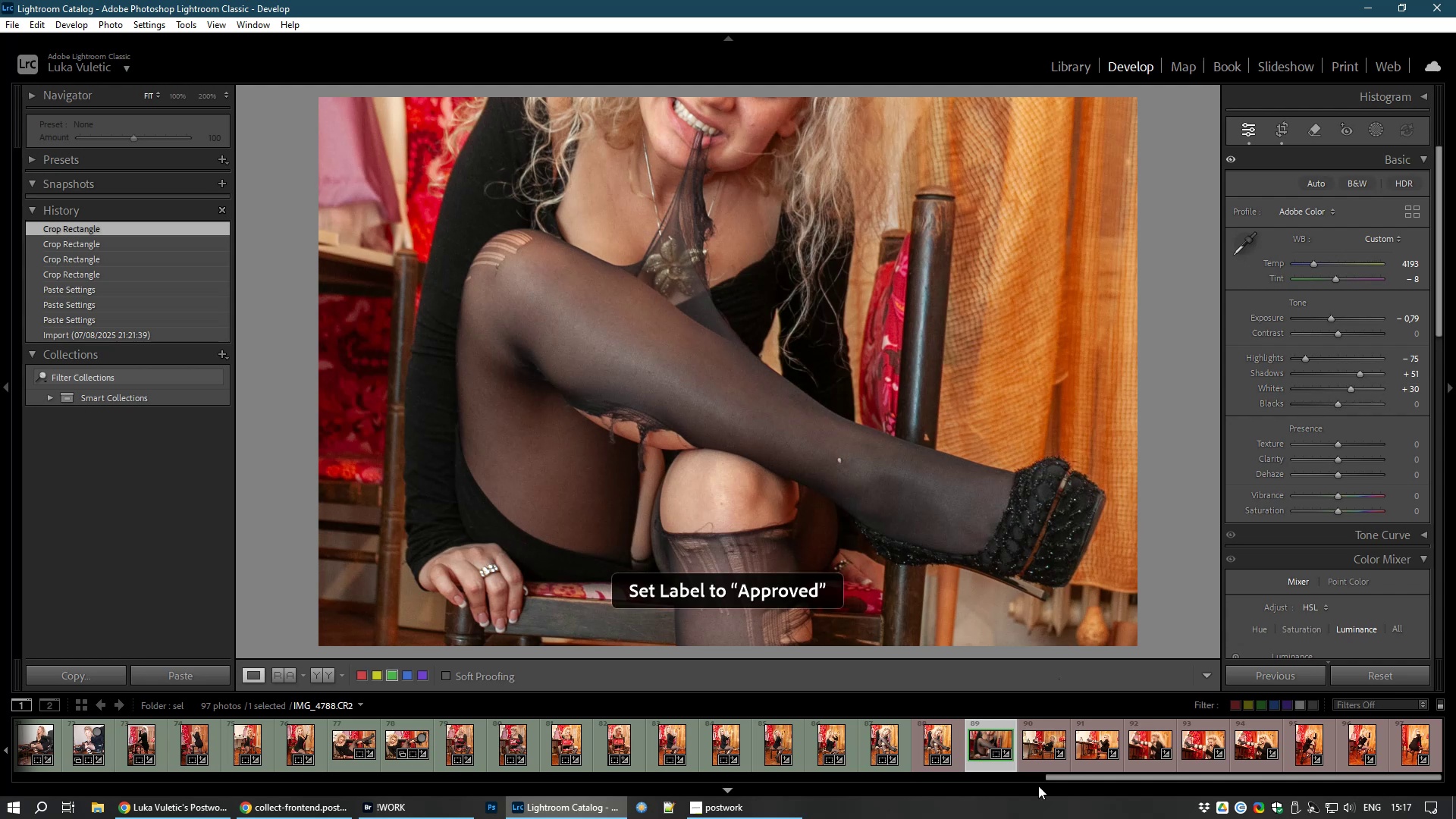 
mouse_move([1035, 766])
 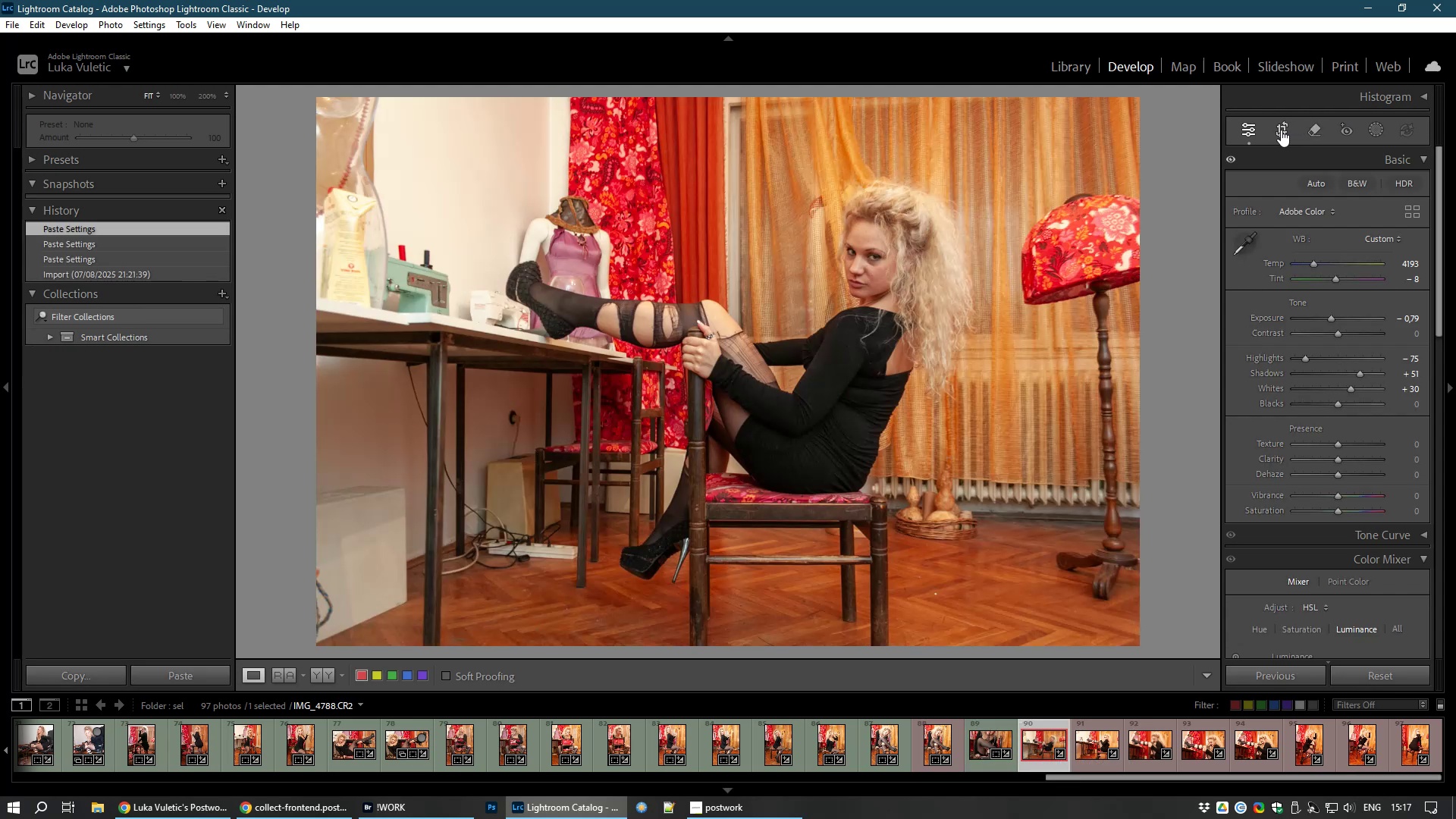 
left_click([1281, 130])
 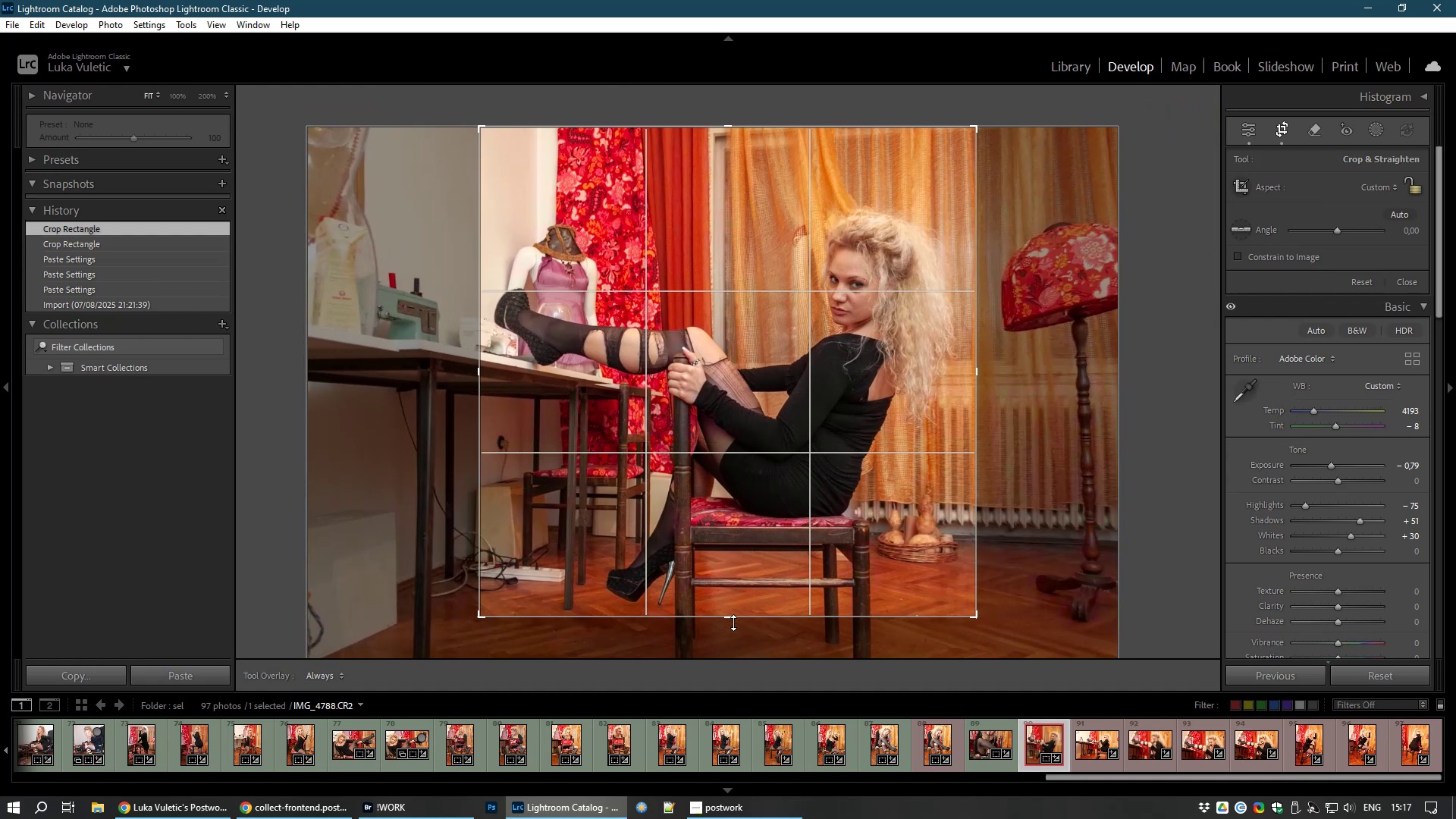 
wait(17.68)
 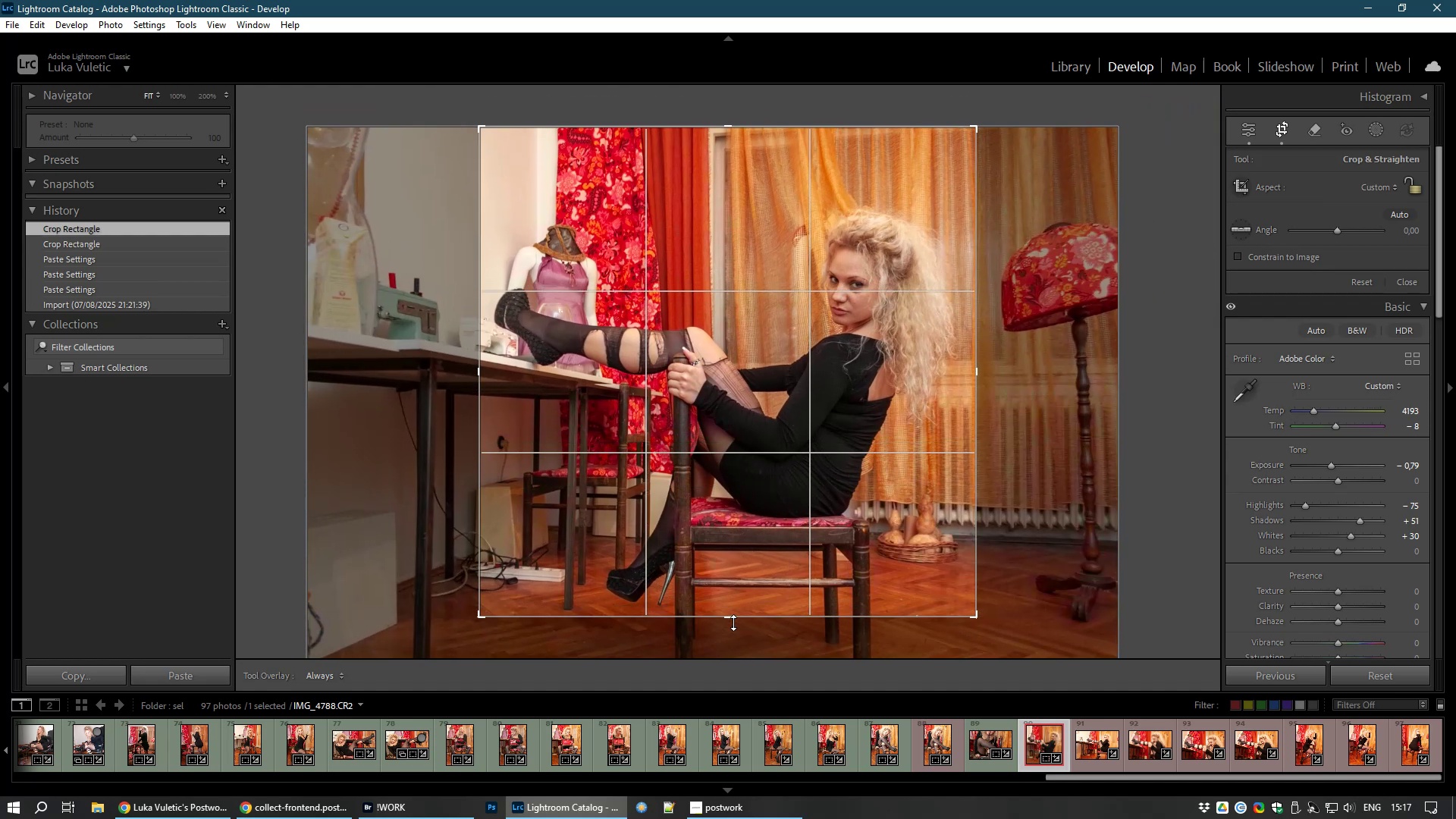 
double_click([757, 356])
 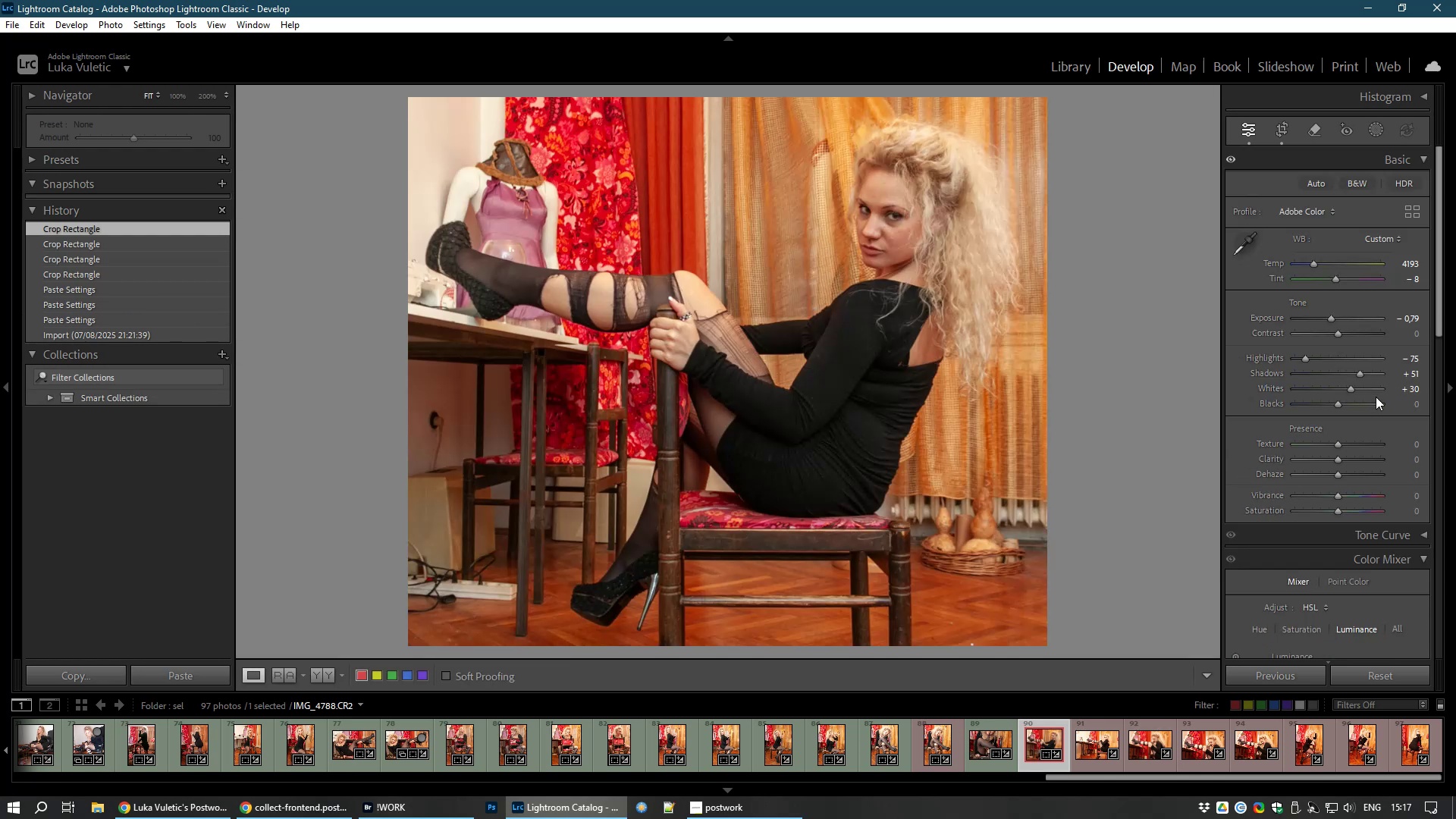 
key(8)
 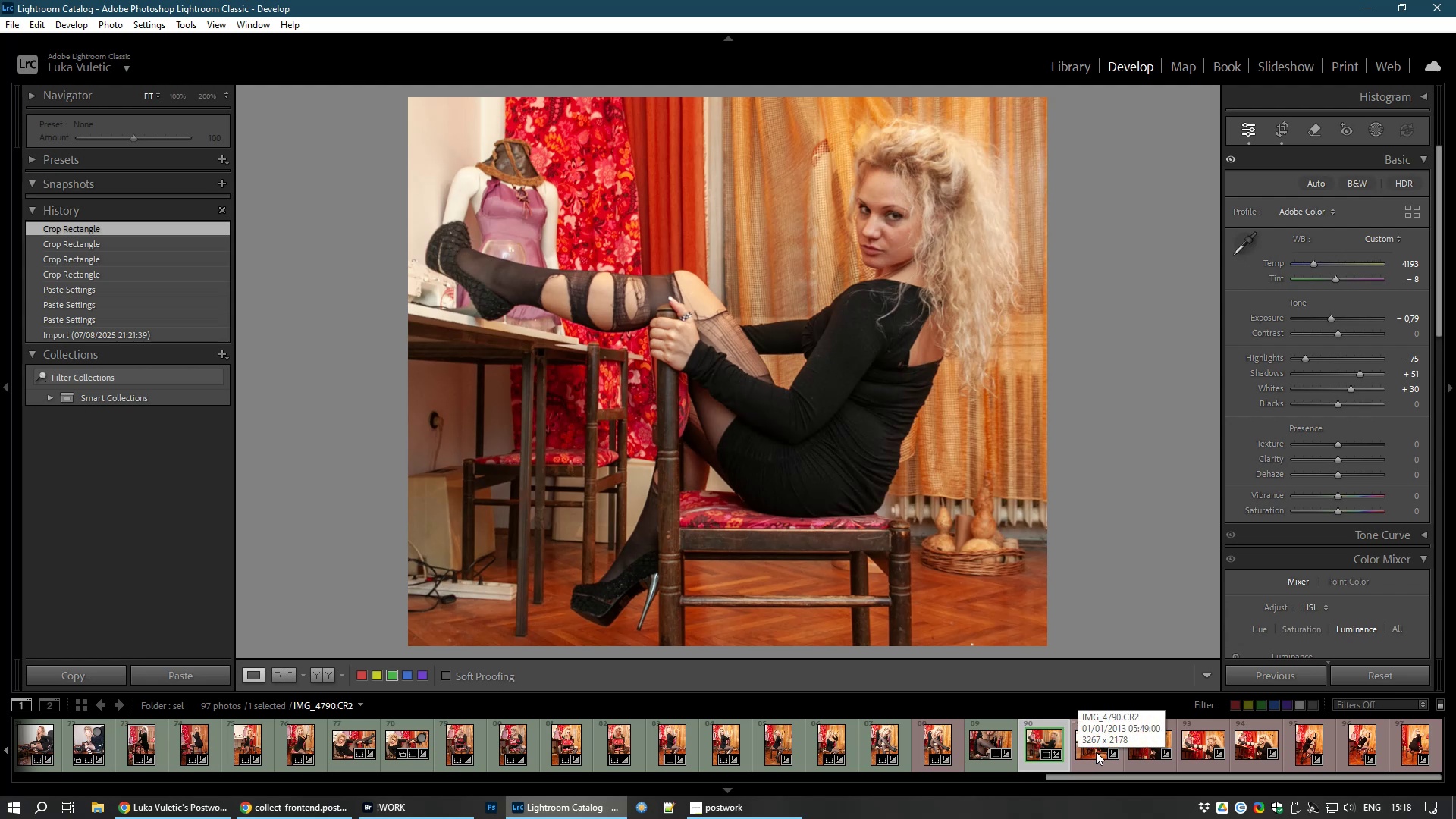 
left_click([1096, 752])
 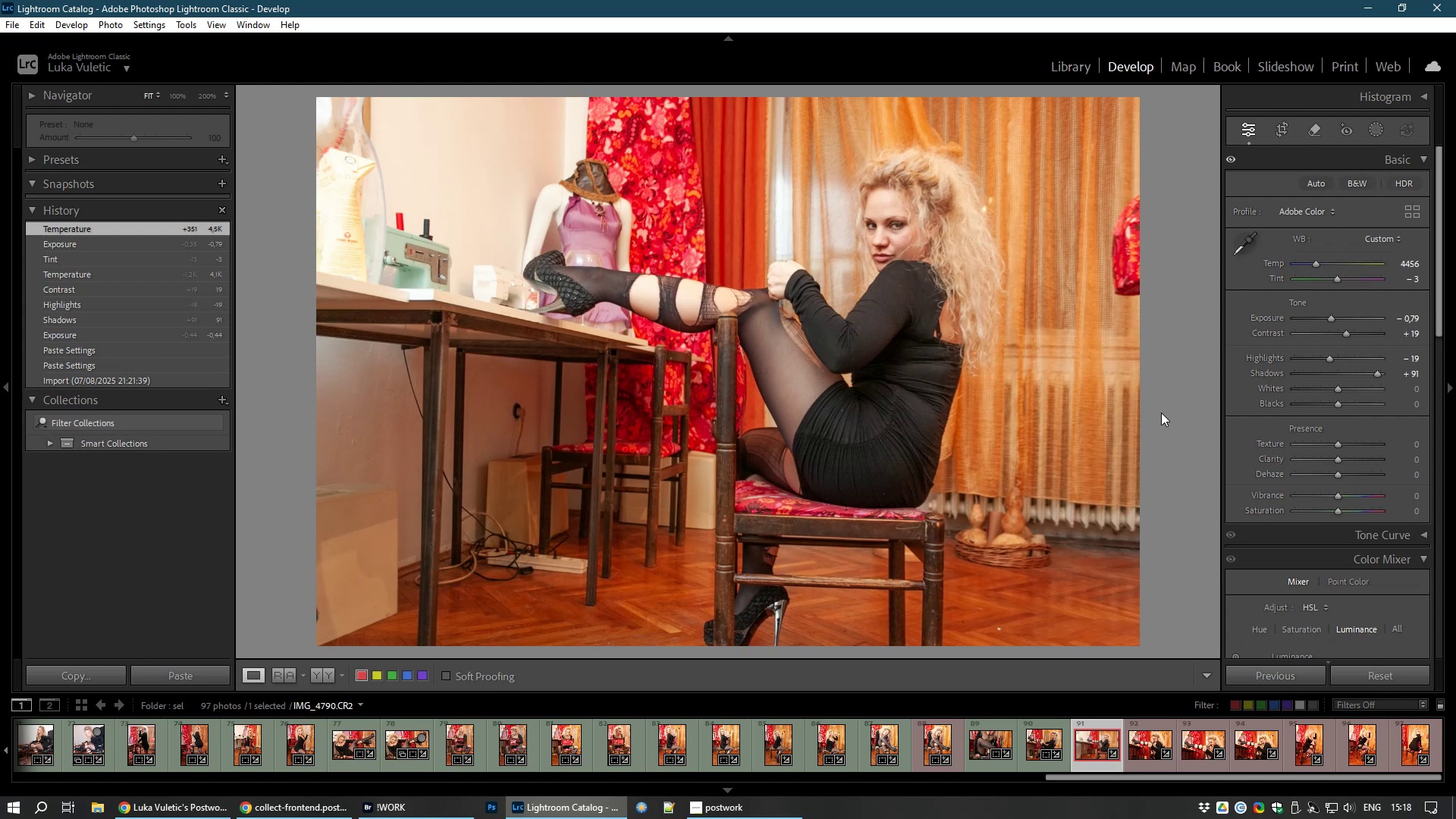 
wait(44.86)
 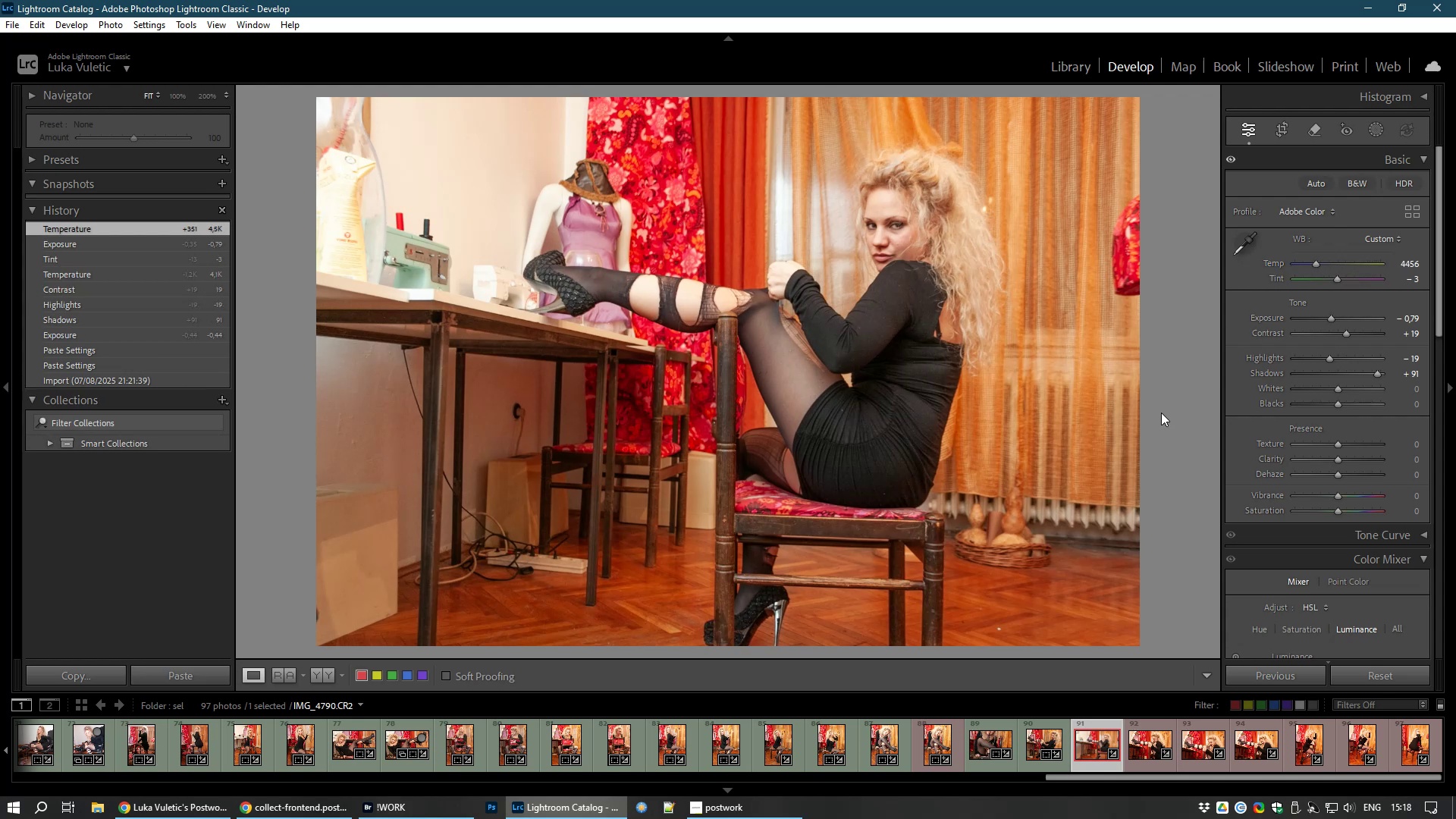 
left_click([1136, 743])
 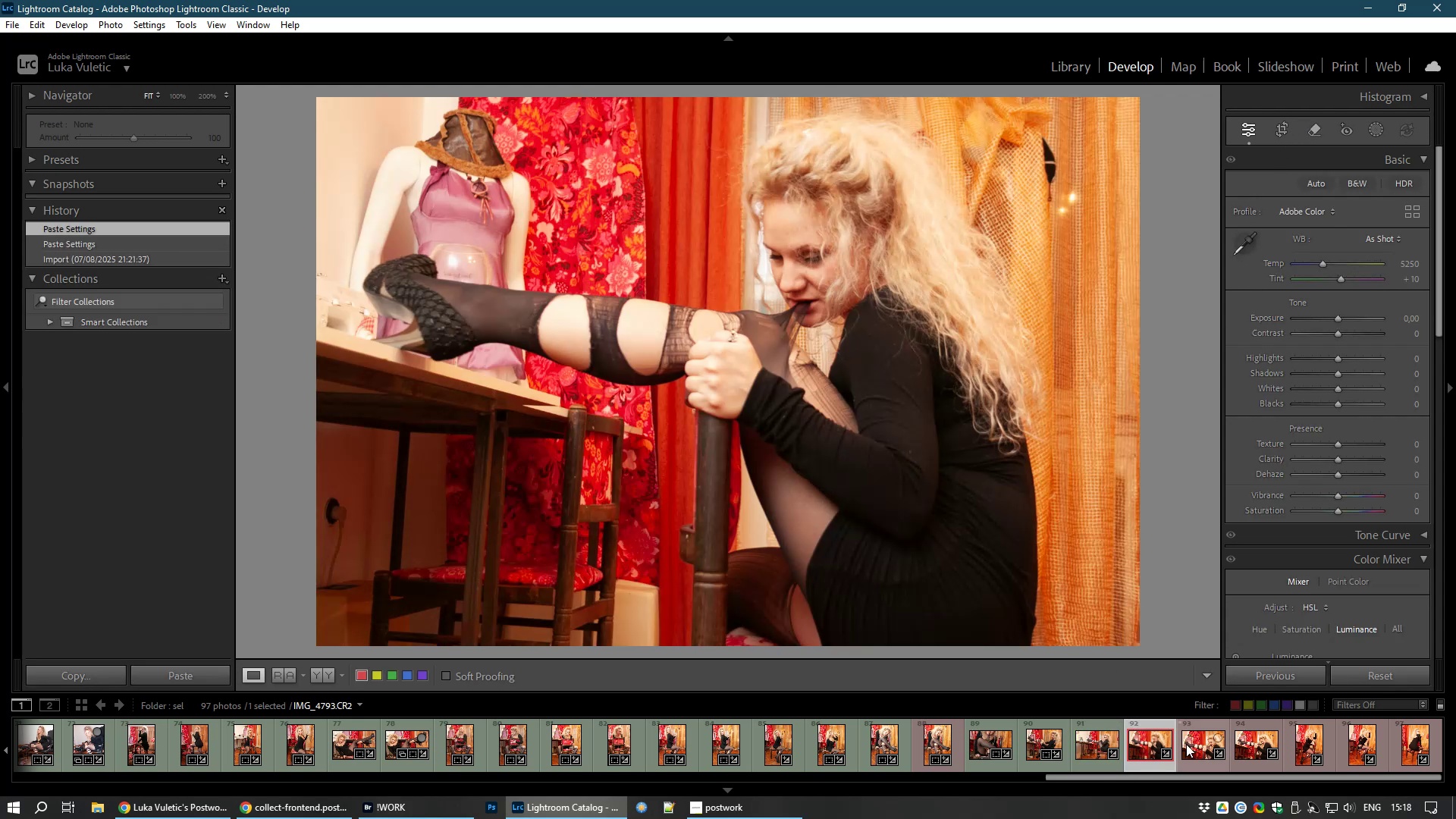 
left_click([1186, 744])
 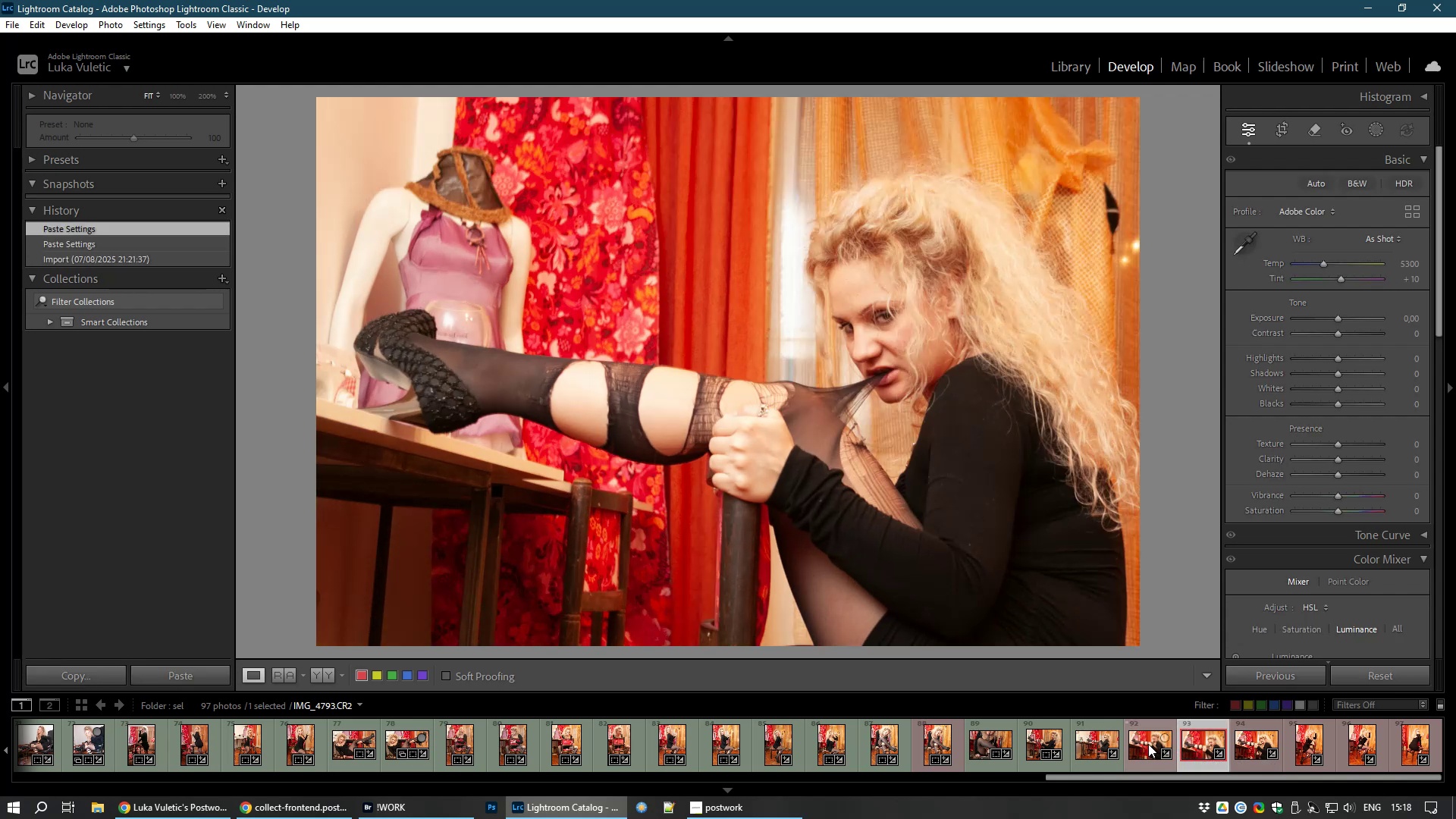 
left_click([1148, 744])
 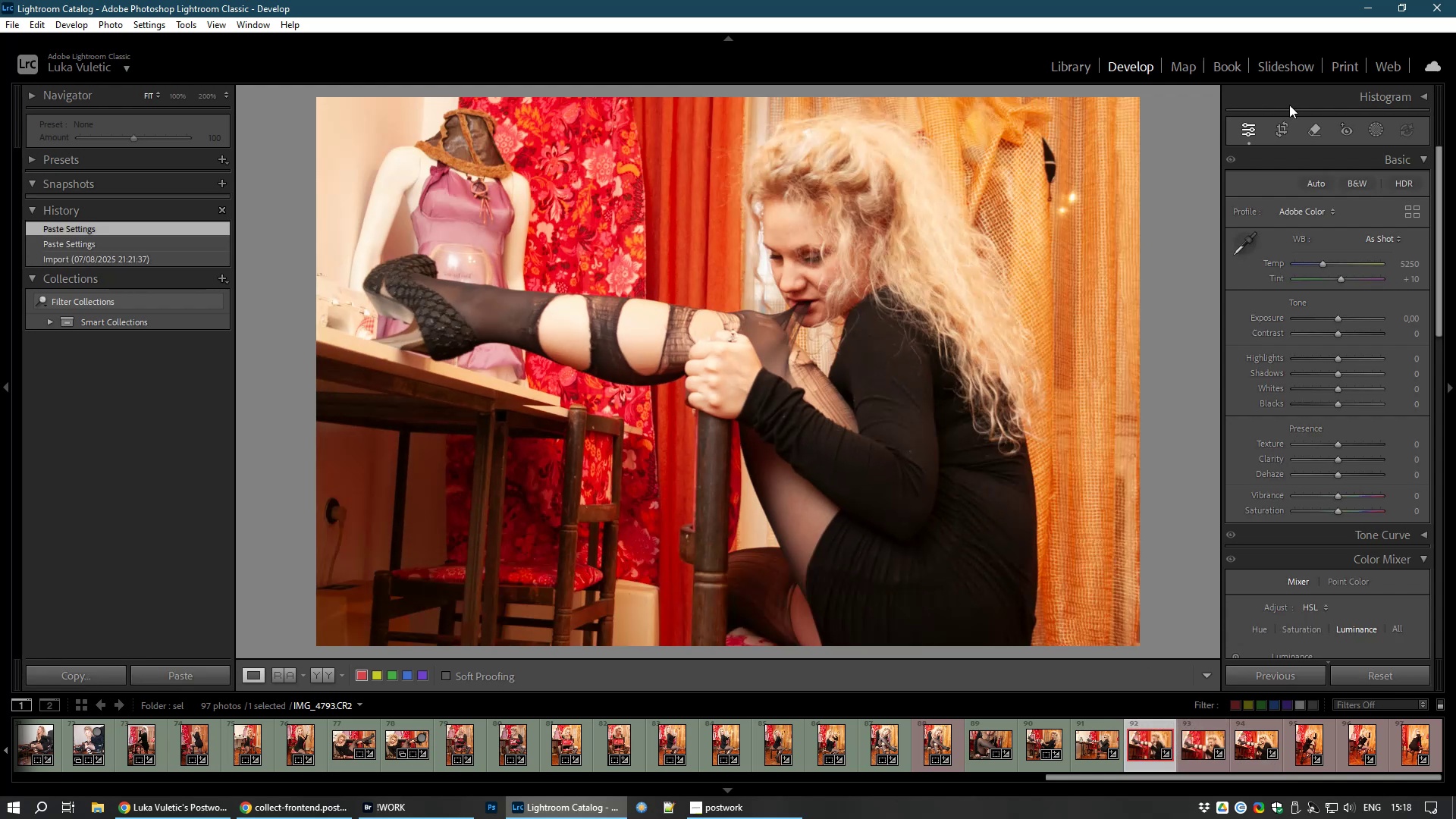 
left_click([1280, 130])
 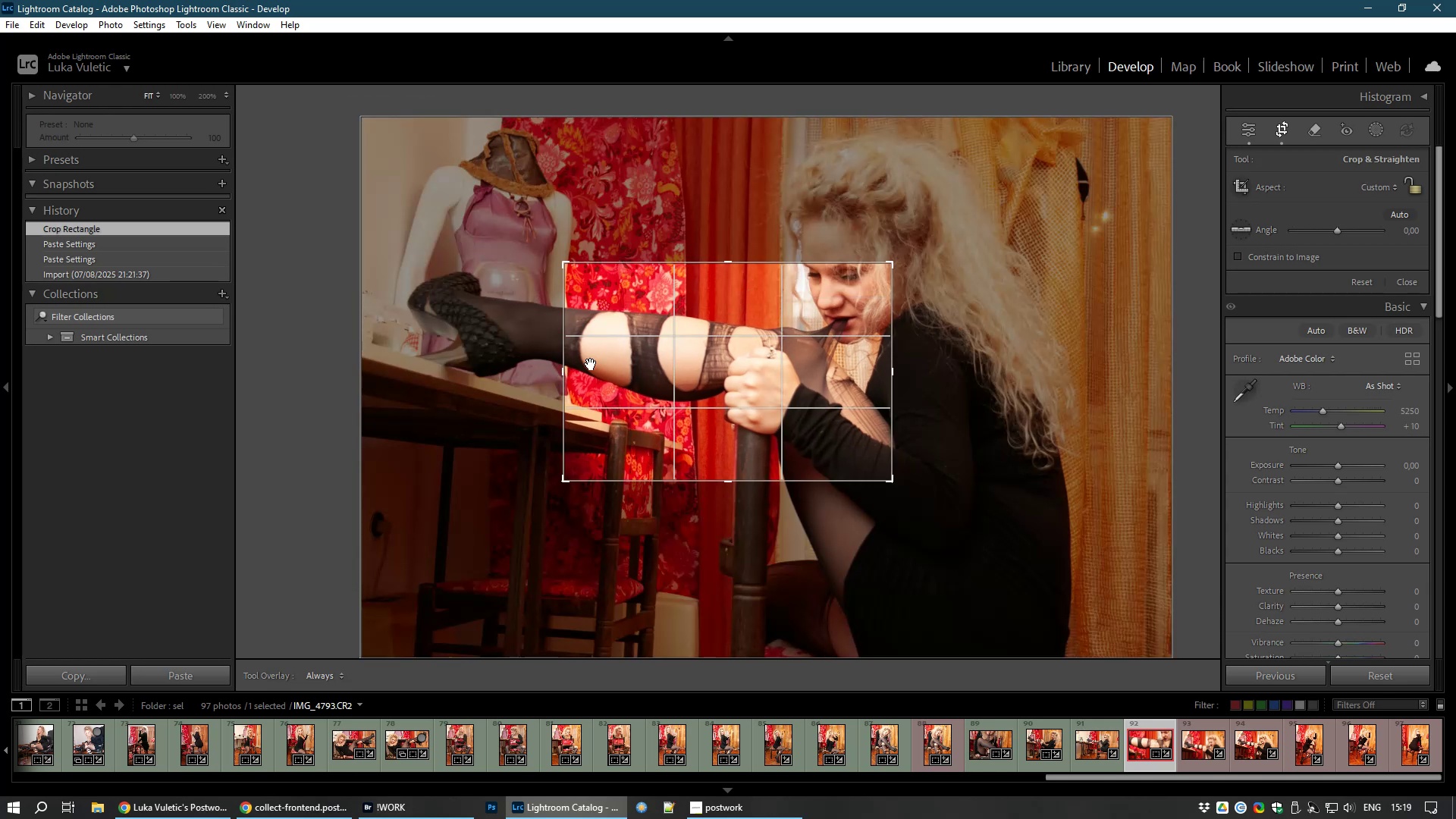 
wait(11.1)
 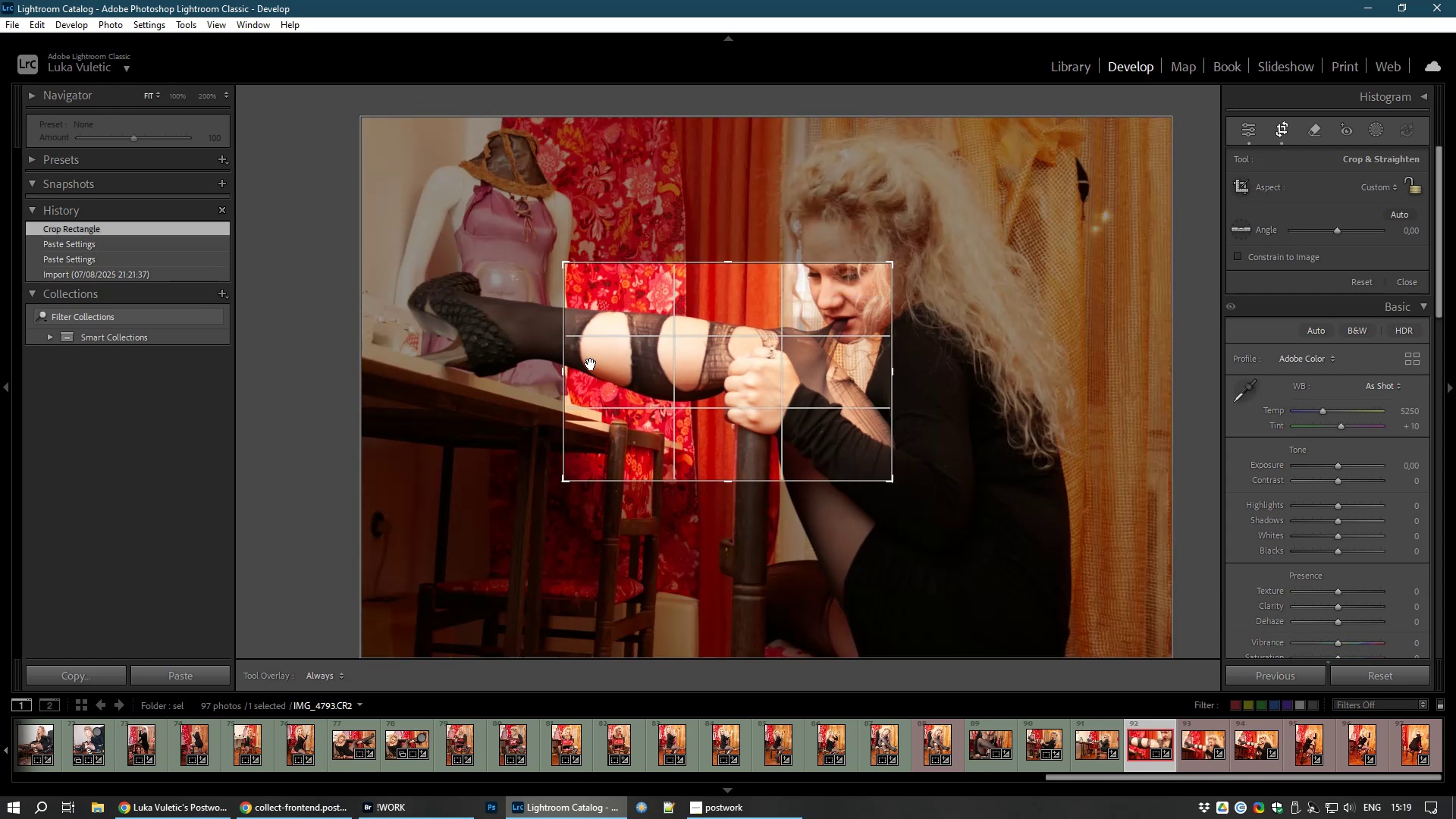 
left_click_drag(start_coordinate=[896, 369], to_coordinate=[912, 371])
 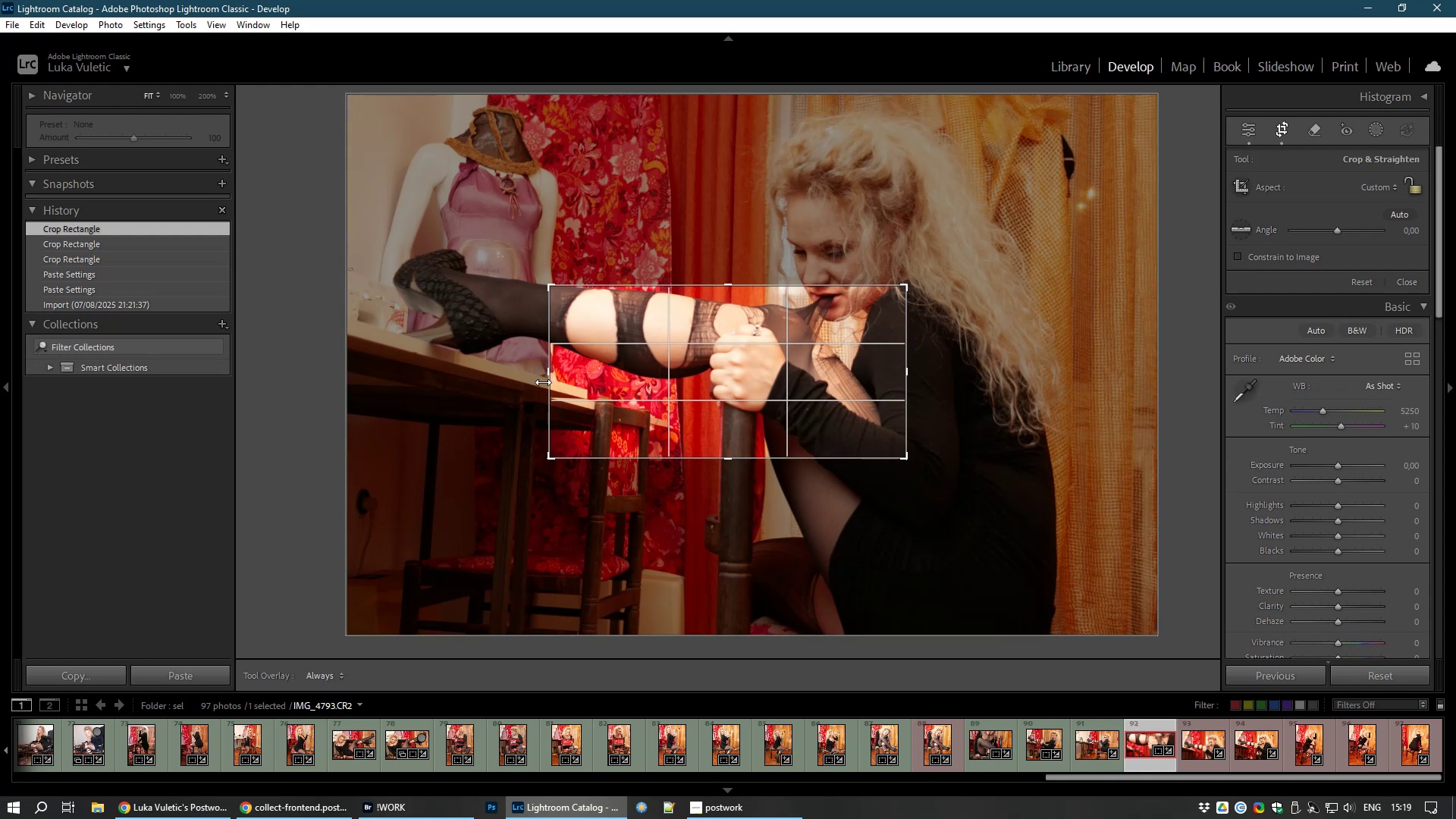 
left_click_drag(start_coordinate=[547, 377], to_coordinate=[588, 377])
 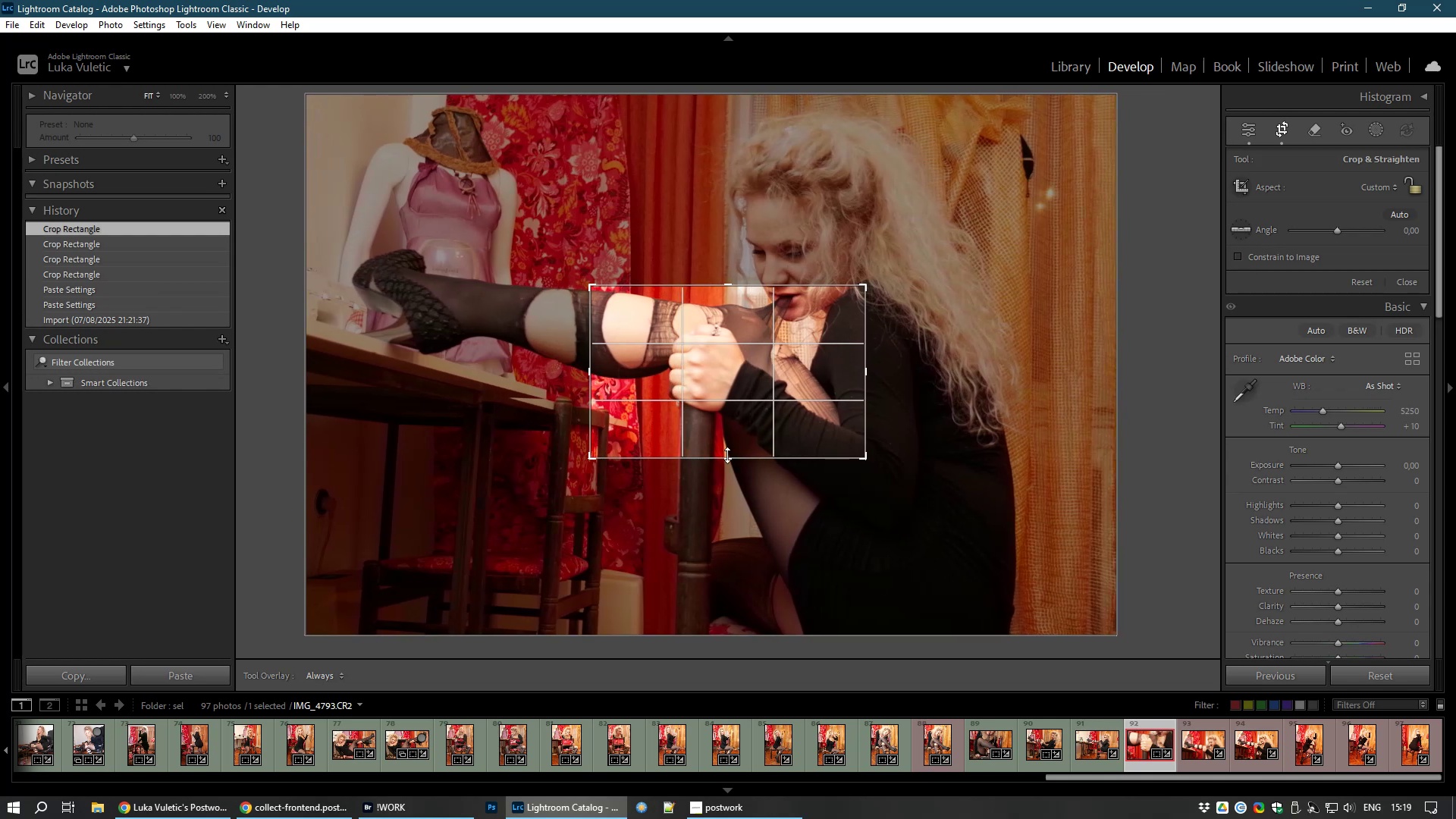 
double_click([727, 455])
 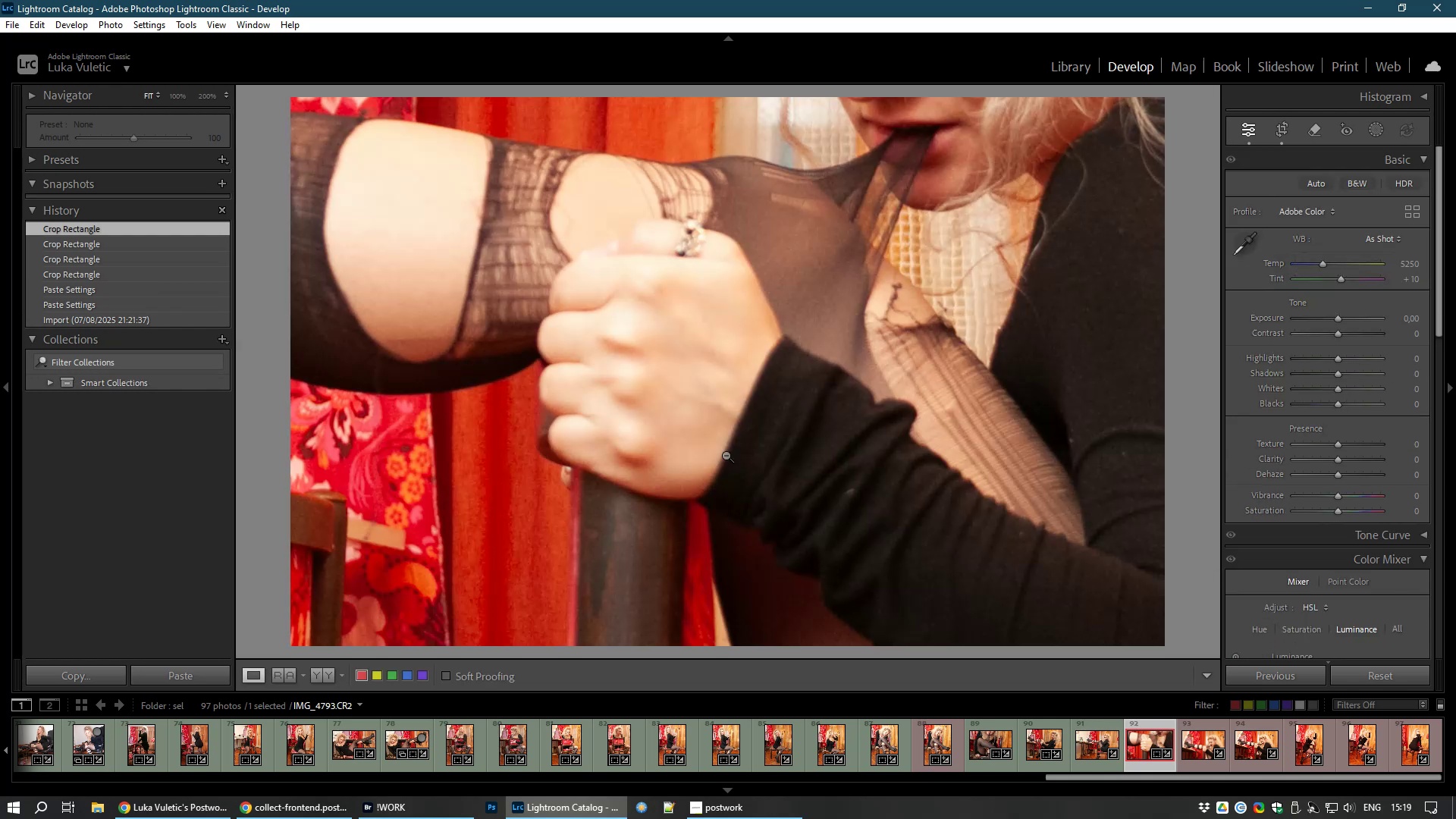 
wait(5.32)
 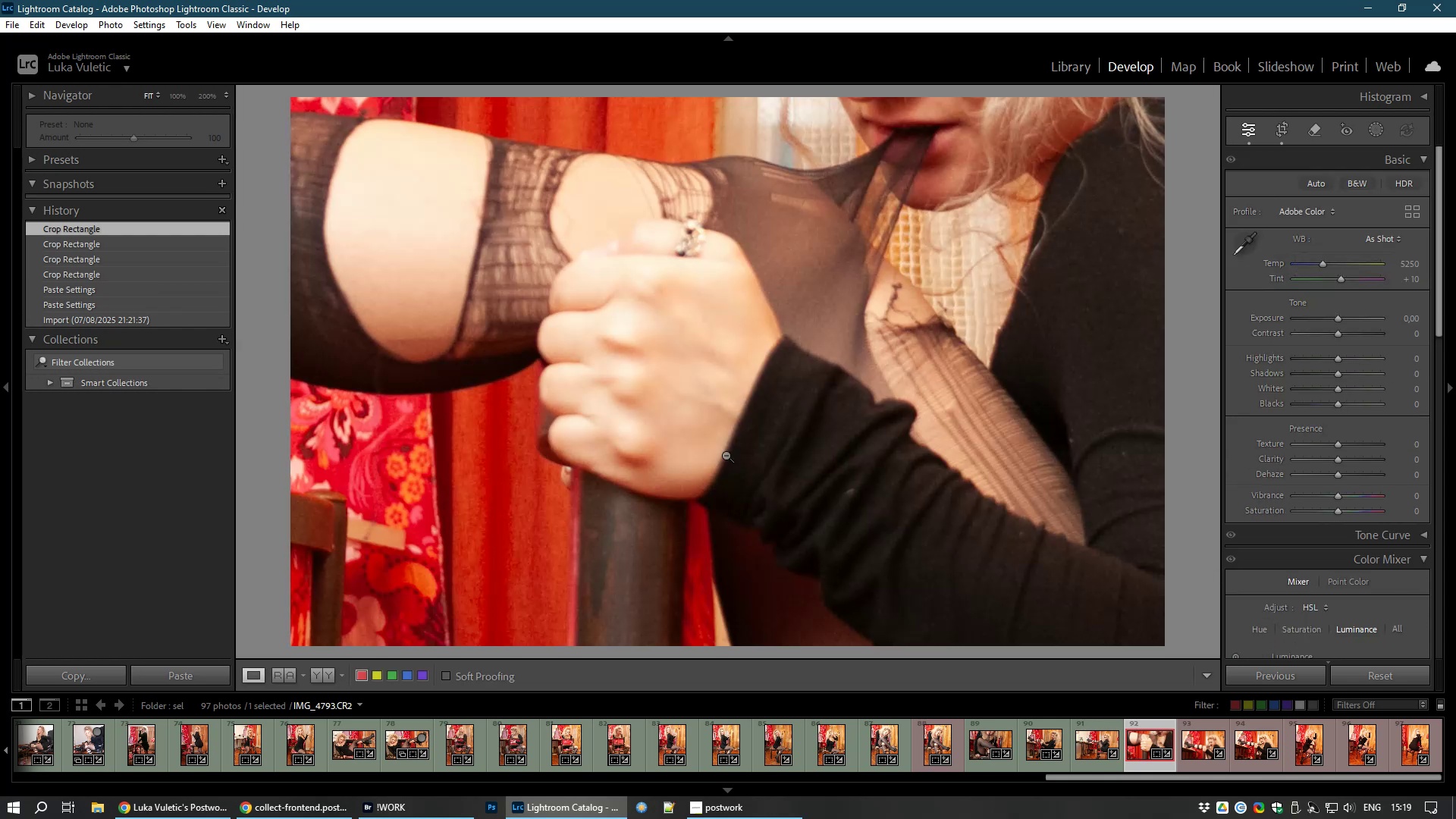 
key(Control+Z)
 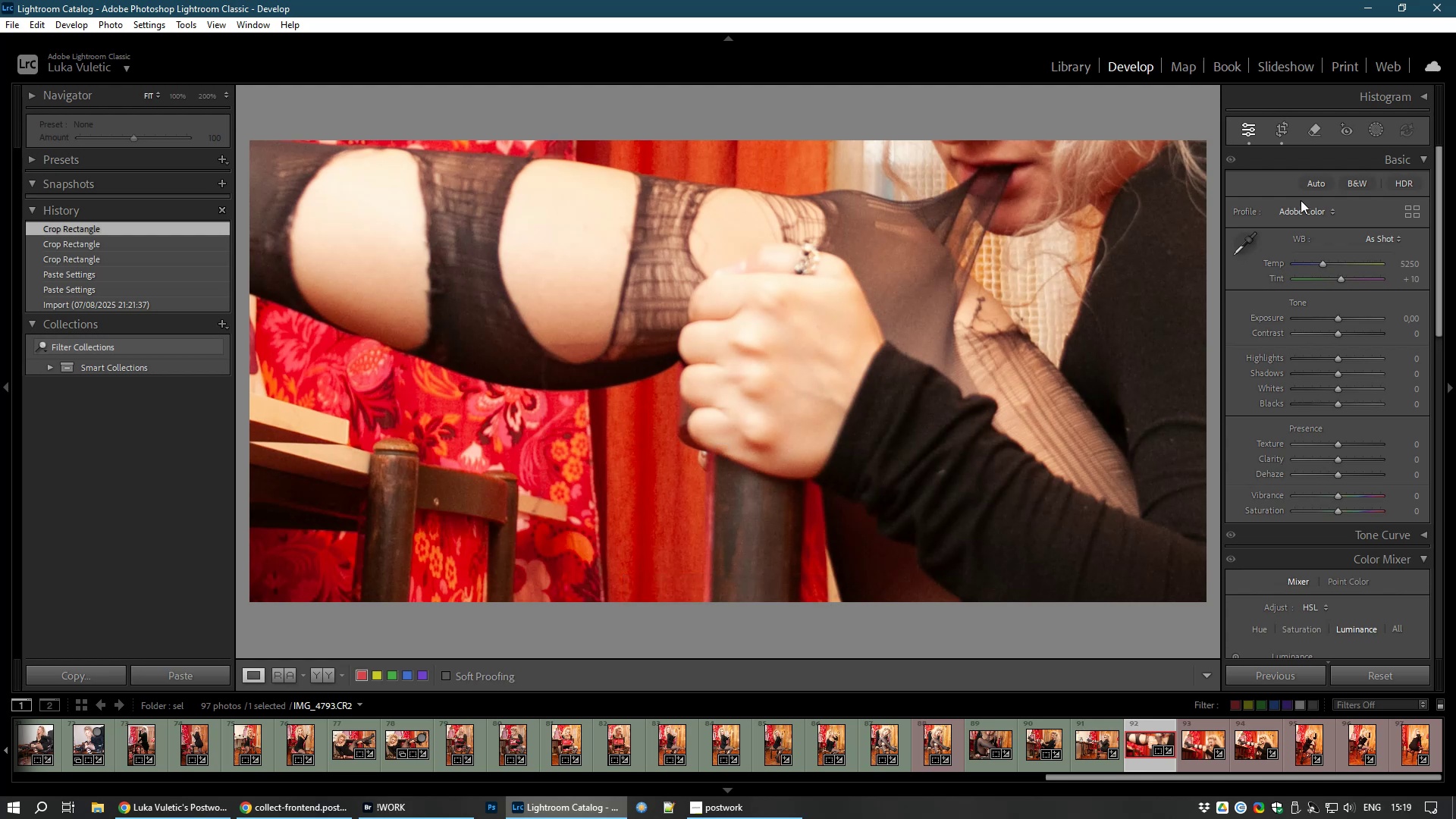 
left_click([1295, 125])
 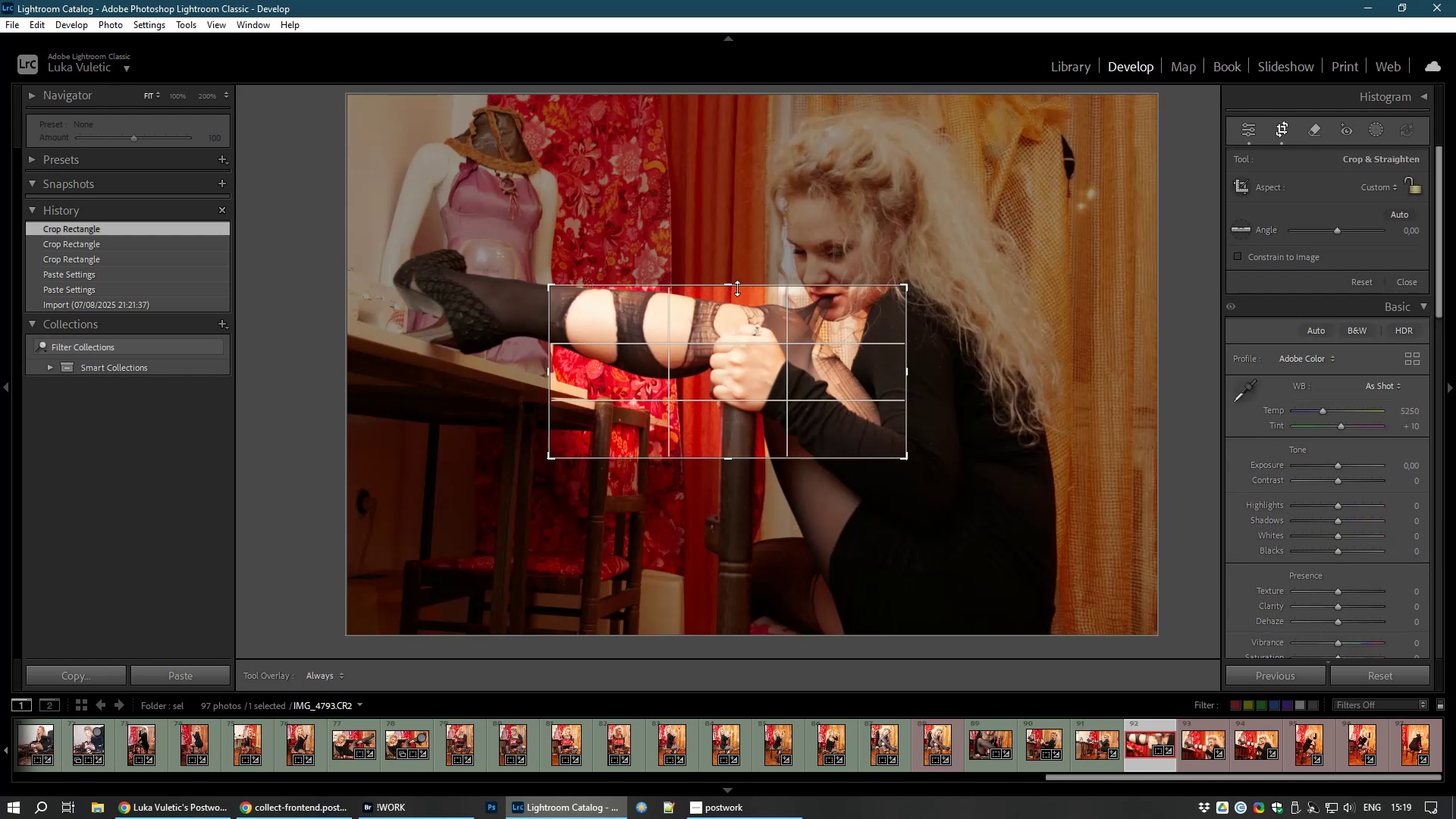 
key(Escape)
 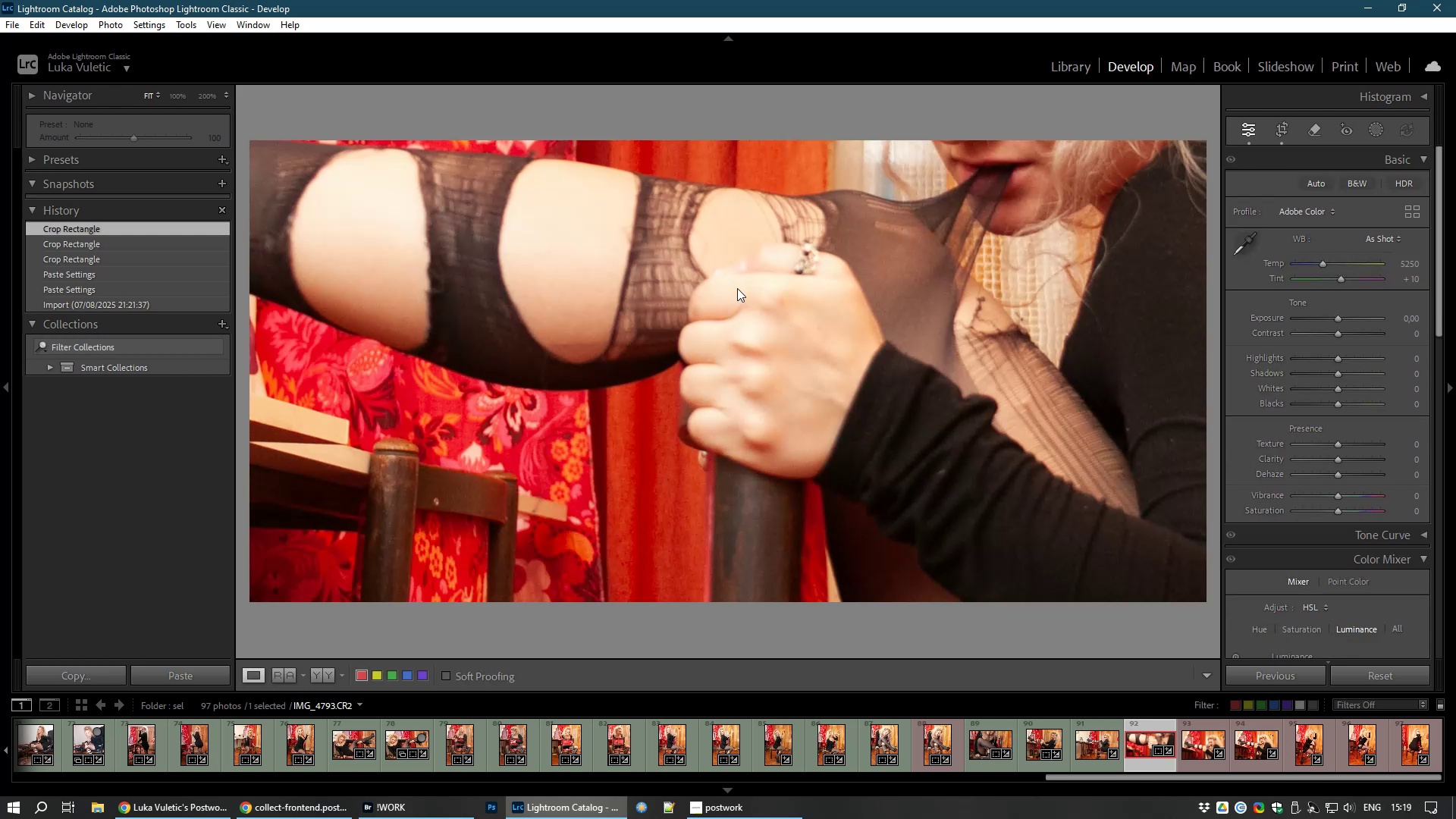 
left_click([1282, 125])
 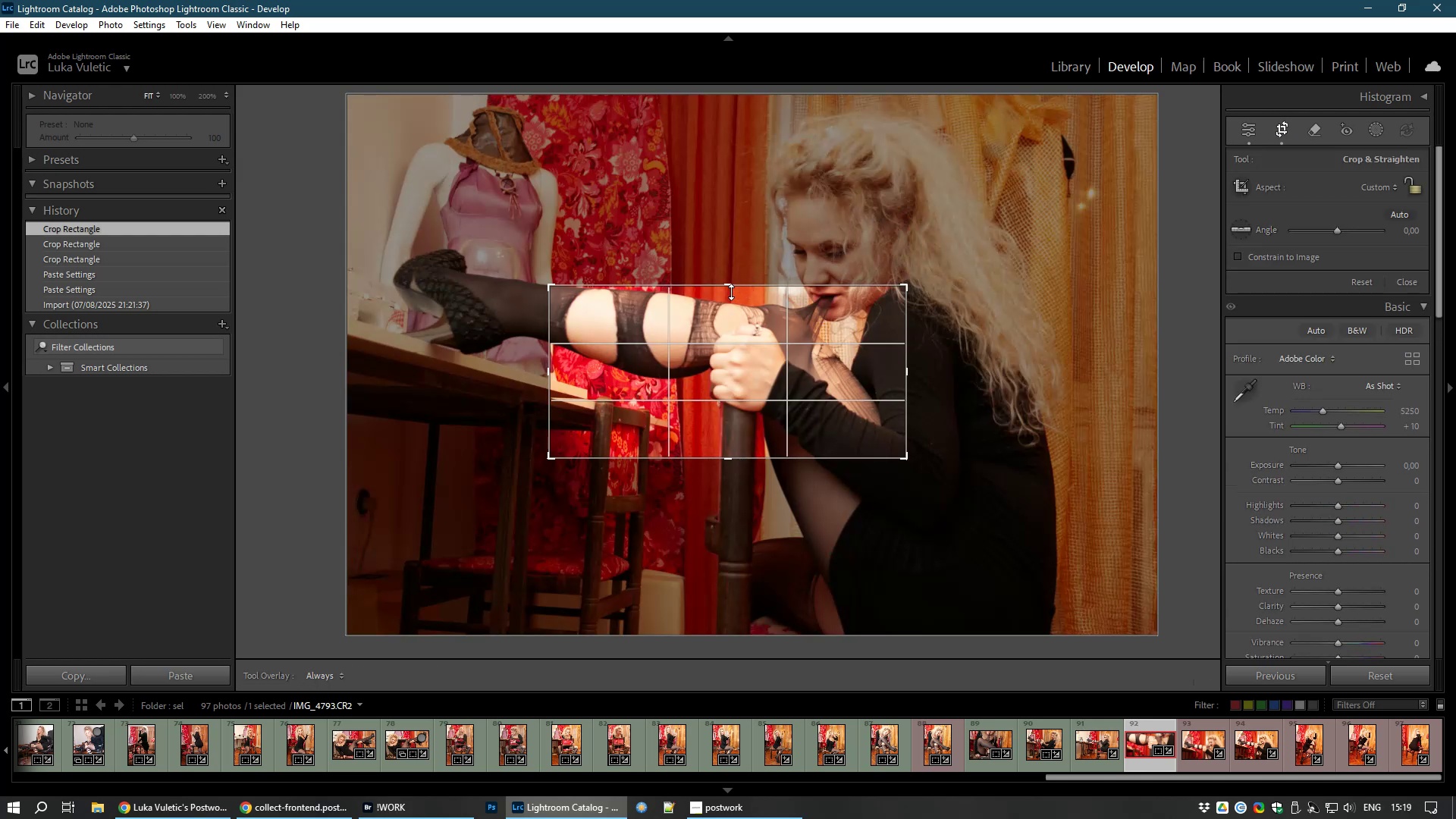 
left_click_drag(start_coordinate=[731, 292], to_coordinate=[756, 164])
 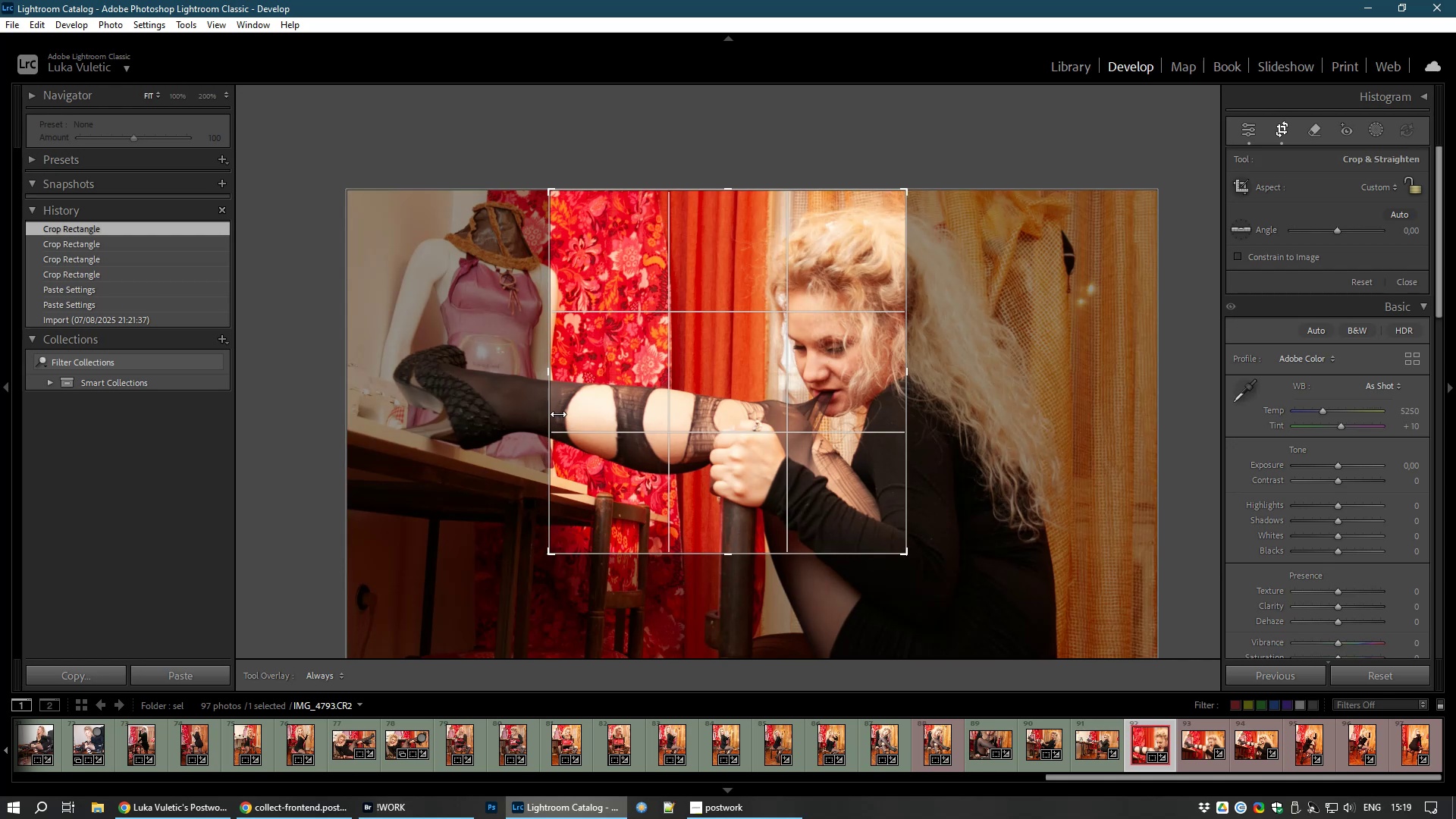 
left_click_drag(start_coordinate=[552, 383], to_coordinate=[469, 381])
 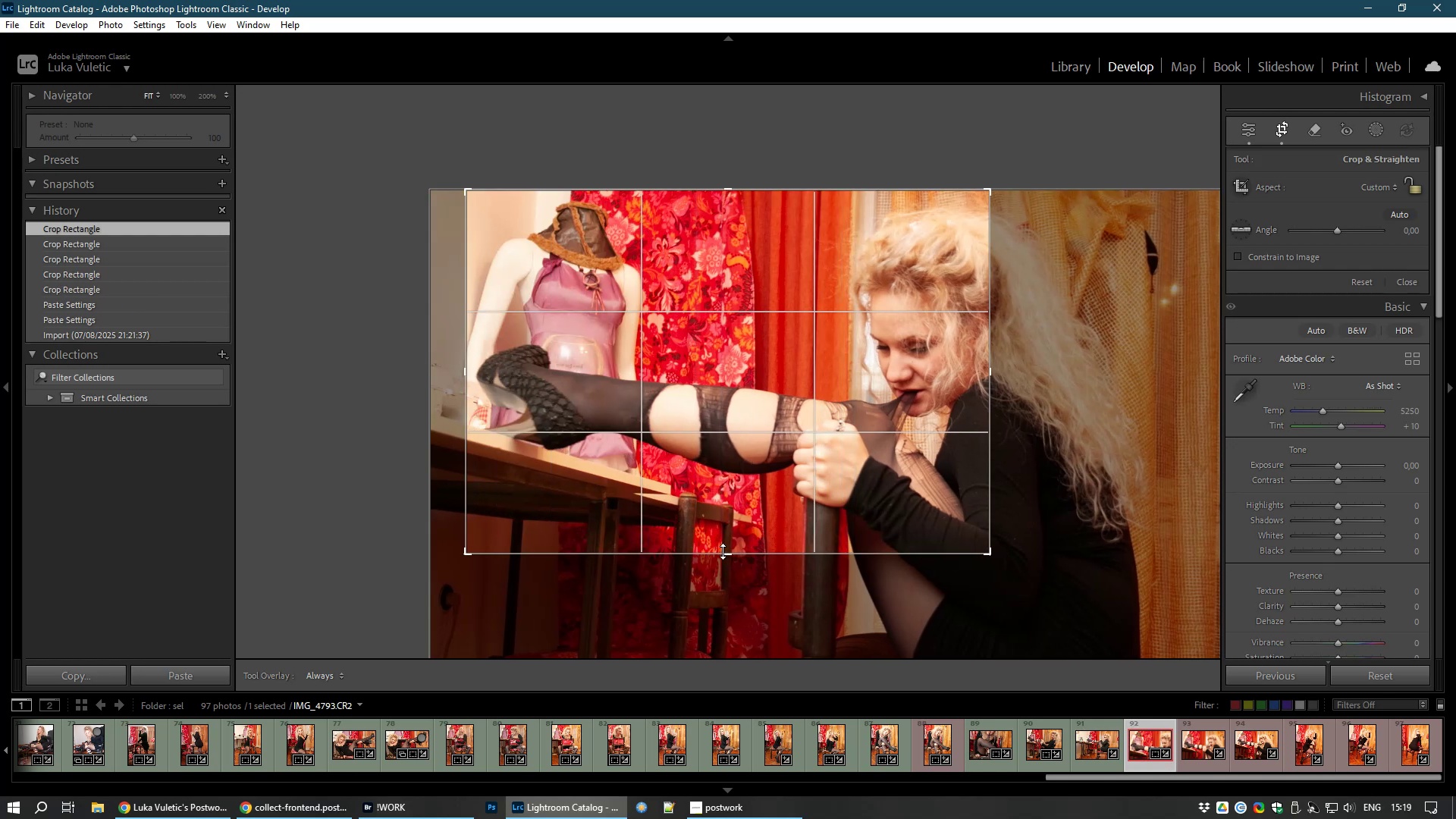 
left_click_drag(start_coordinate=[726, 554], to_coordinate=[691, 757])
 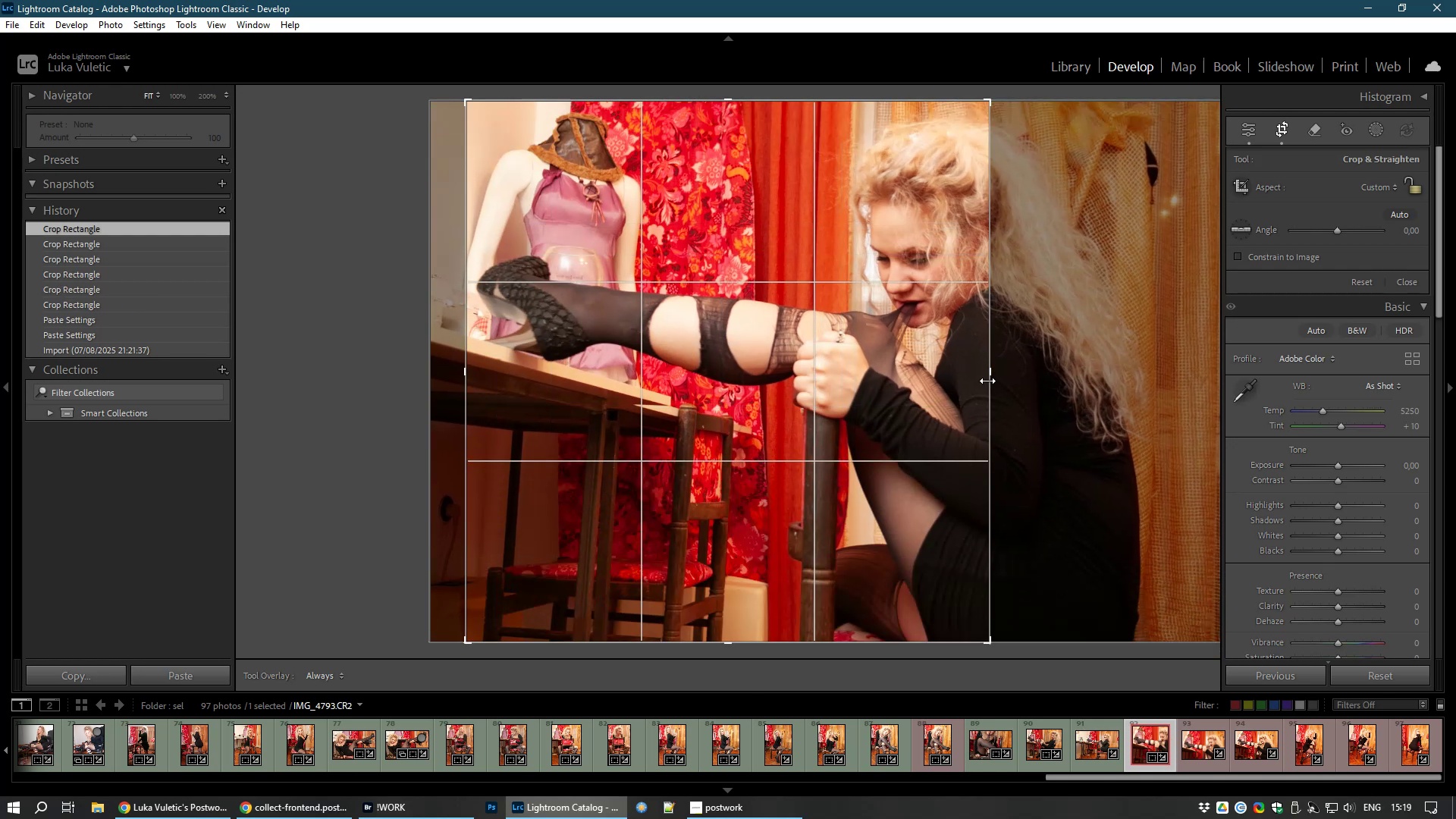 
left_click_drag(start_coordinate=[987, 377], to_coordinate=[1075, 398])
 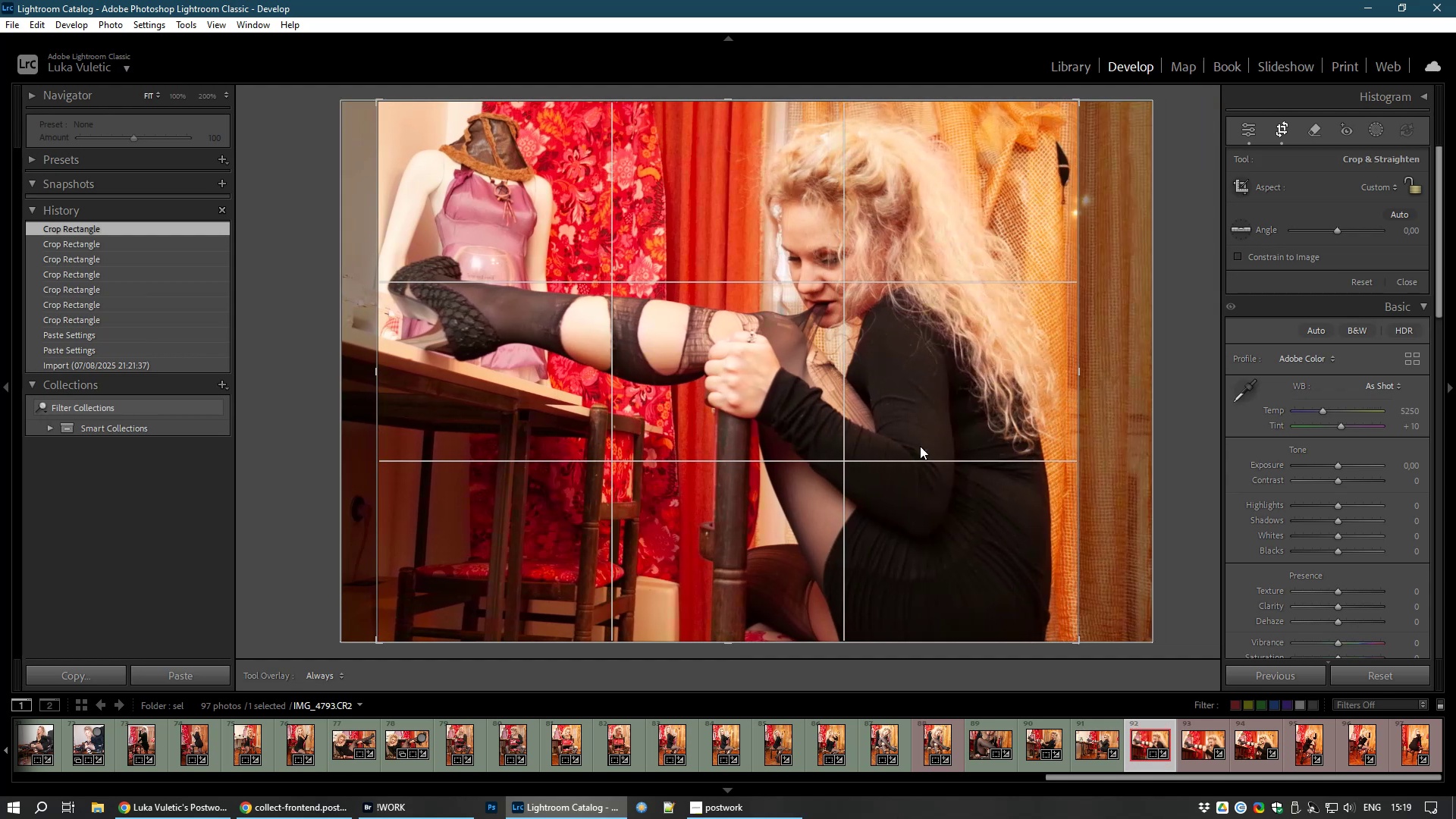 
left_click([920, 446])
 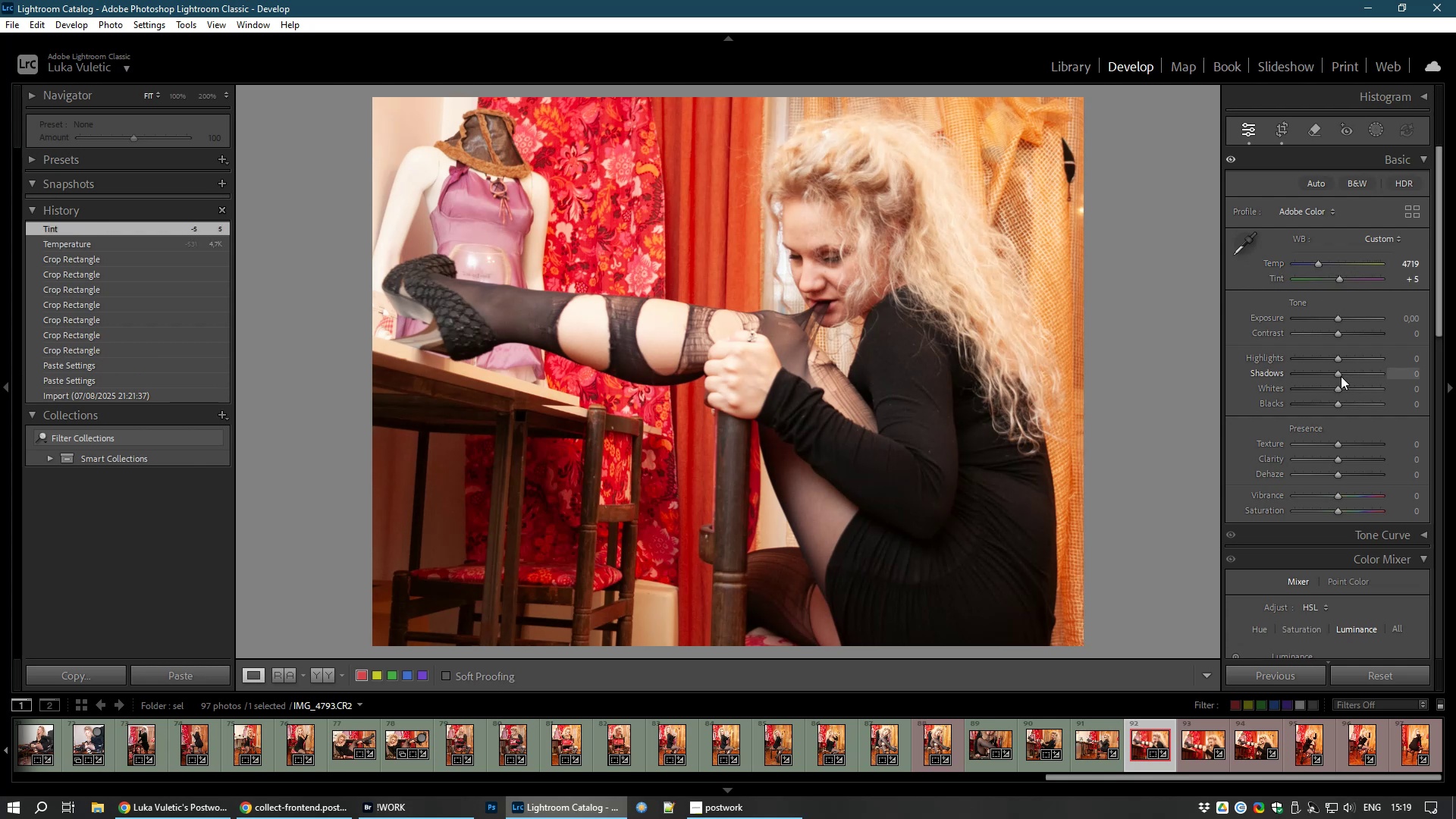 
wait(17.04)
 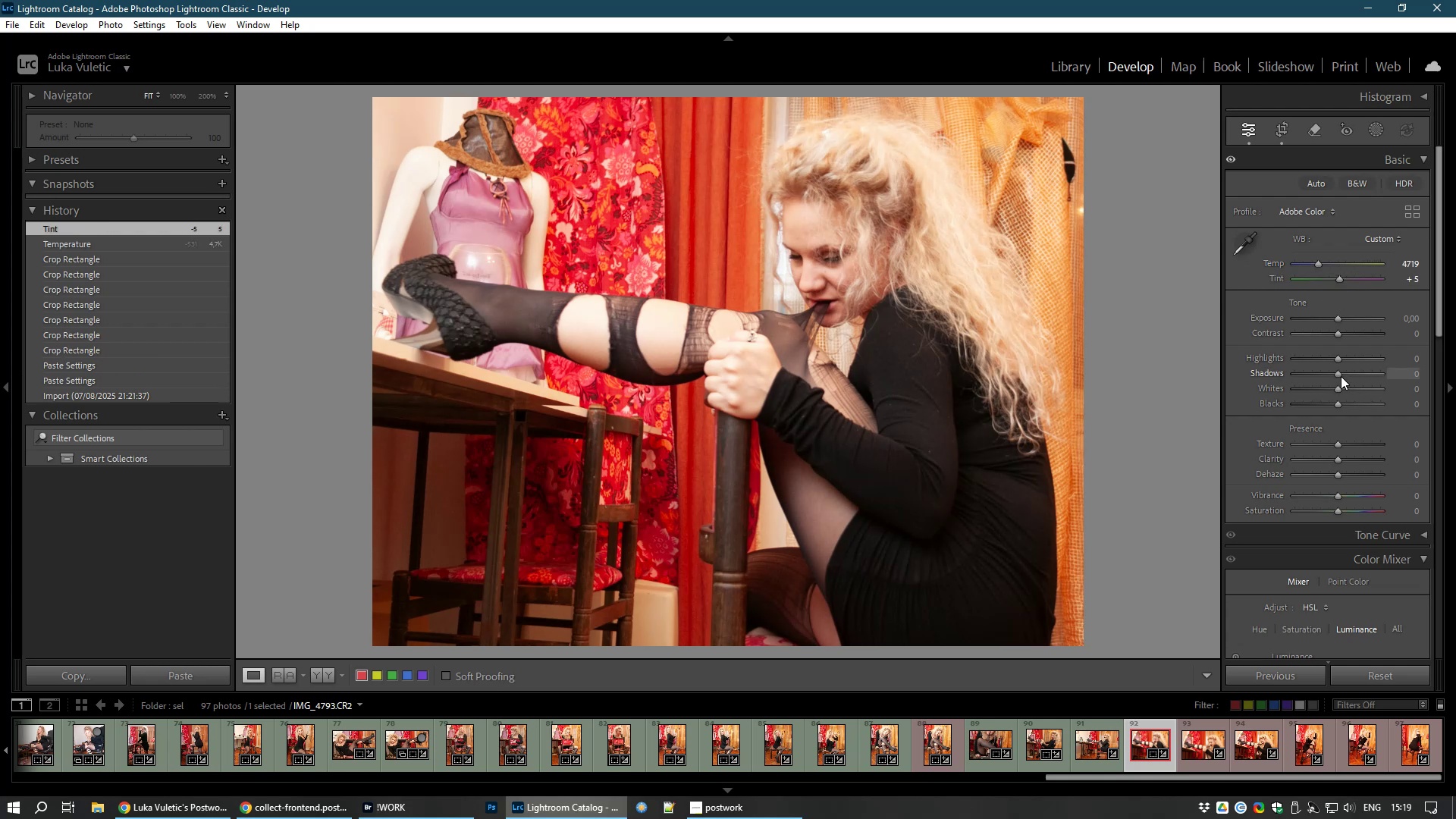 
key(8)
 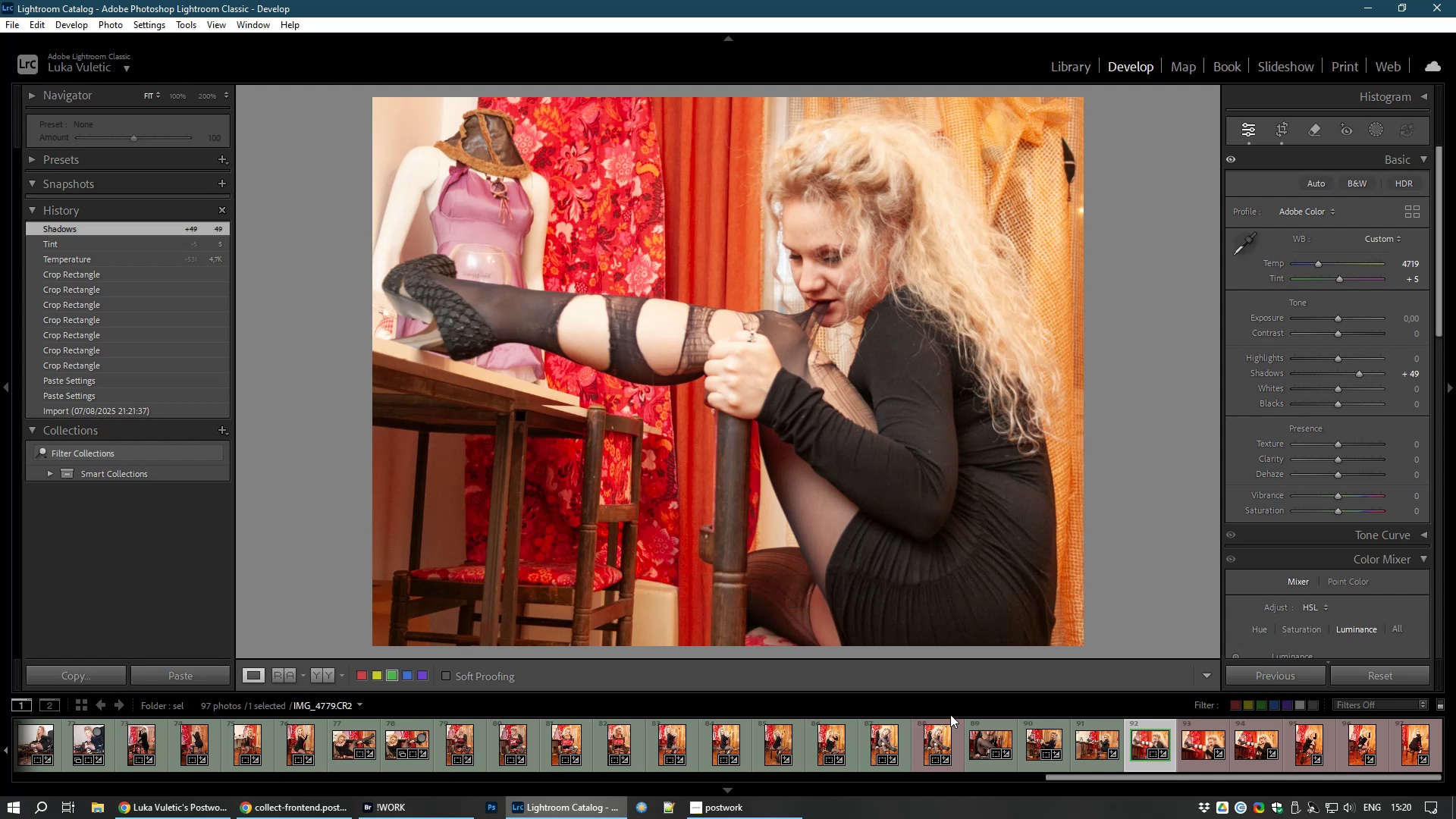 
left_click([928, 743])
 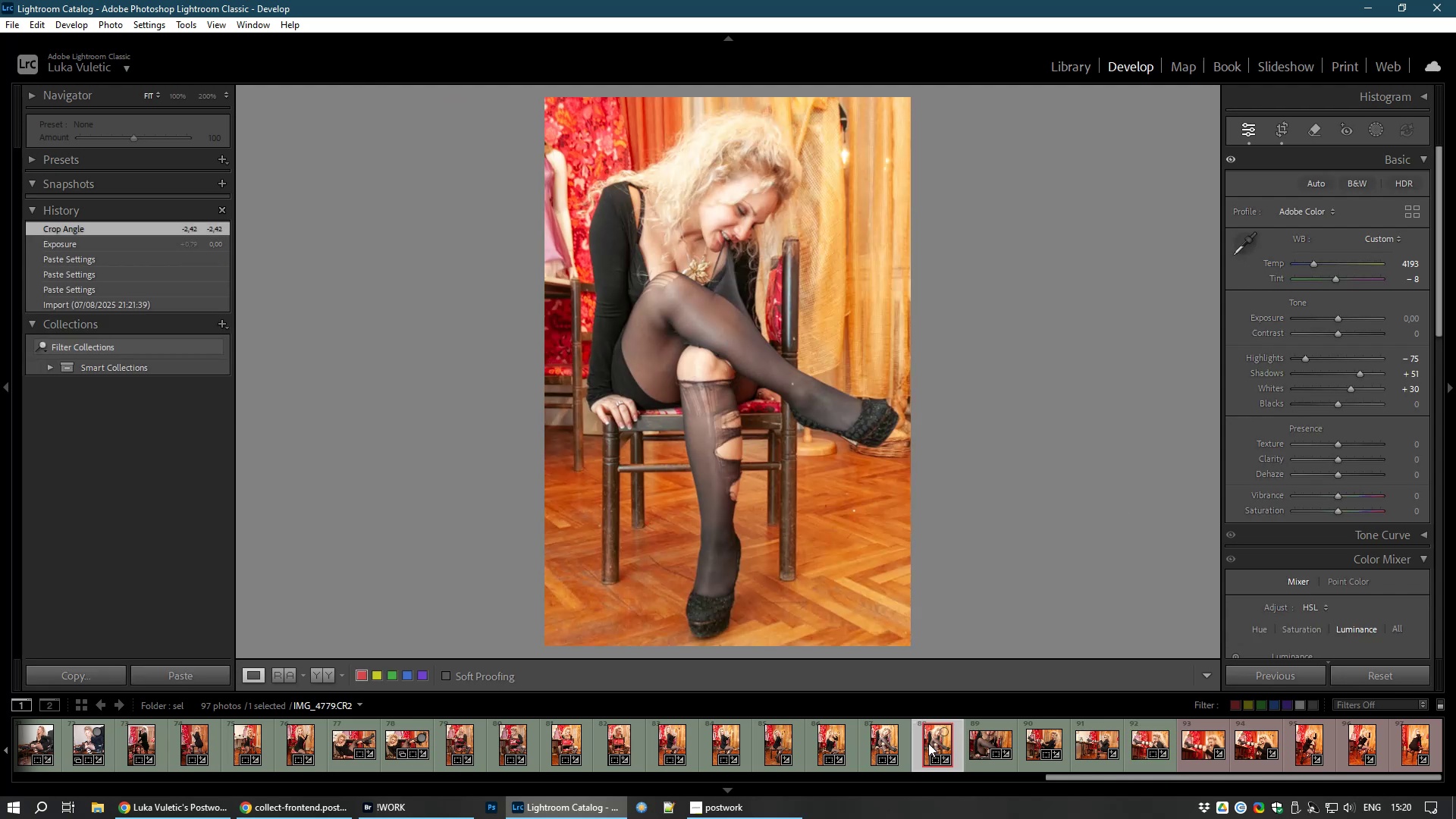 
key(8)
 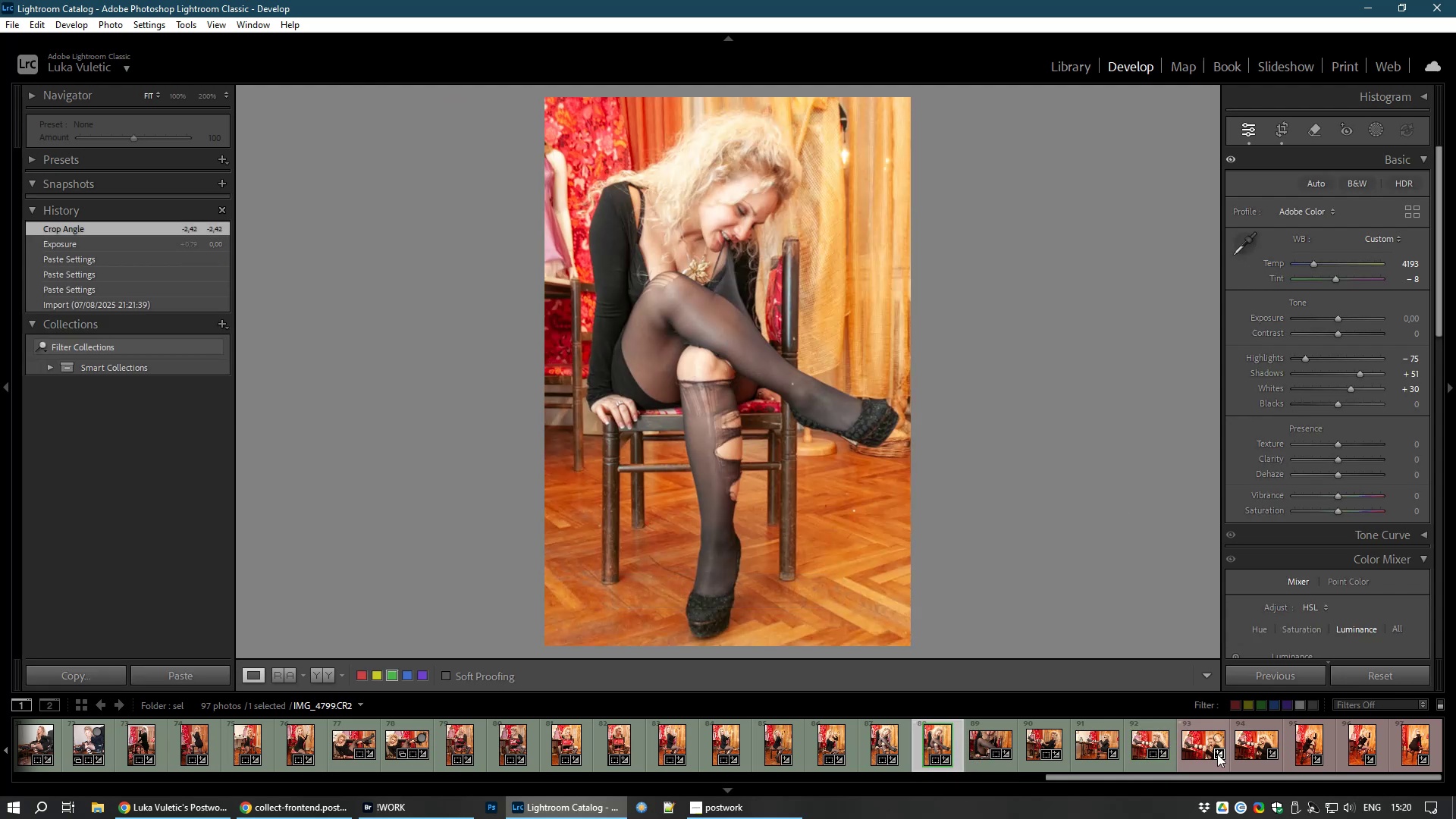 
left_click([1199, 745])
 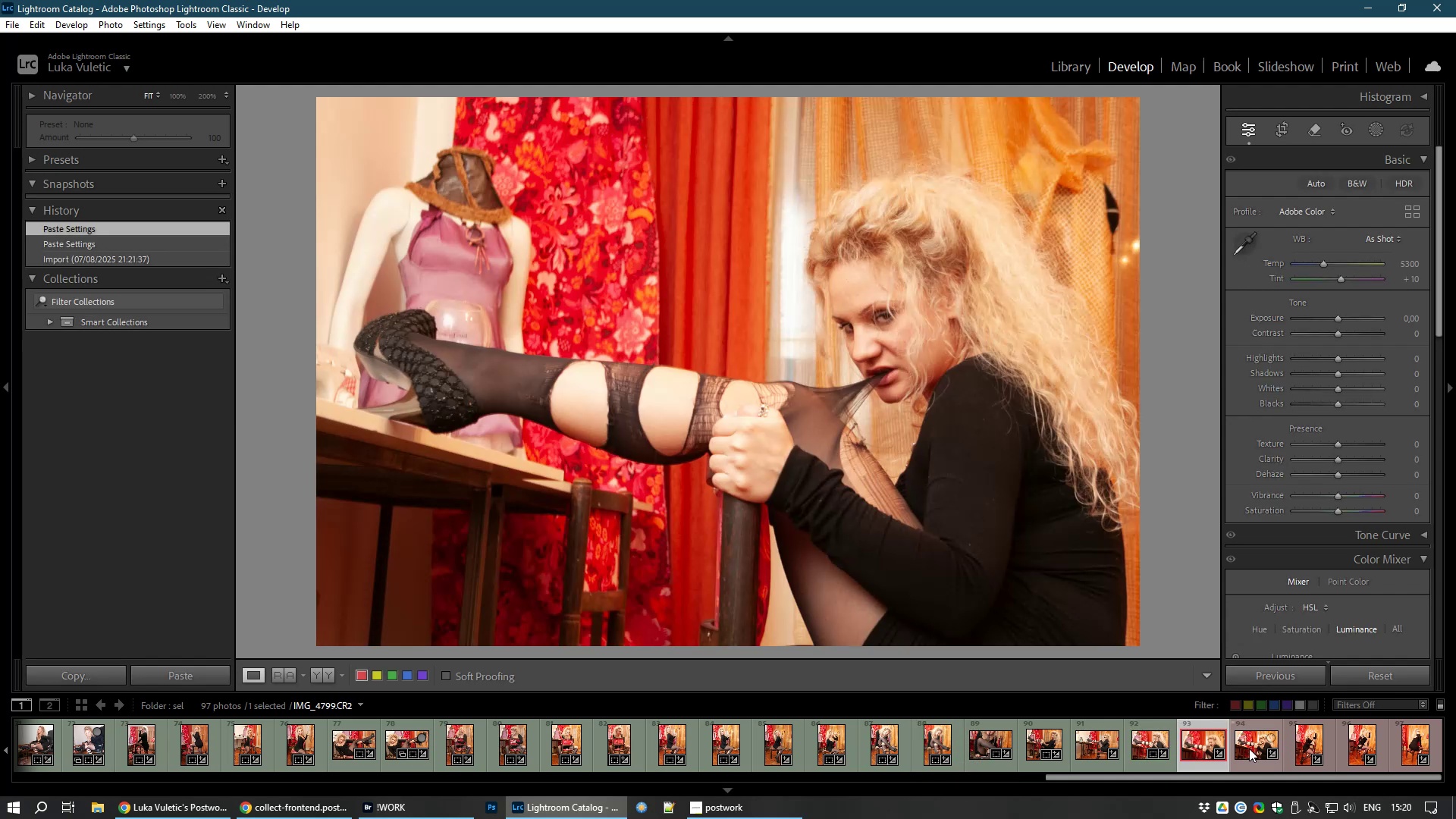 
left_click([1249, 748])
 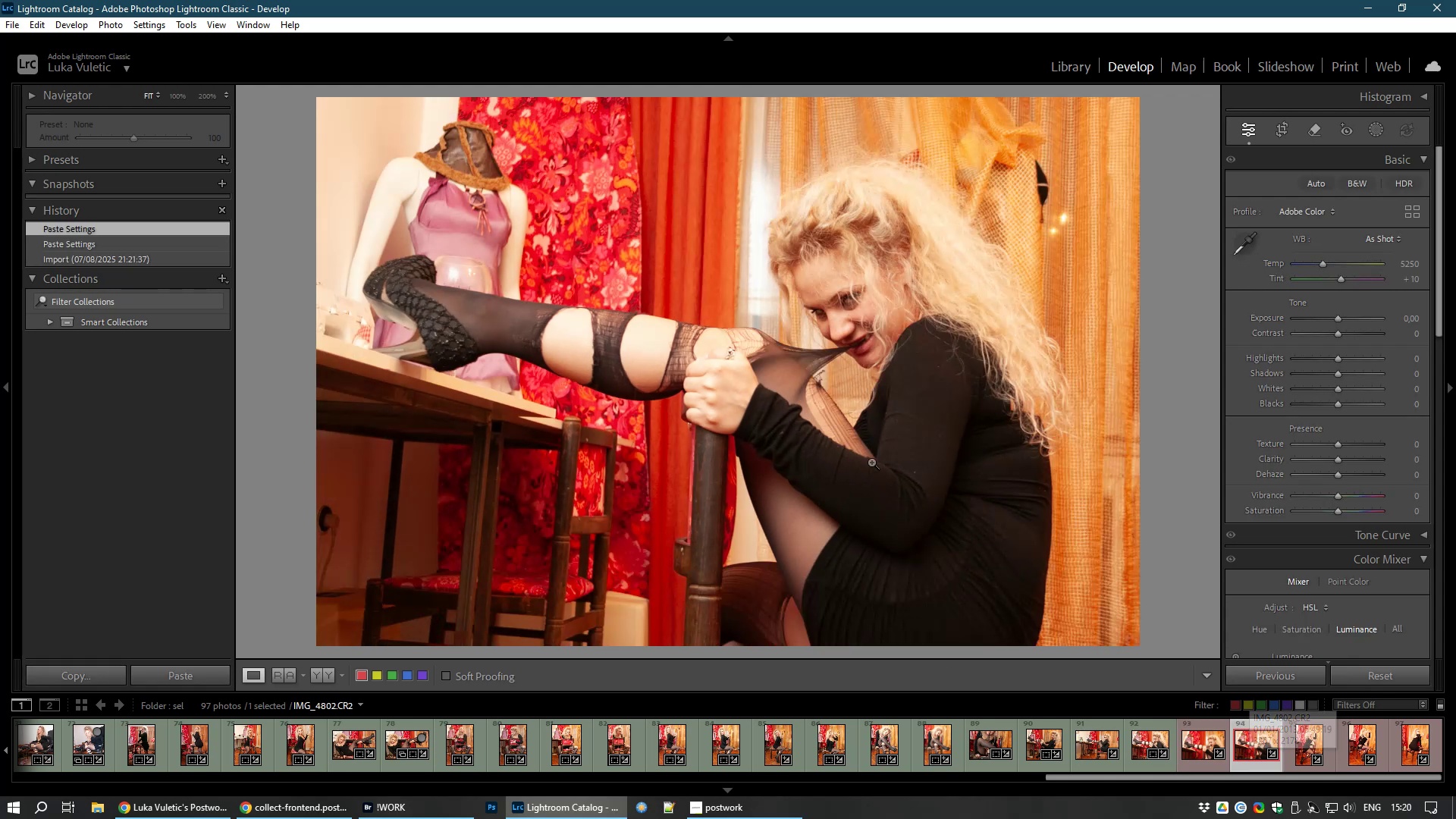 
left_click([858, 355])
 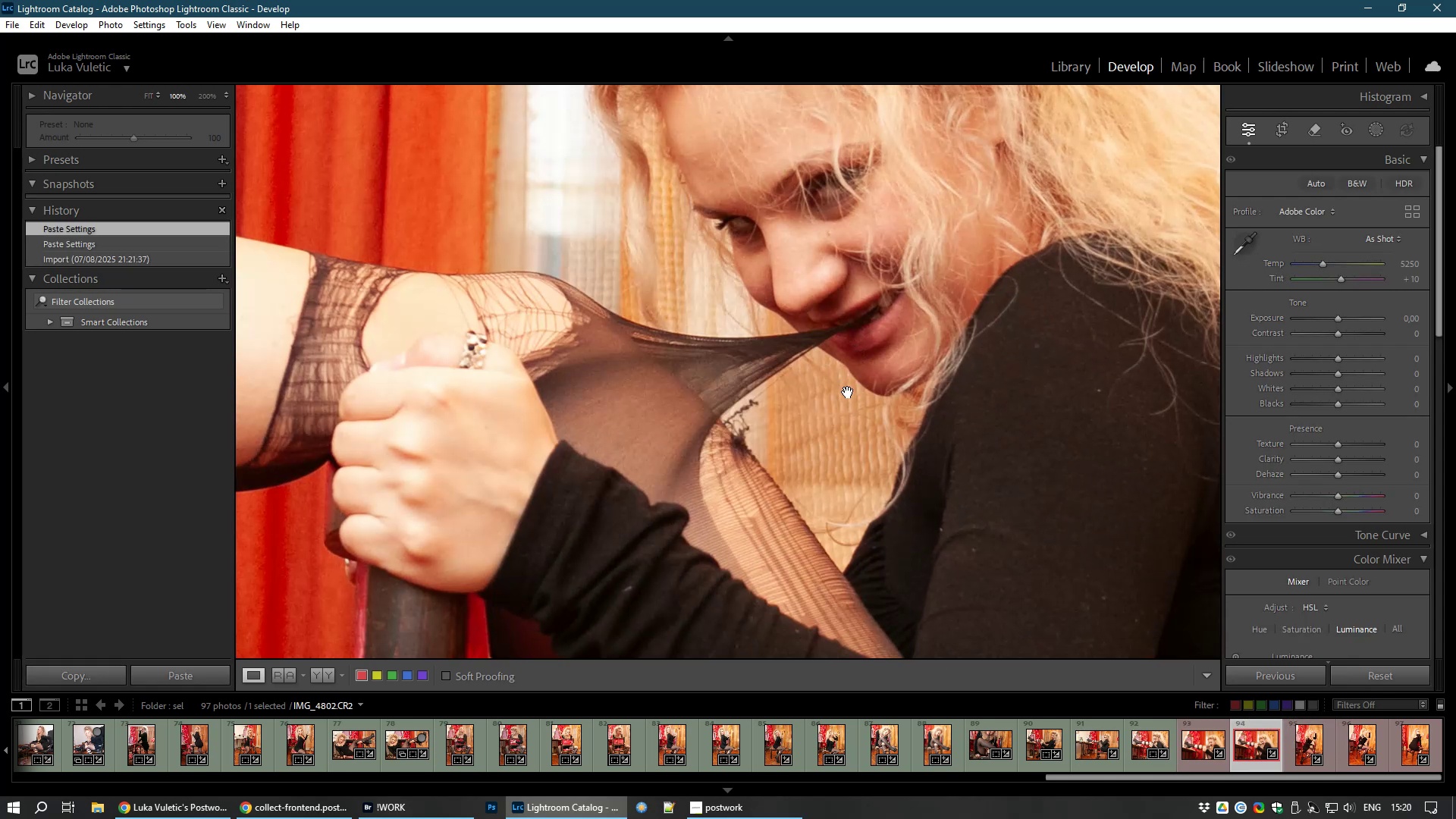 
wait(5.16)
 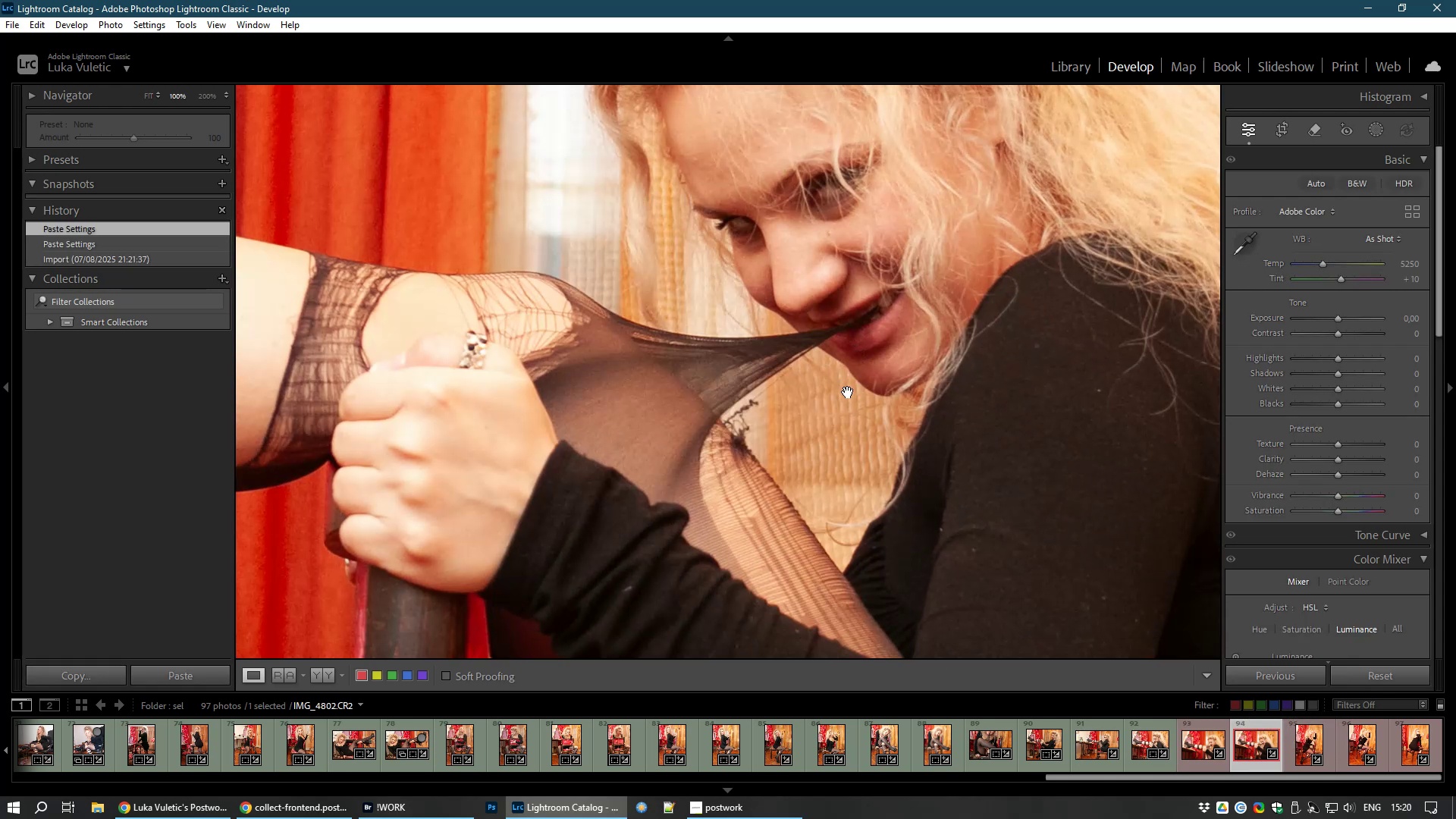 
key(ArrowLeft)
 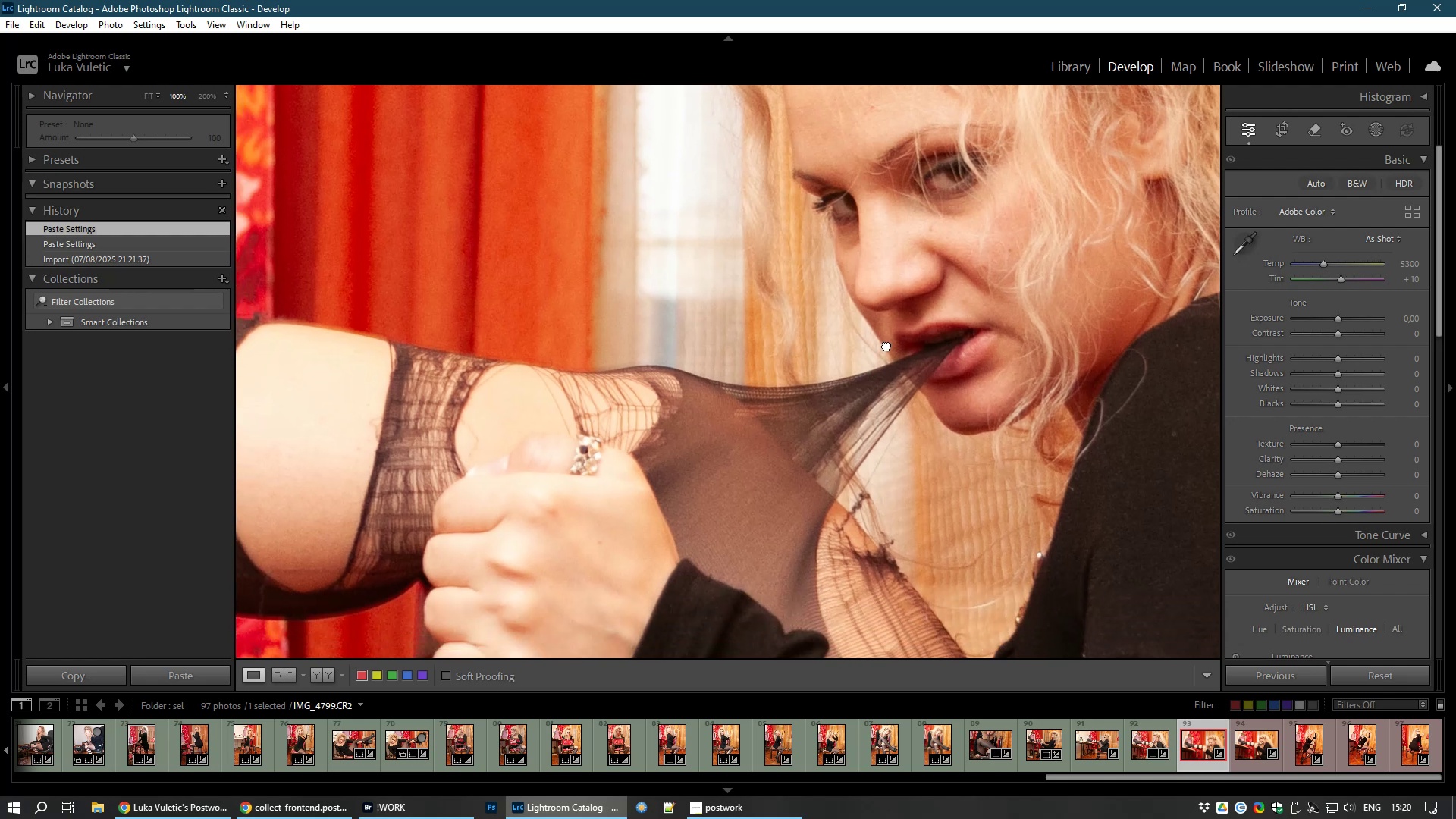 
right_click([886, 344])
 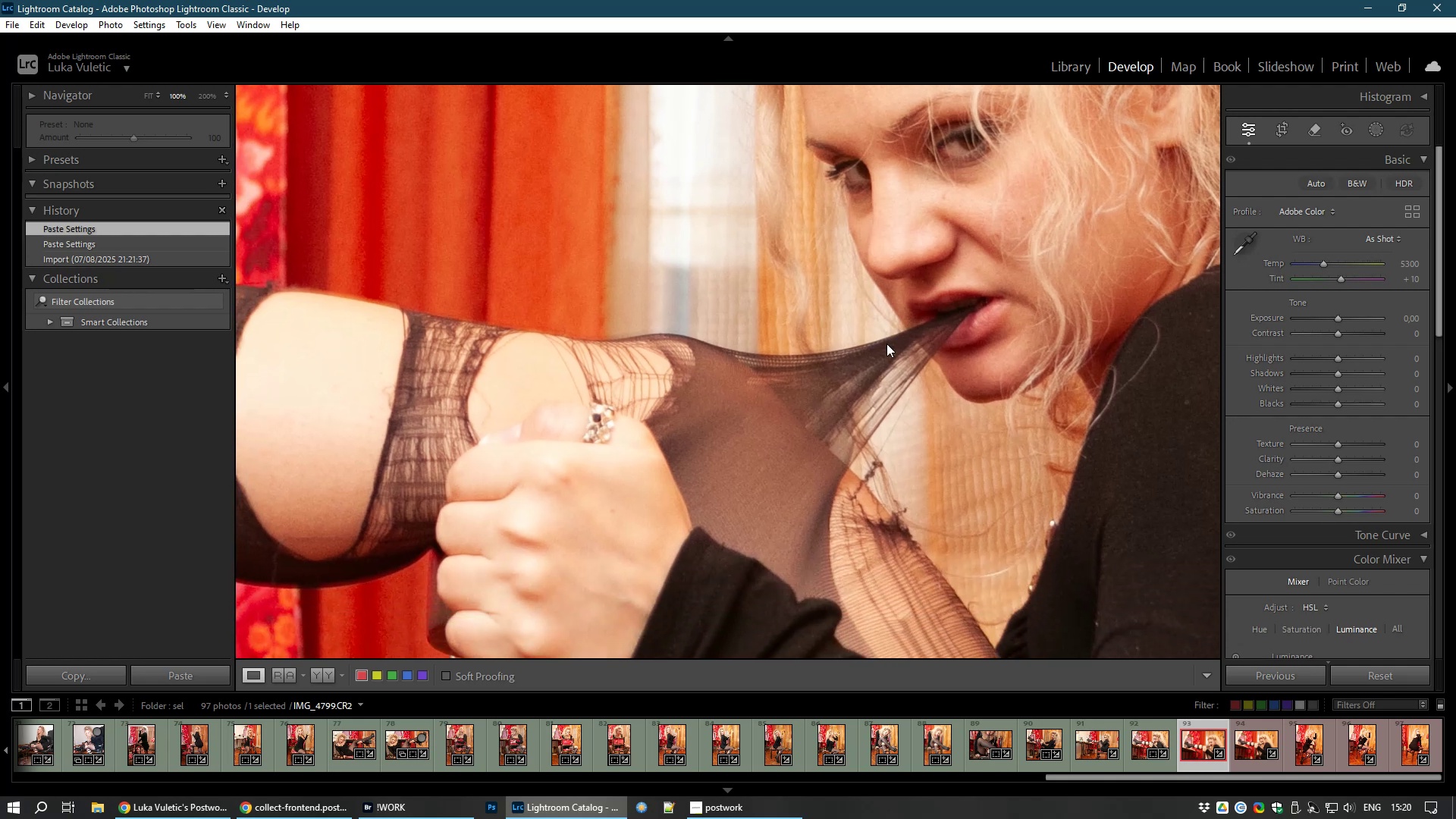 
left_click([886, 344])
 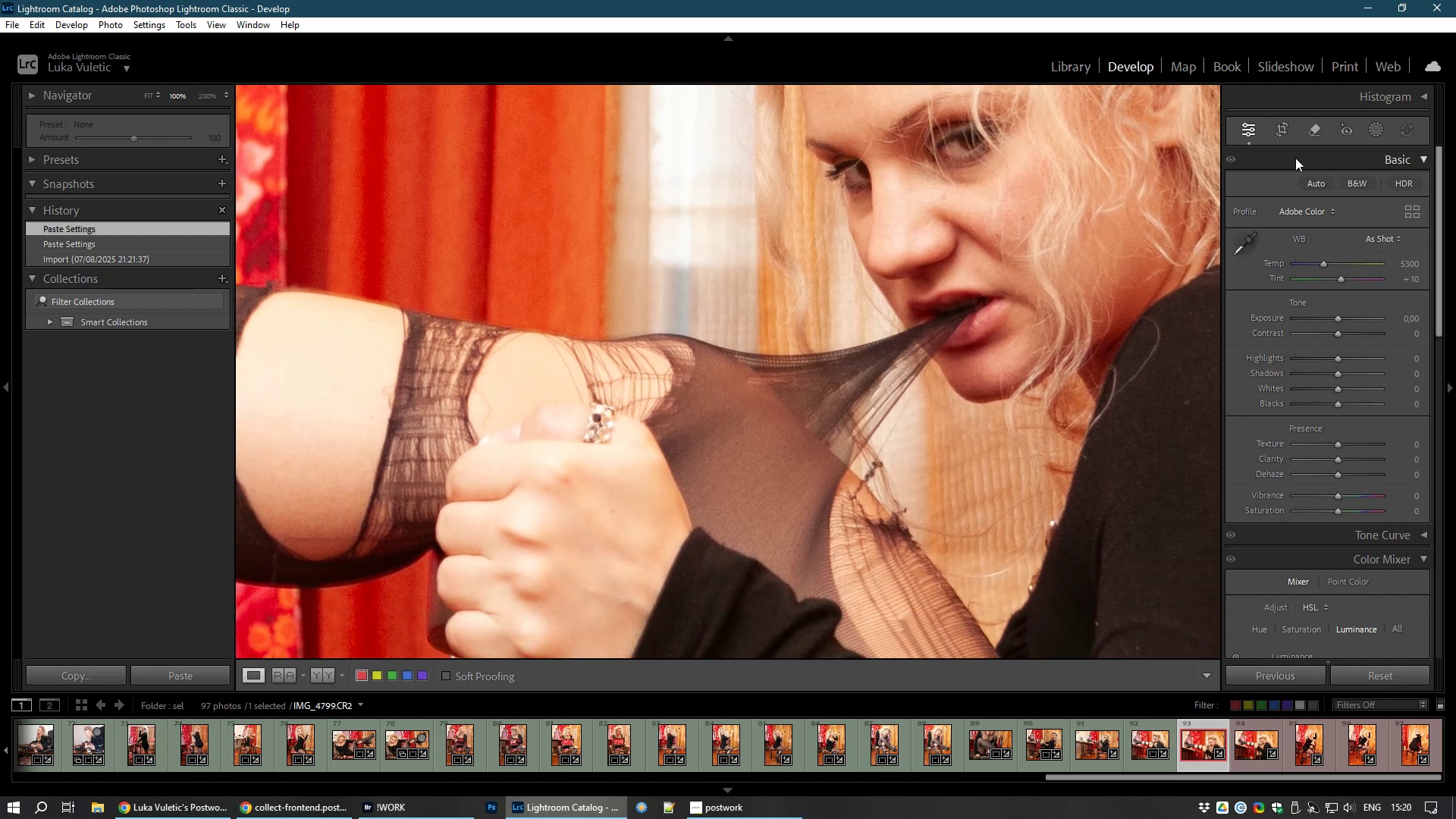 
left_click([1279, 130])
 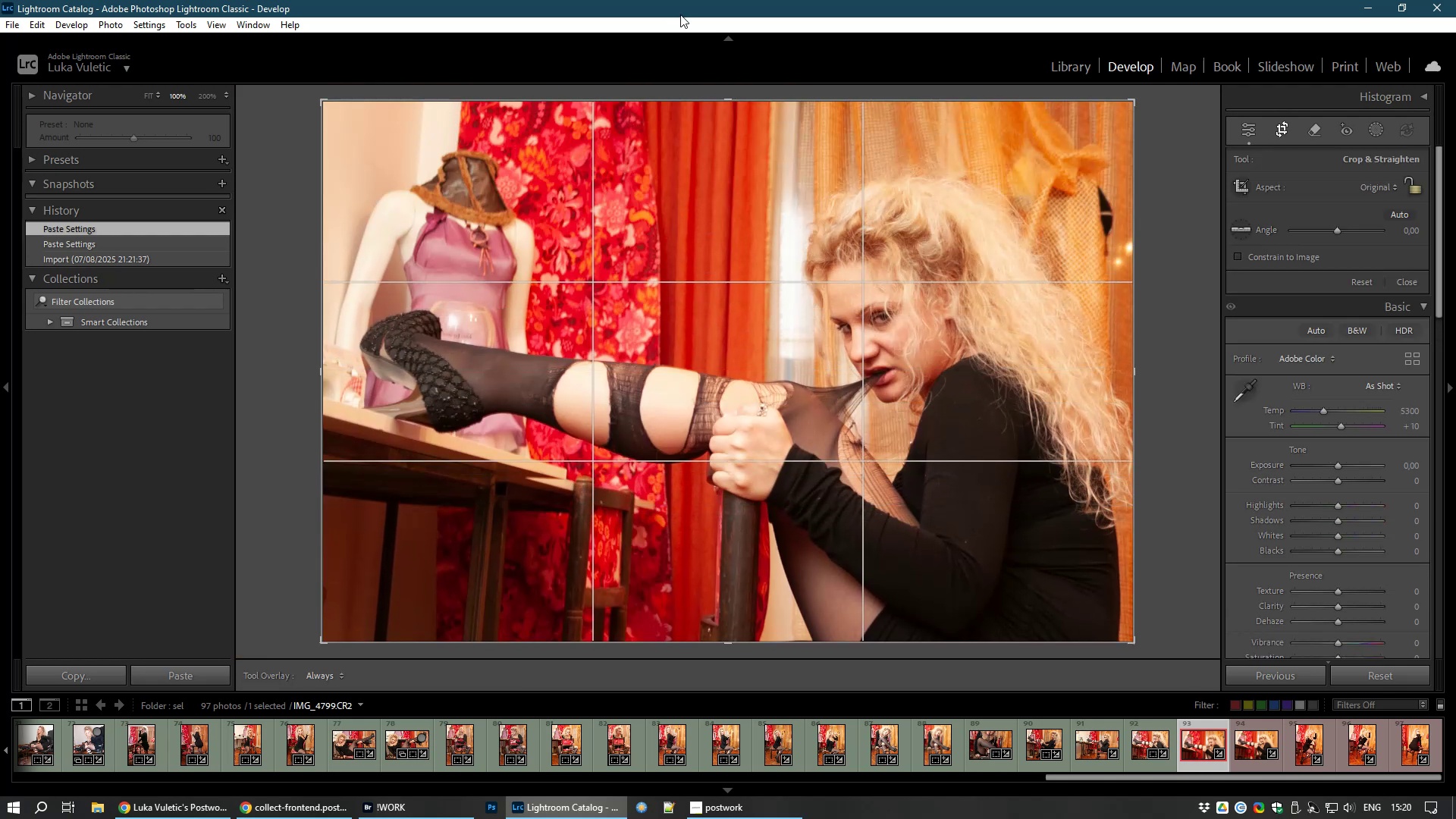 
wait(6.18)
 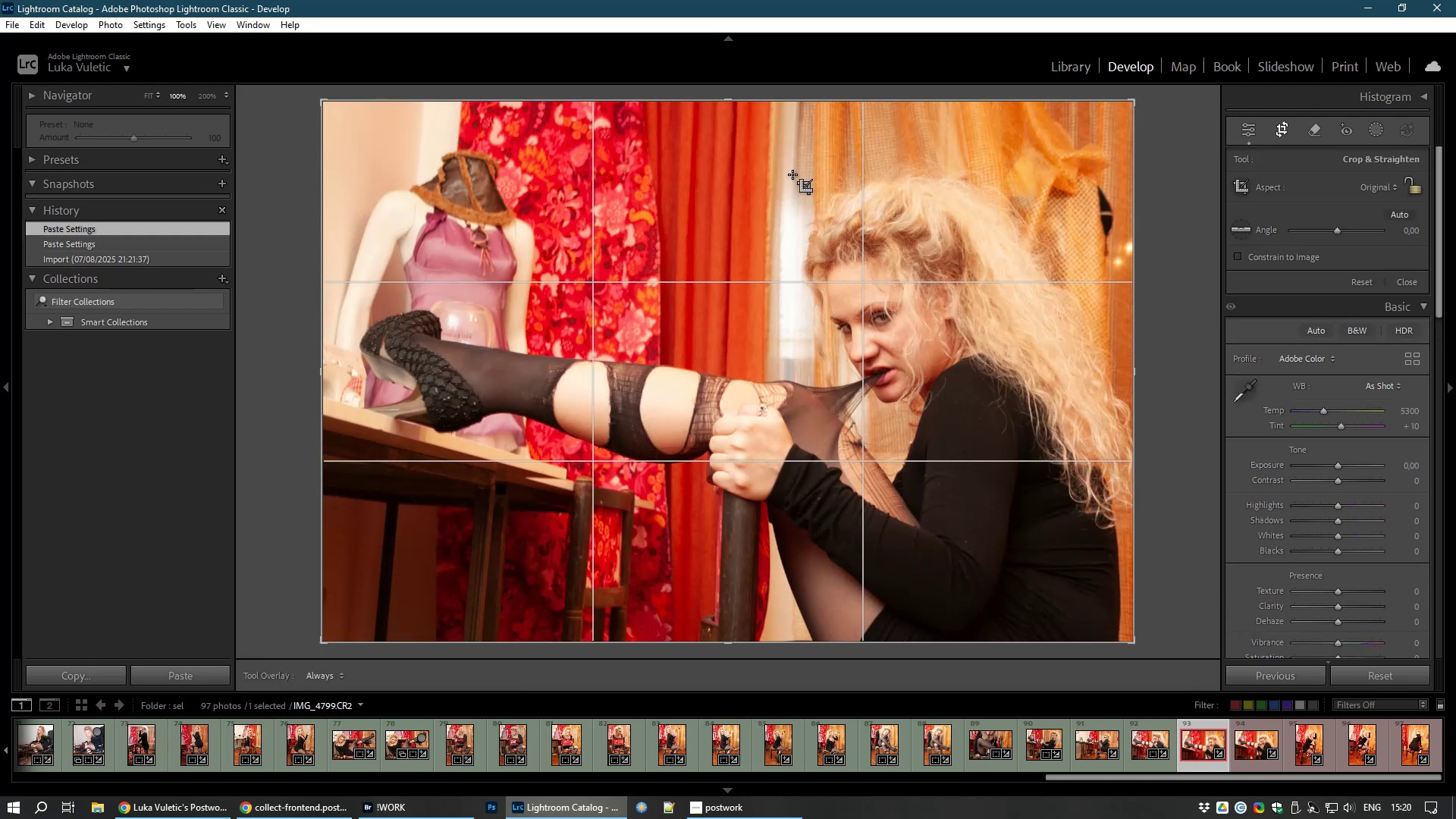 
left_click([1416, 181])
 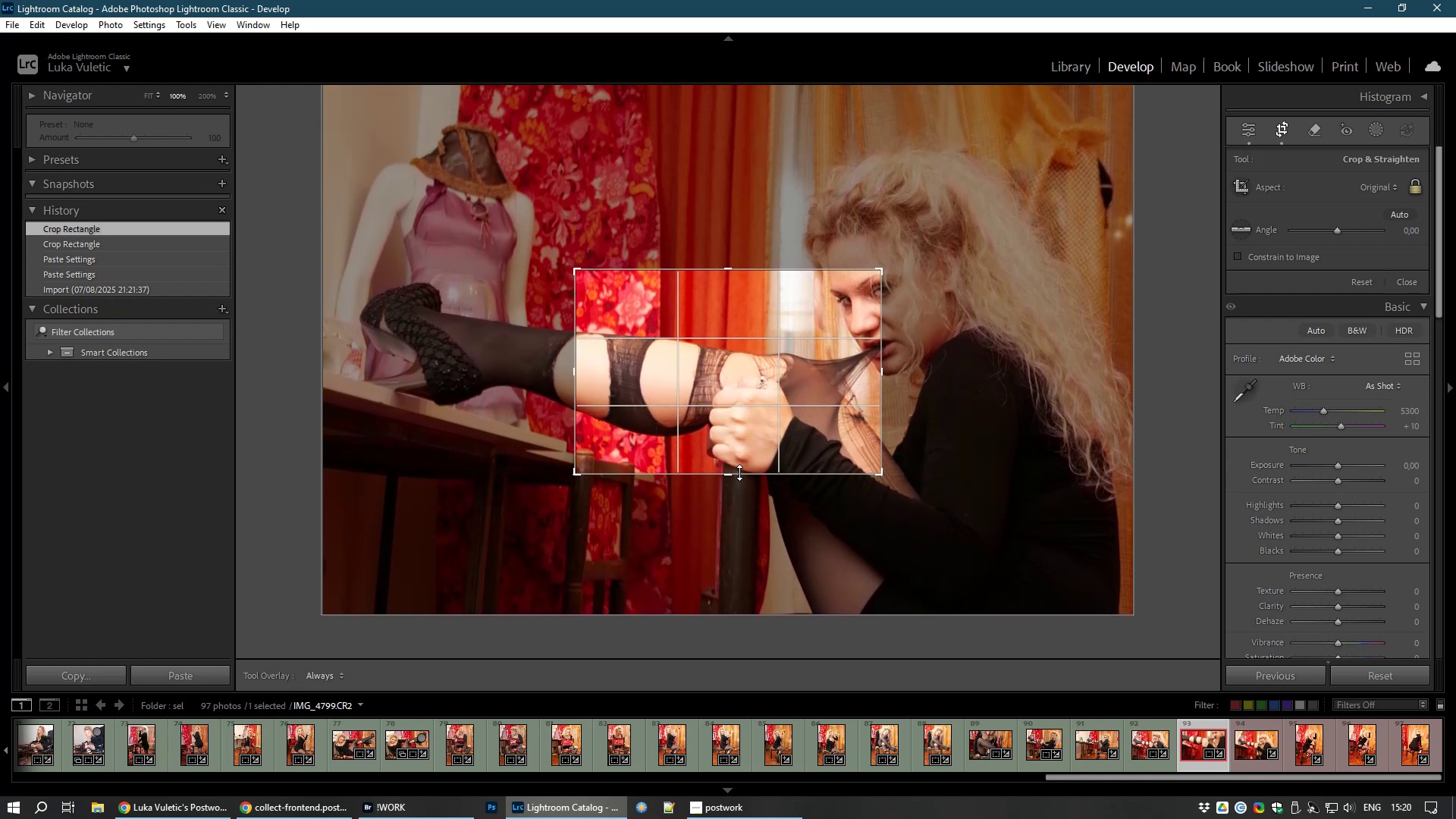 
wait(15.19)
 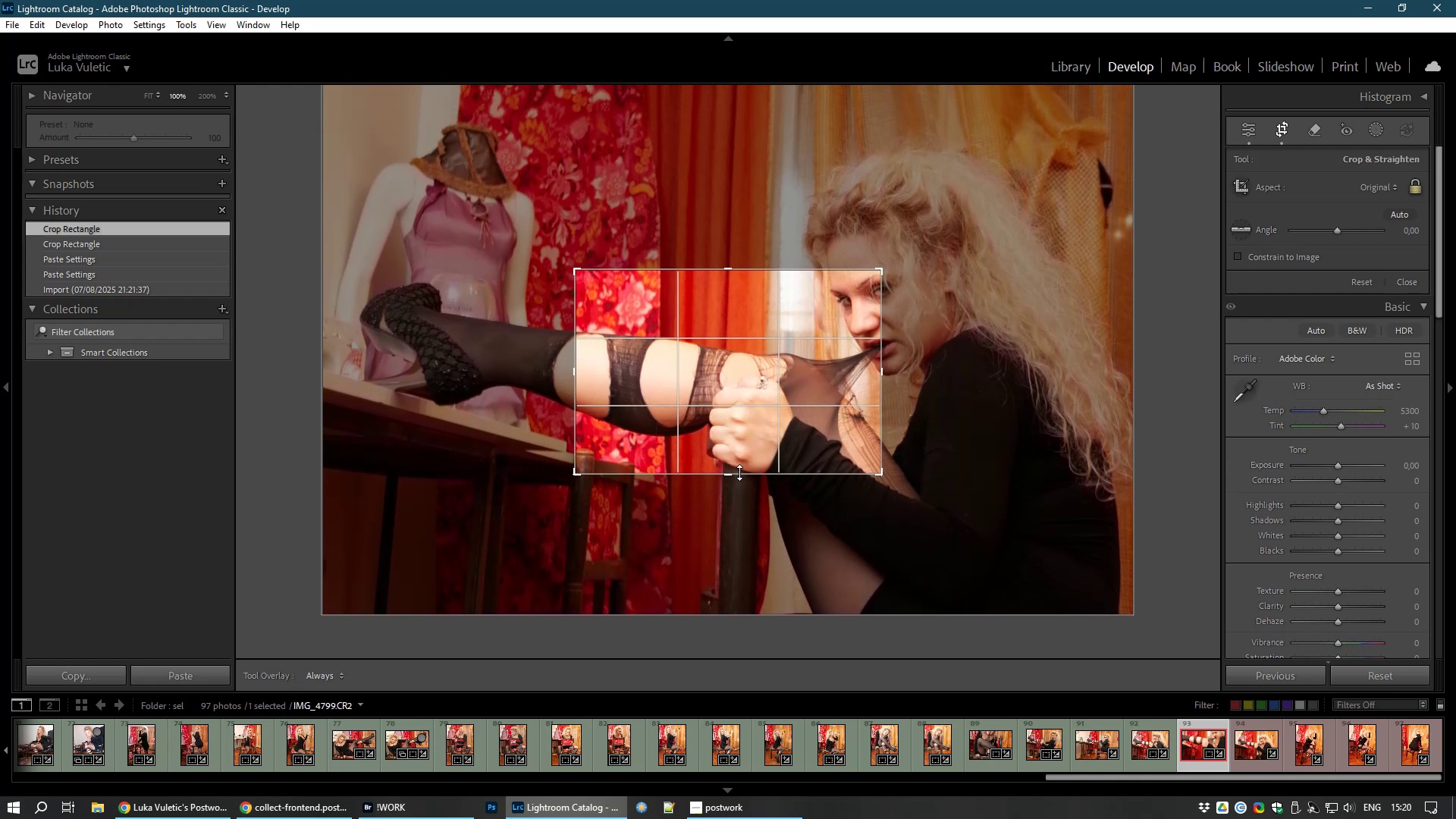 
double_click([748, 436])
 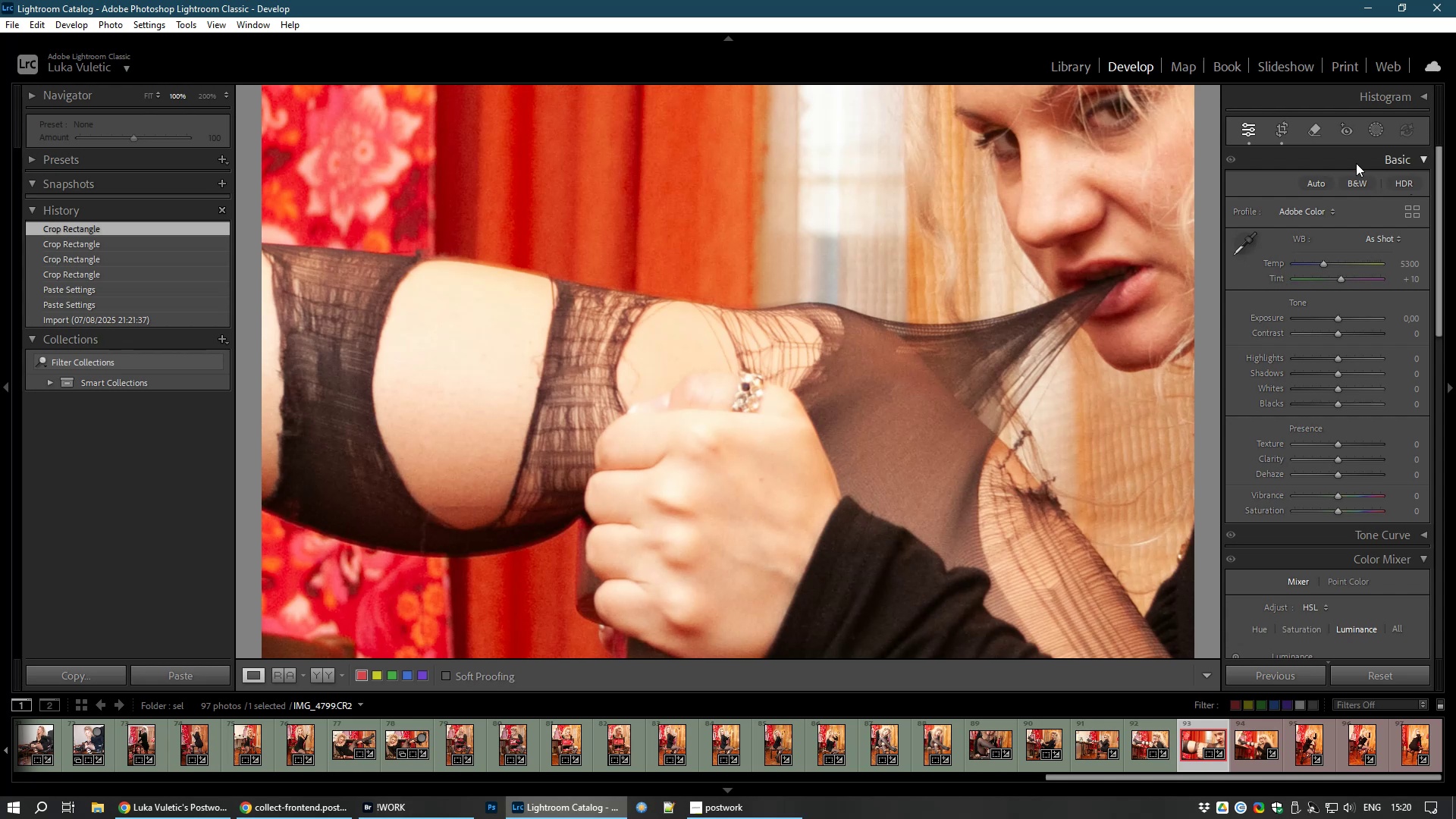 
wait(5.88)
 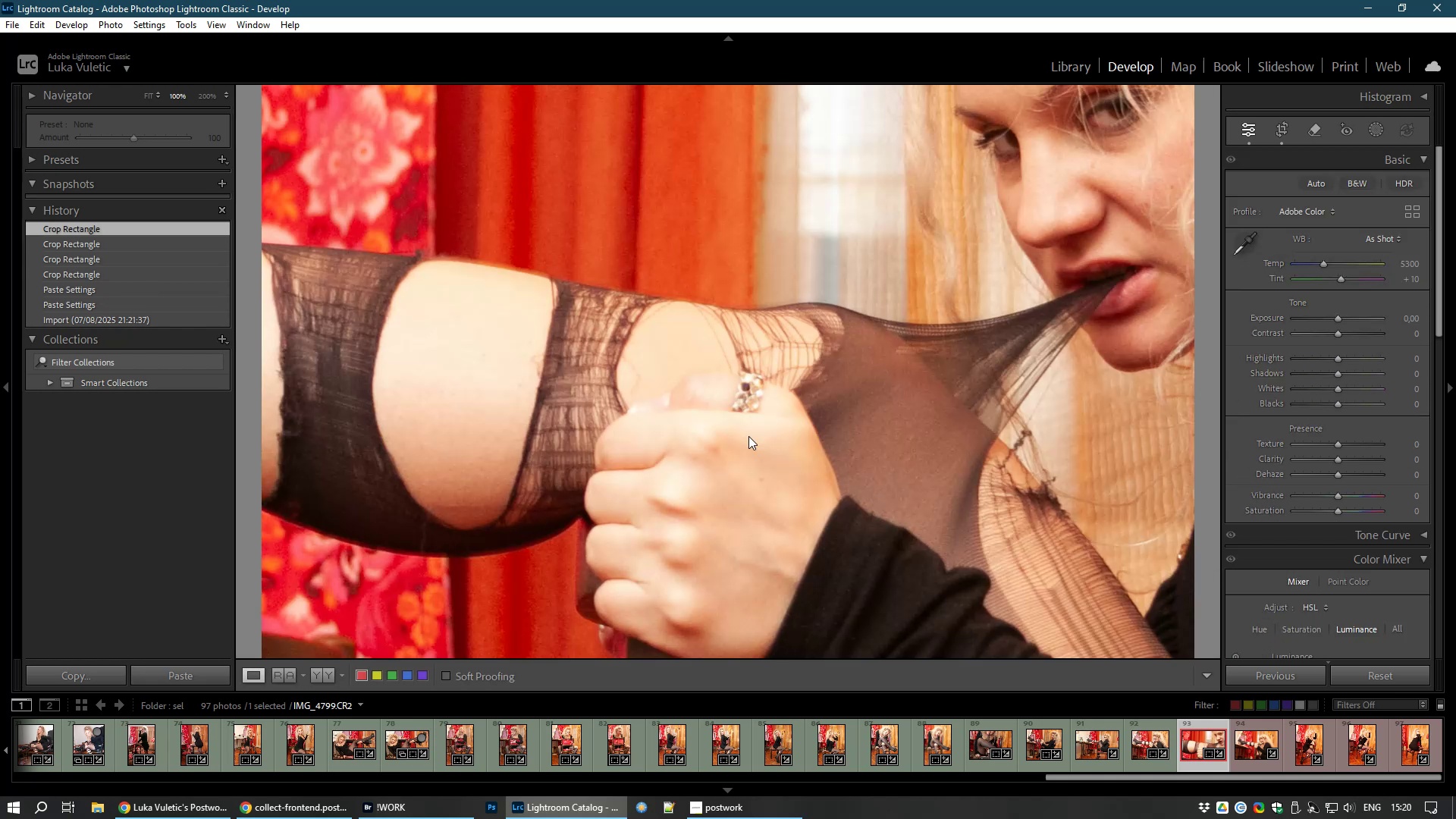 
left_click([1288, 130])
 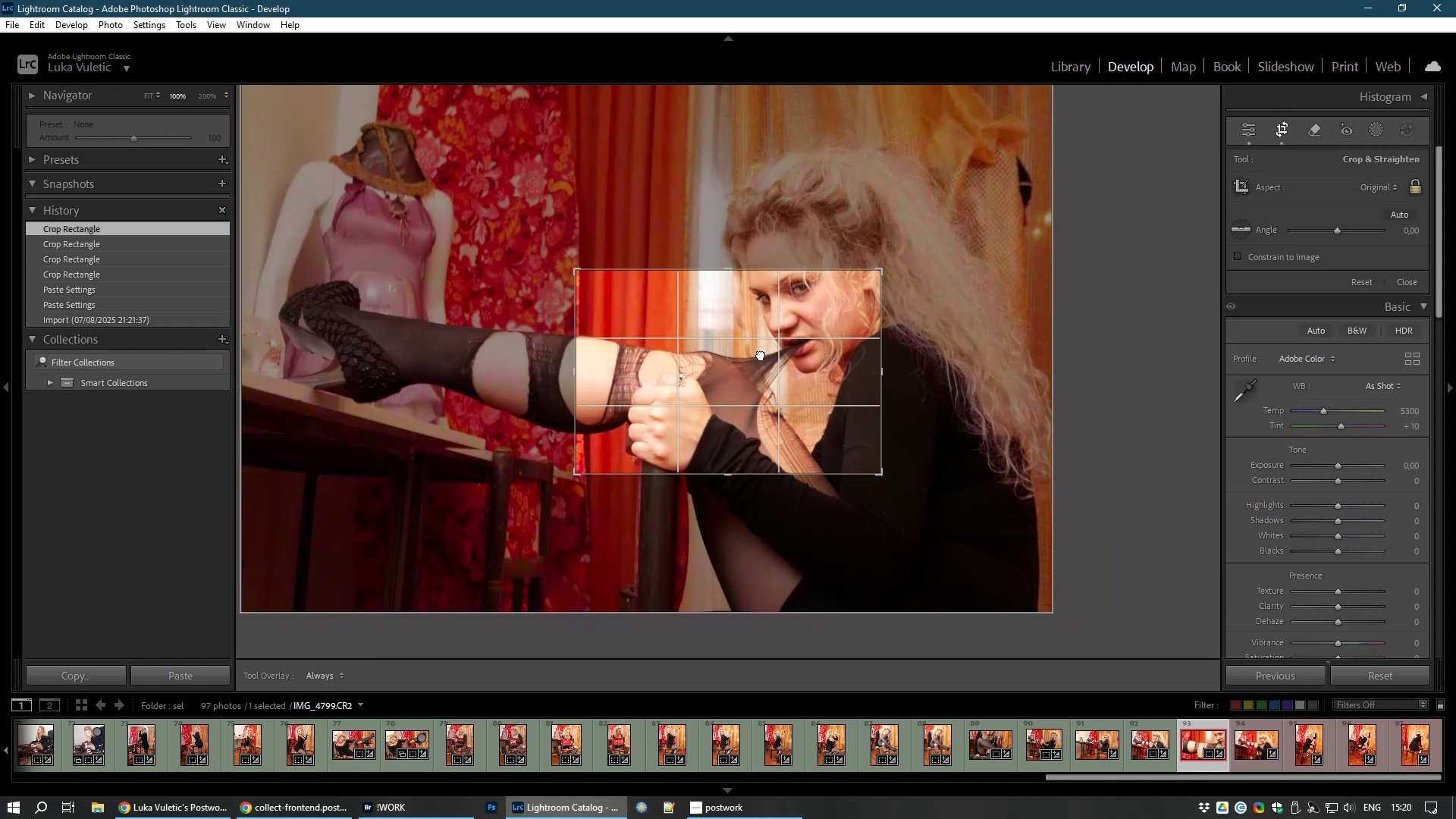 
wait(8.87)
 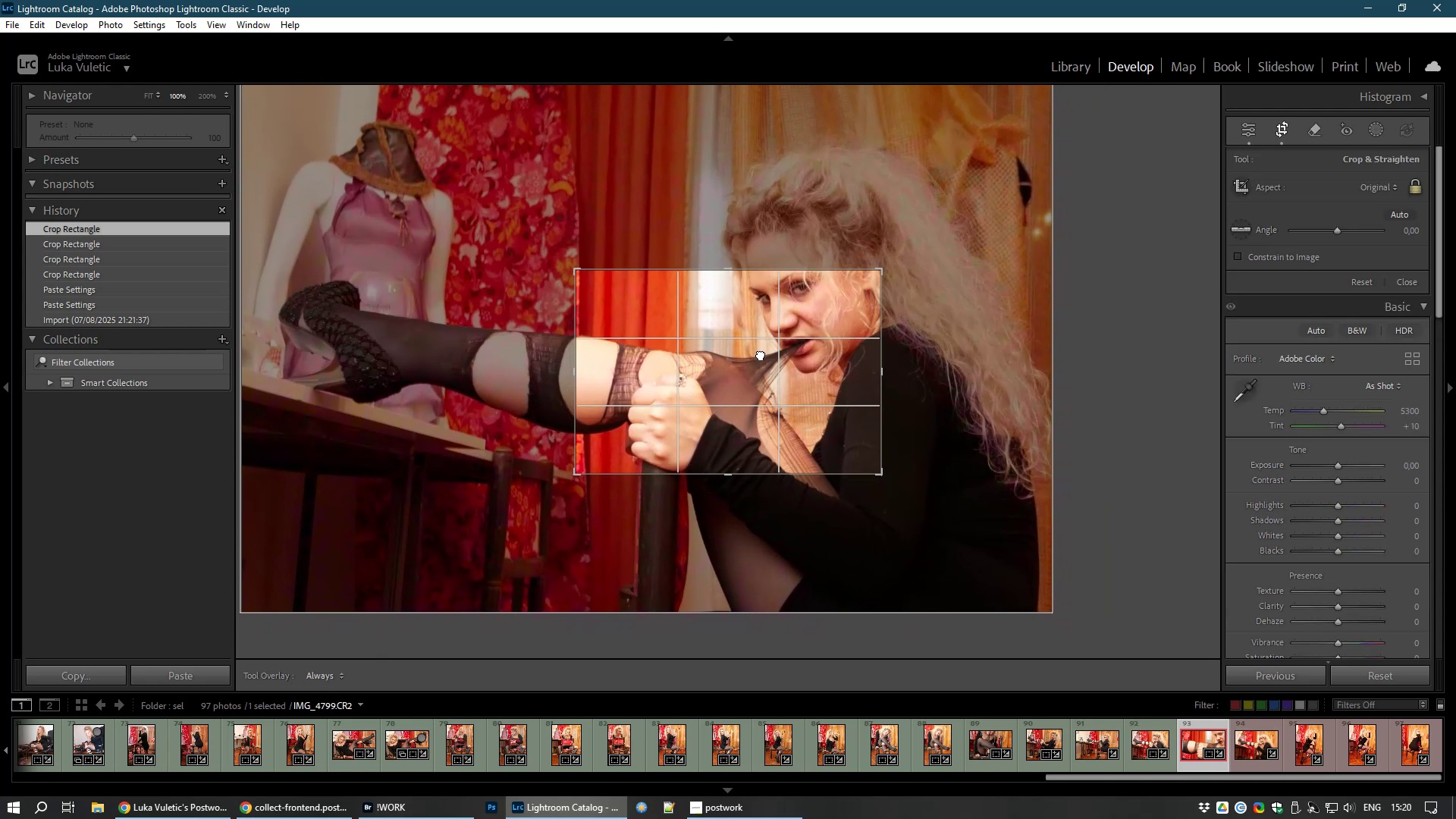 
double_click([748, 381])
 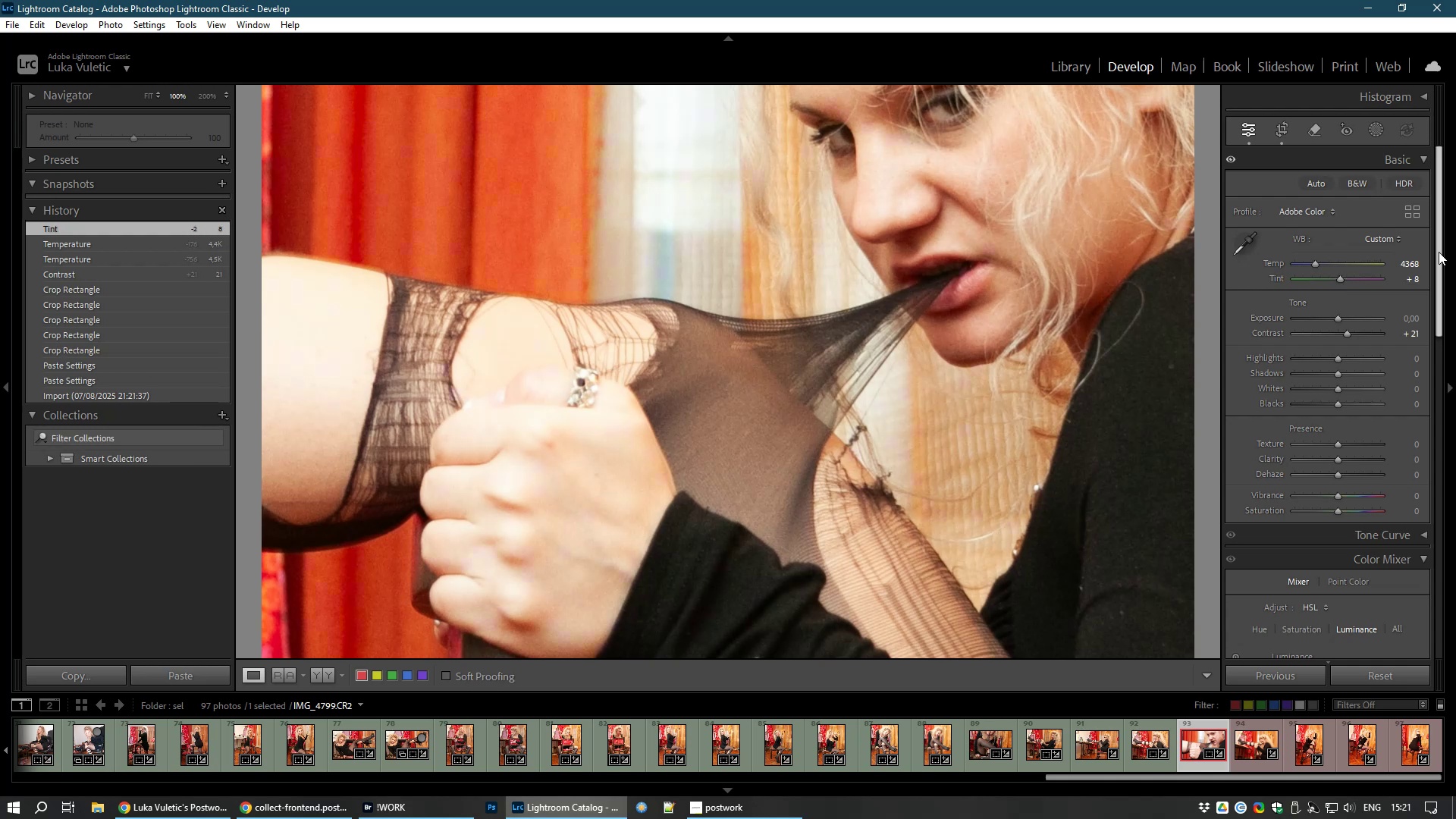 
wait(26.2)
 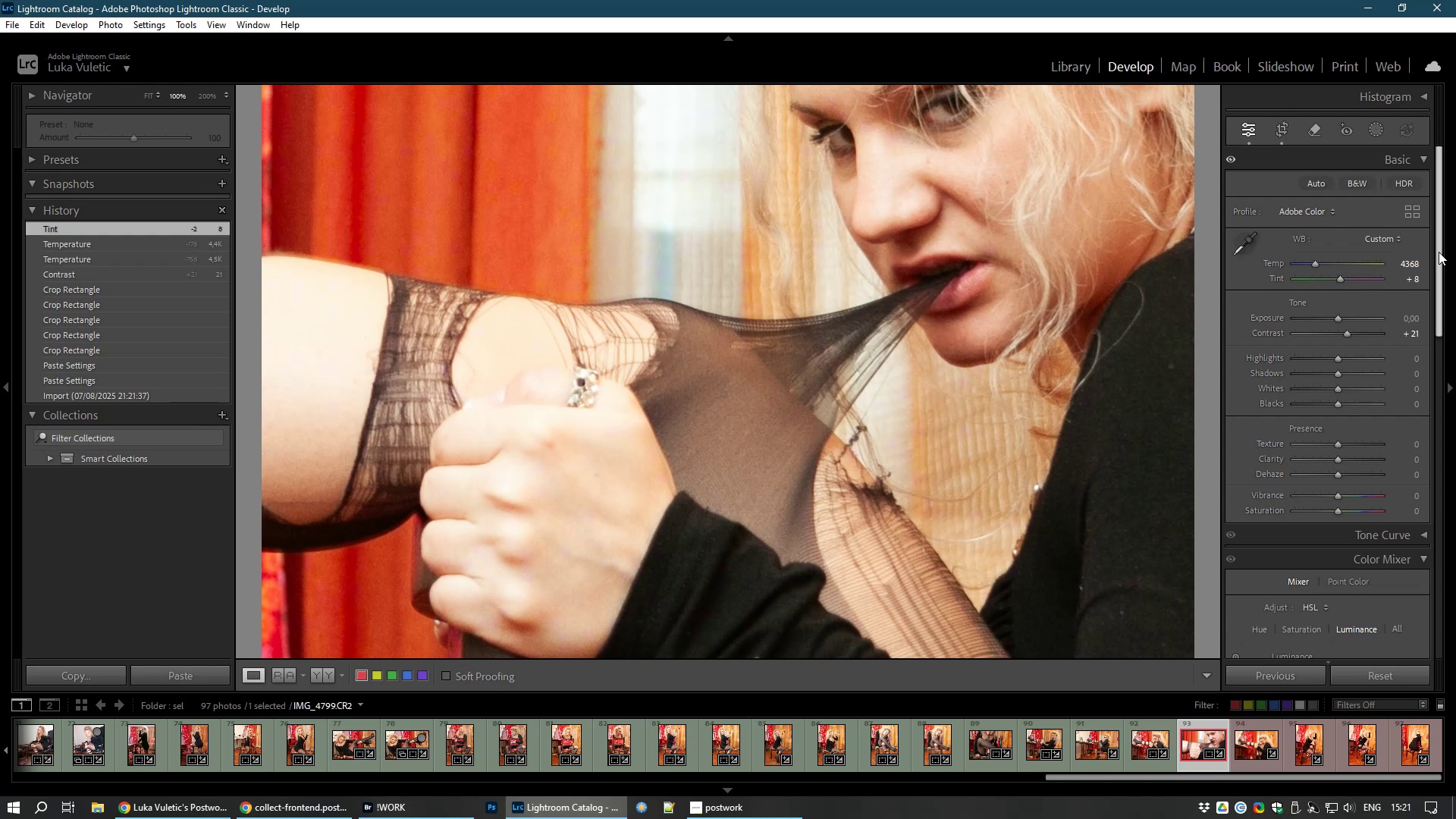 
mouse_move([1436, 425])
 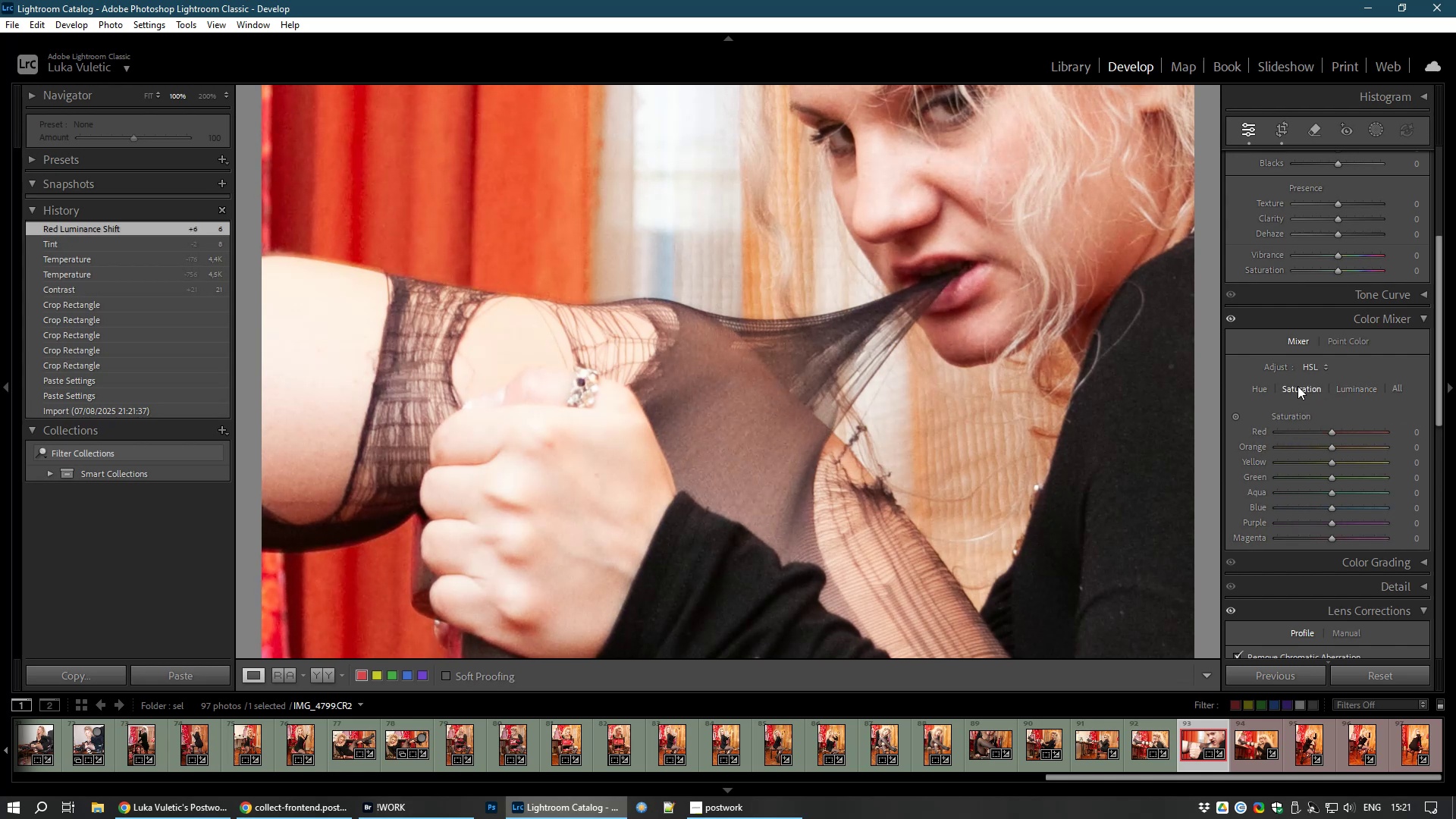 
wait(14.57)
 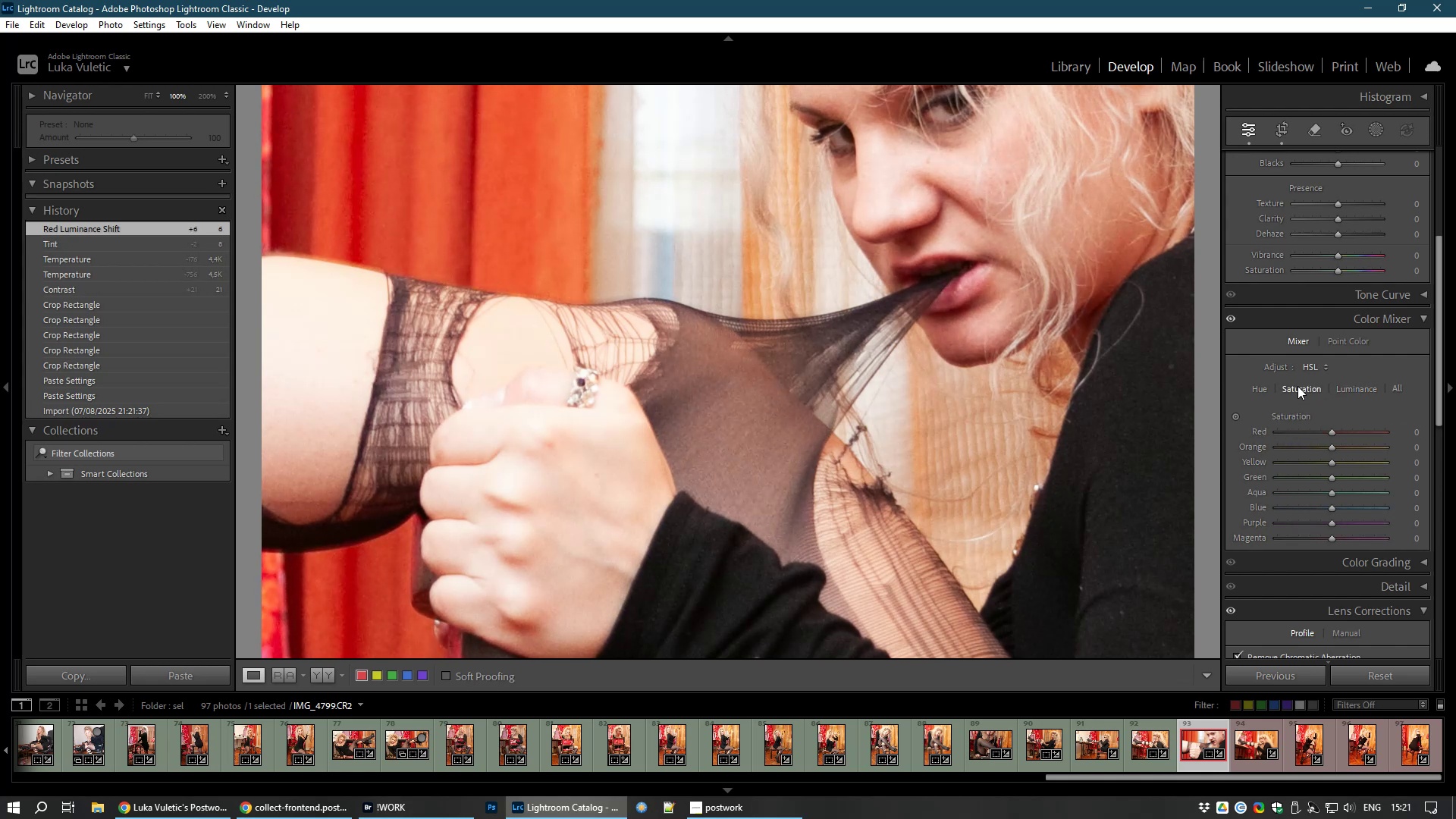 
left_click([1377, 136])
 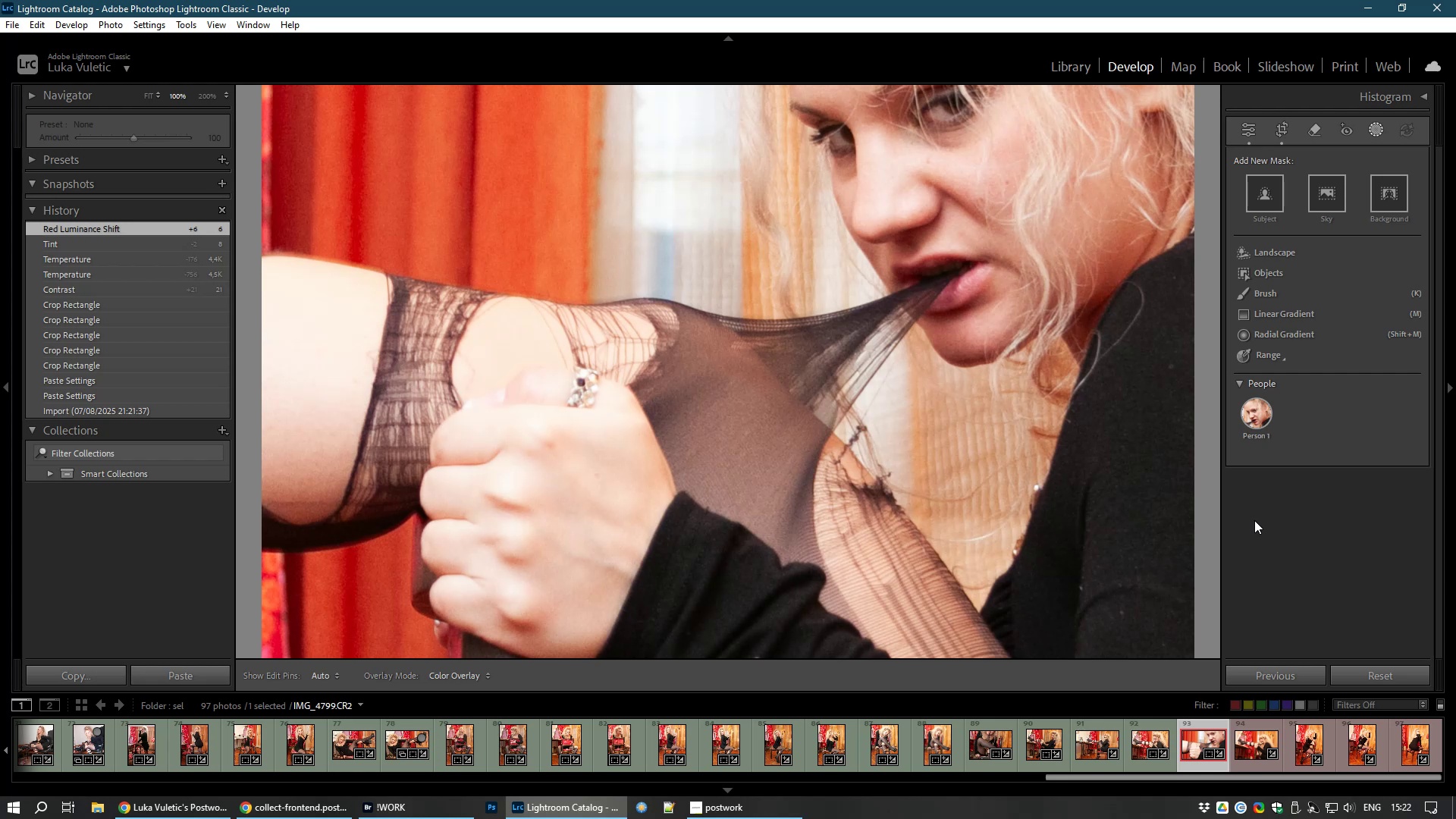 
wait(25.52)
 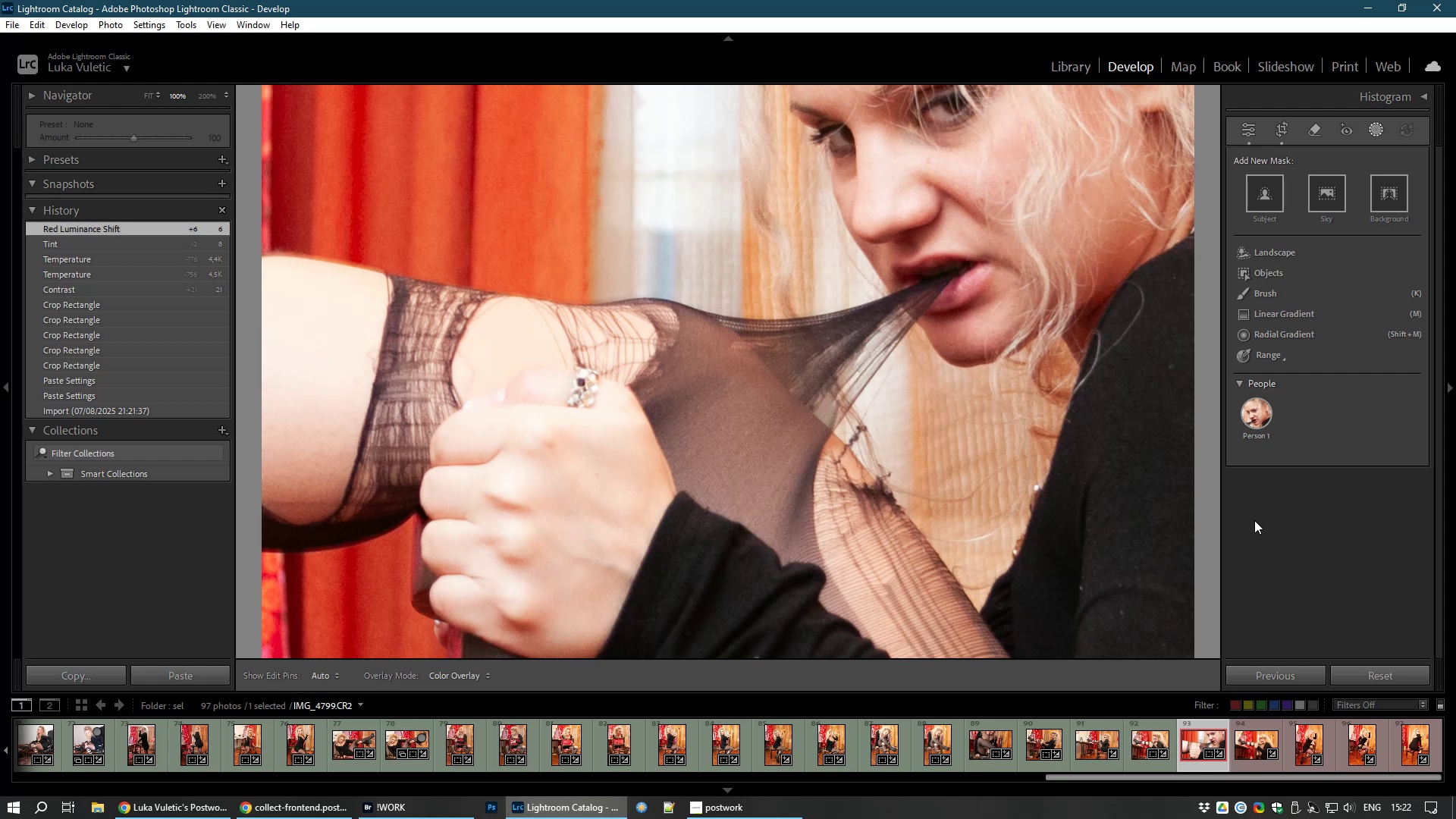 
left_click([1258, 408])
 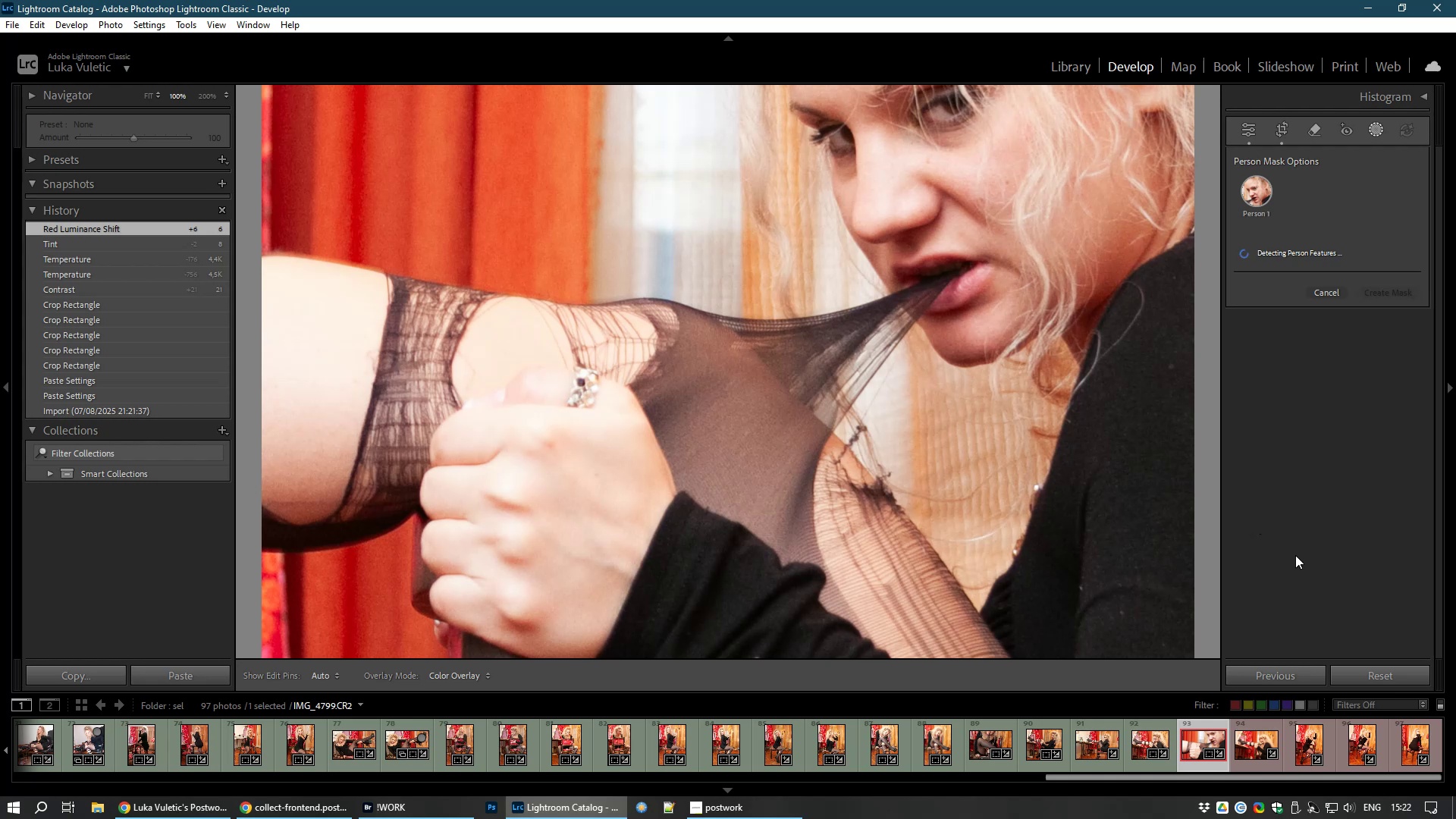 
right_click([1295, 554])
 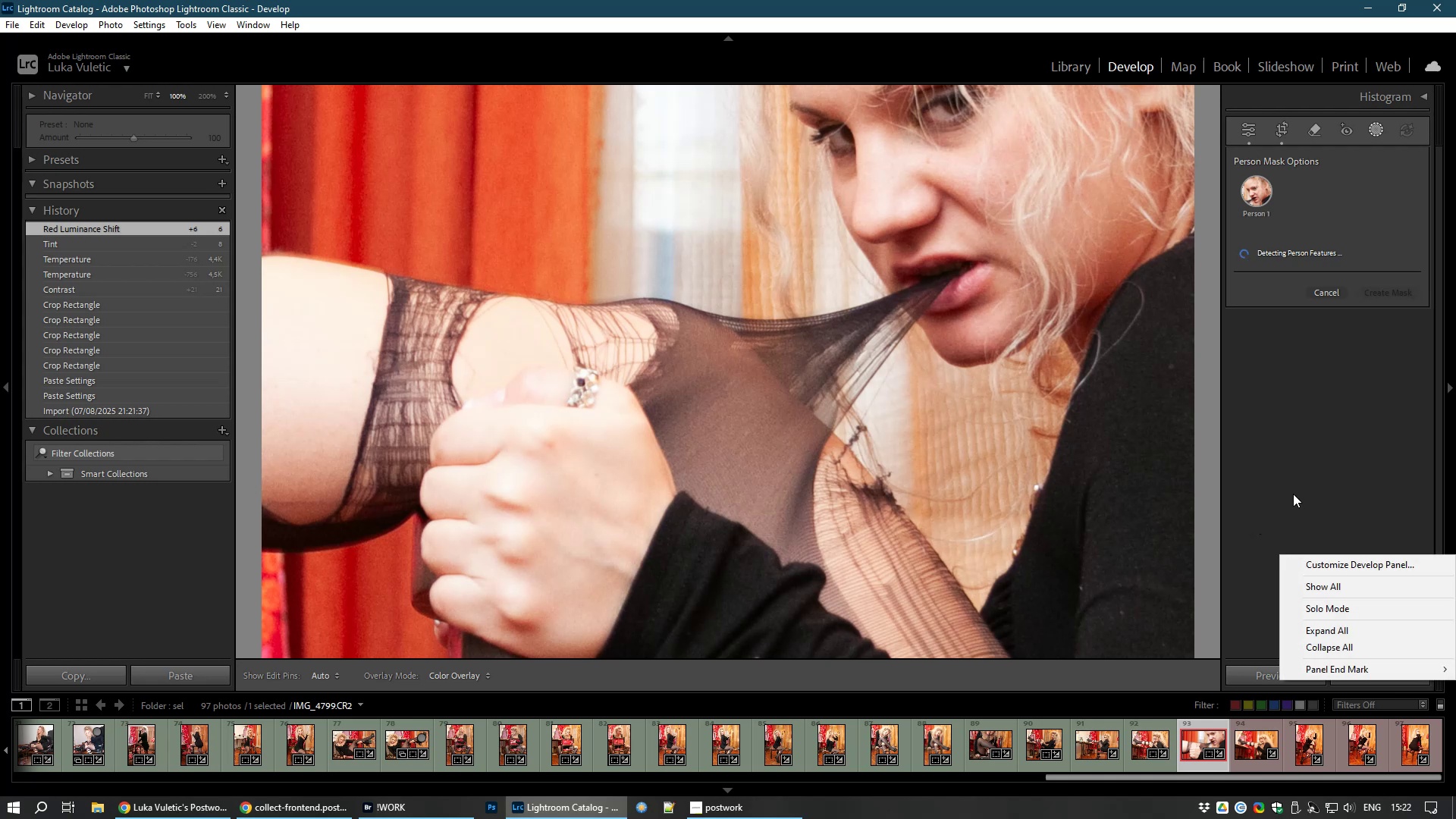 
left_click([1293, 494])
 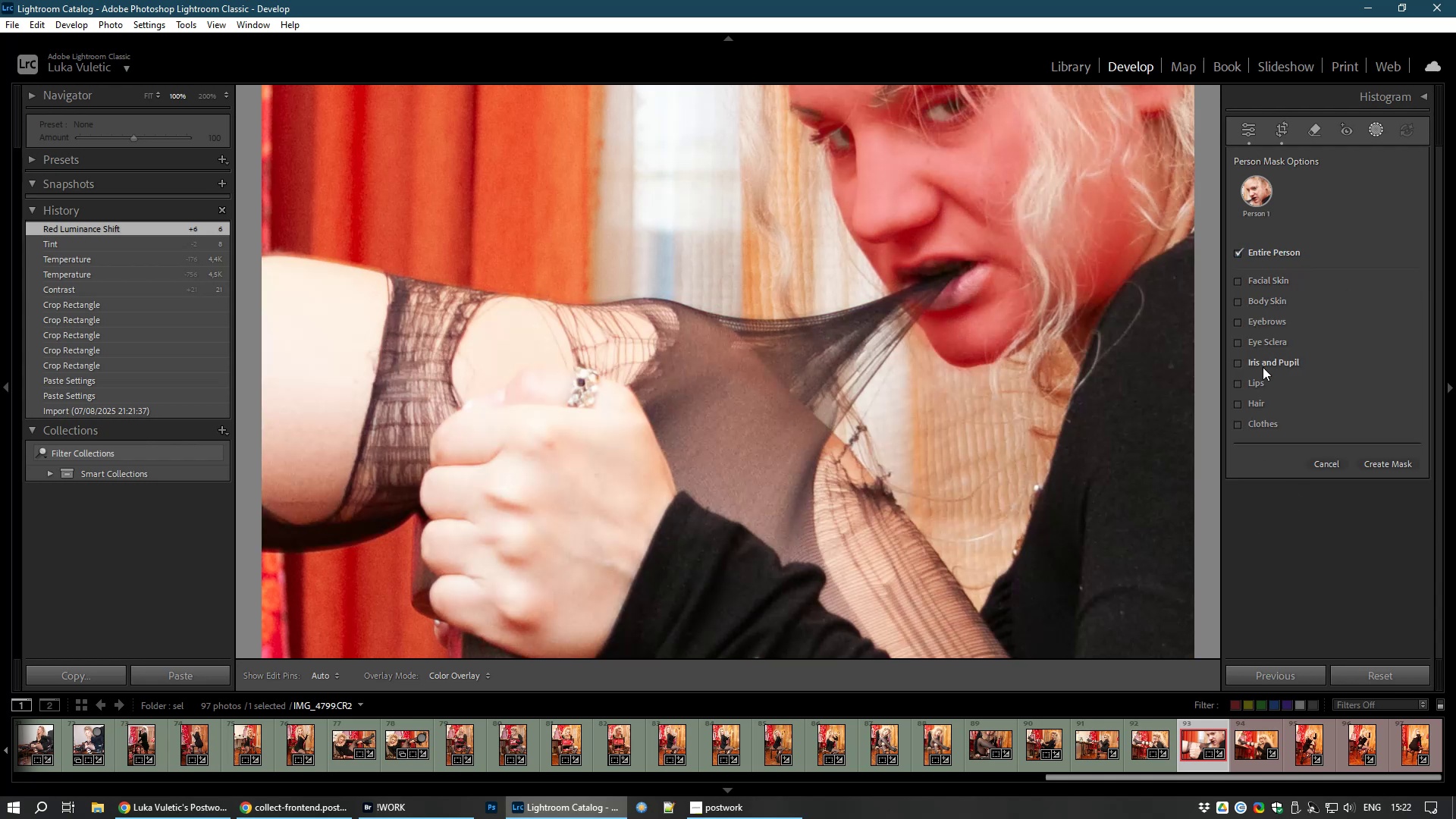 
wait(5.33)
 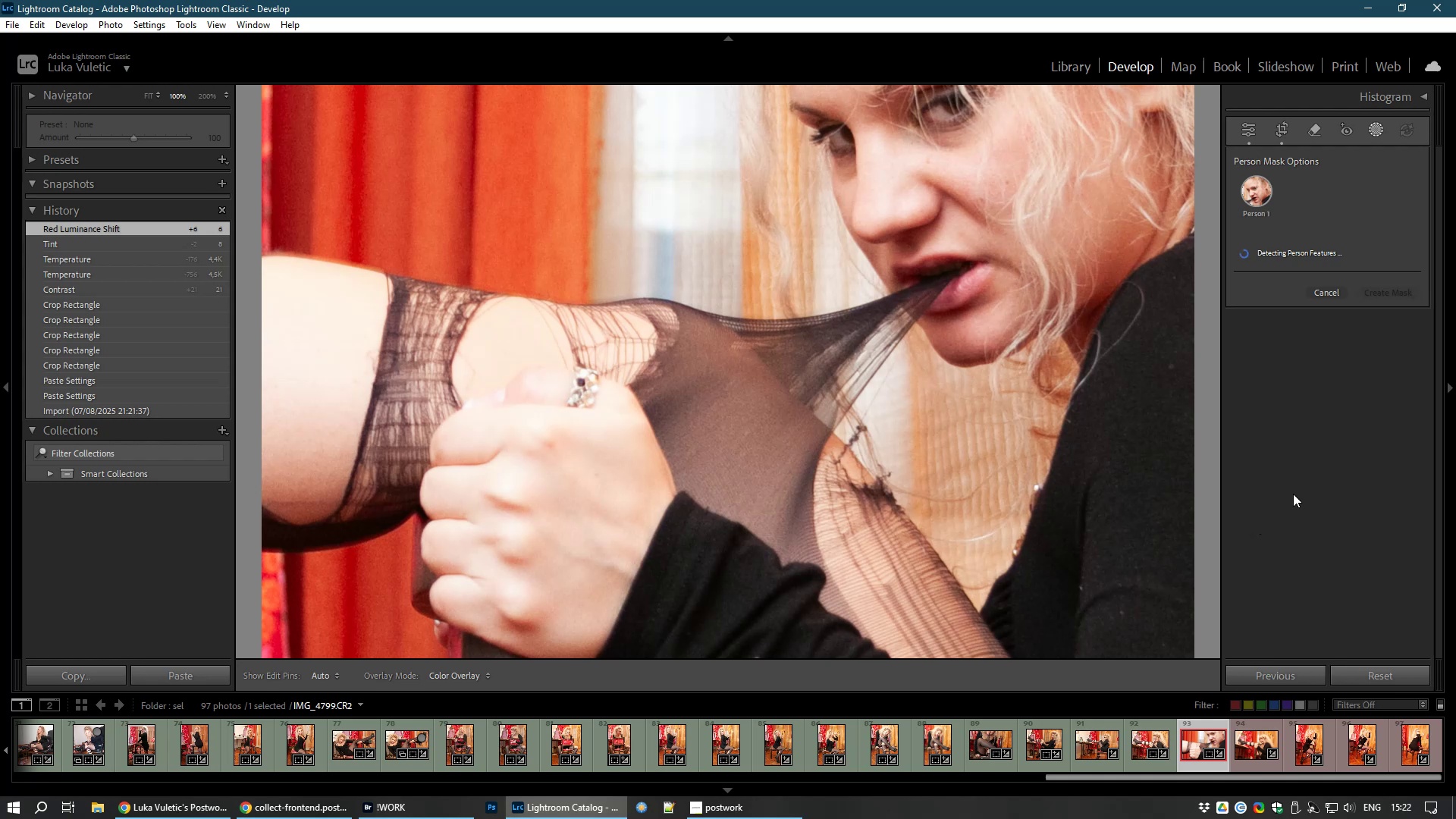 
left_click([1254, 386])
 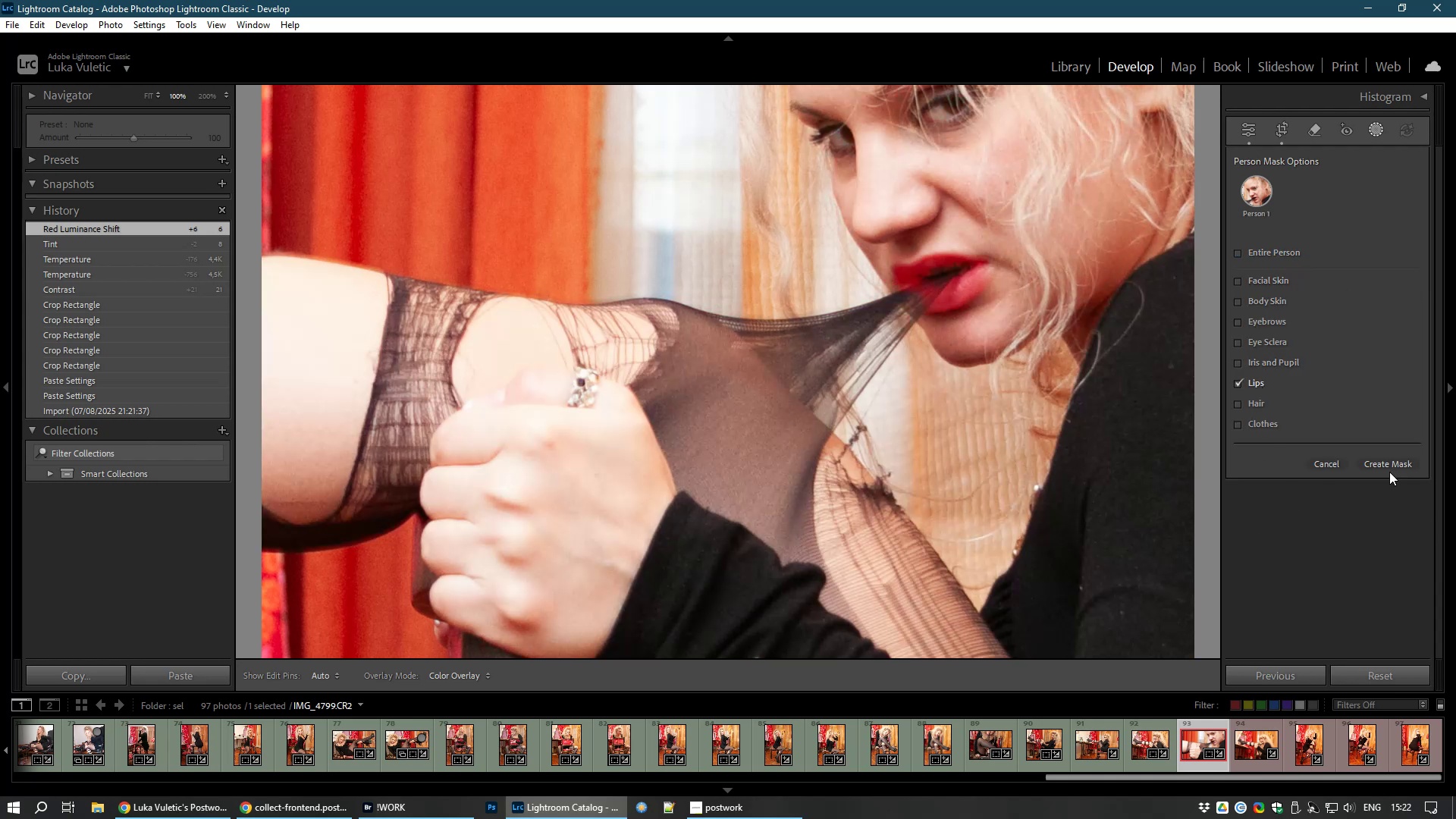 
left_click([1384, 465])
 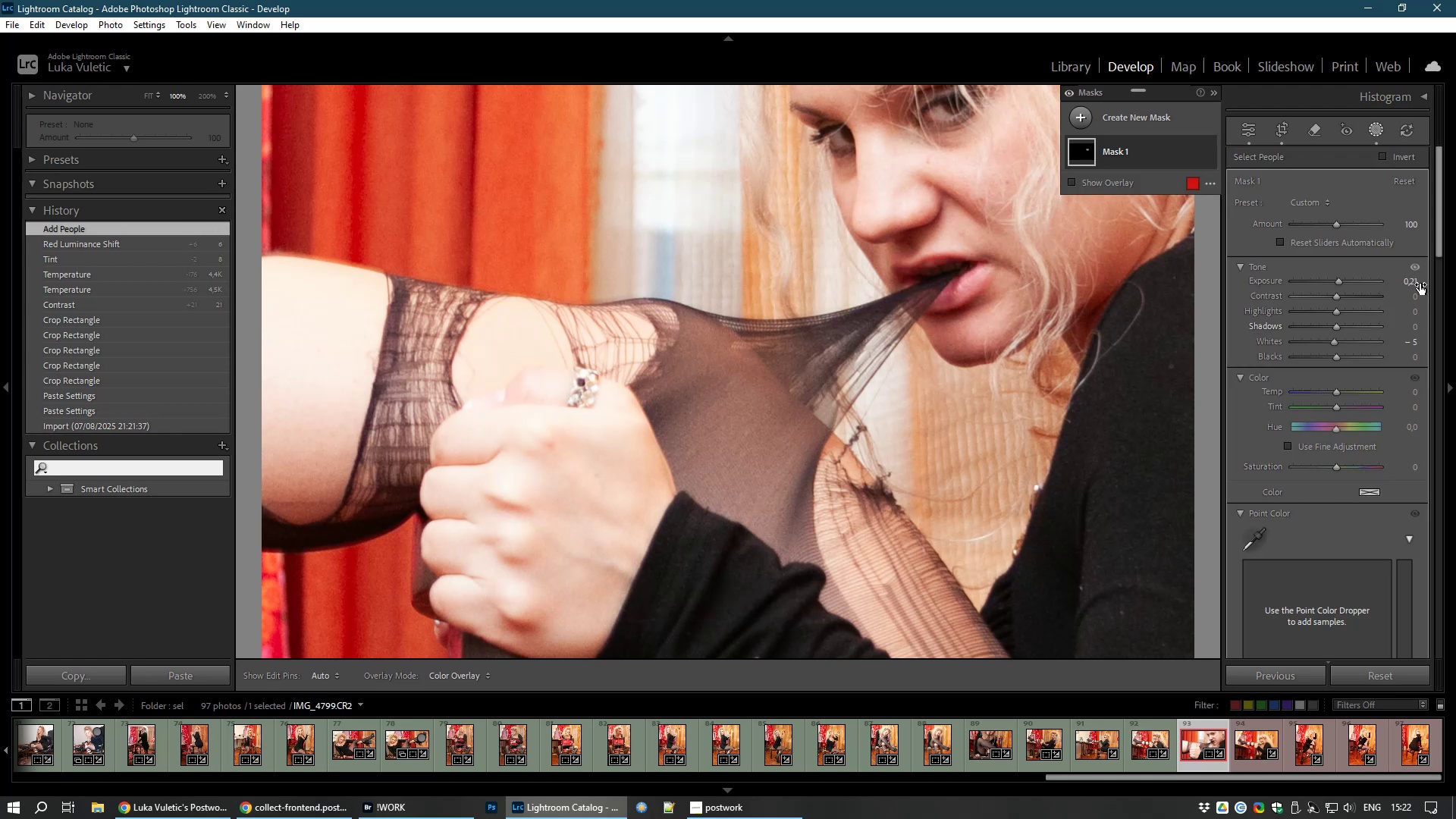 
left_click_drag(start_coordinate=[1440, 189], to_coordinate=[1433, 230])
 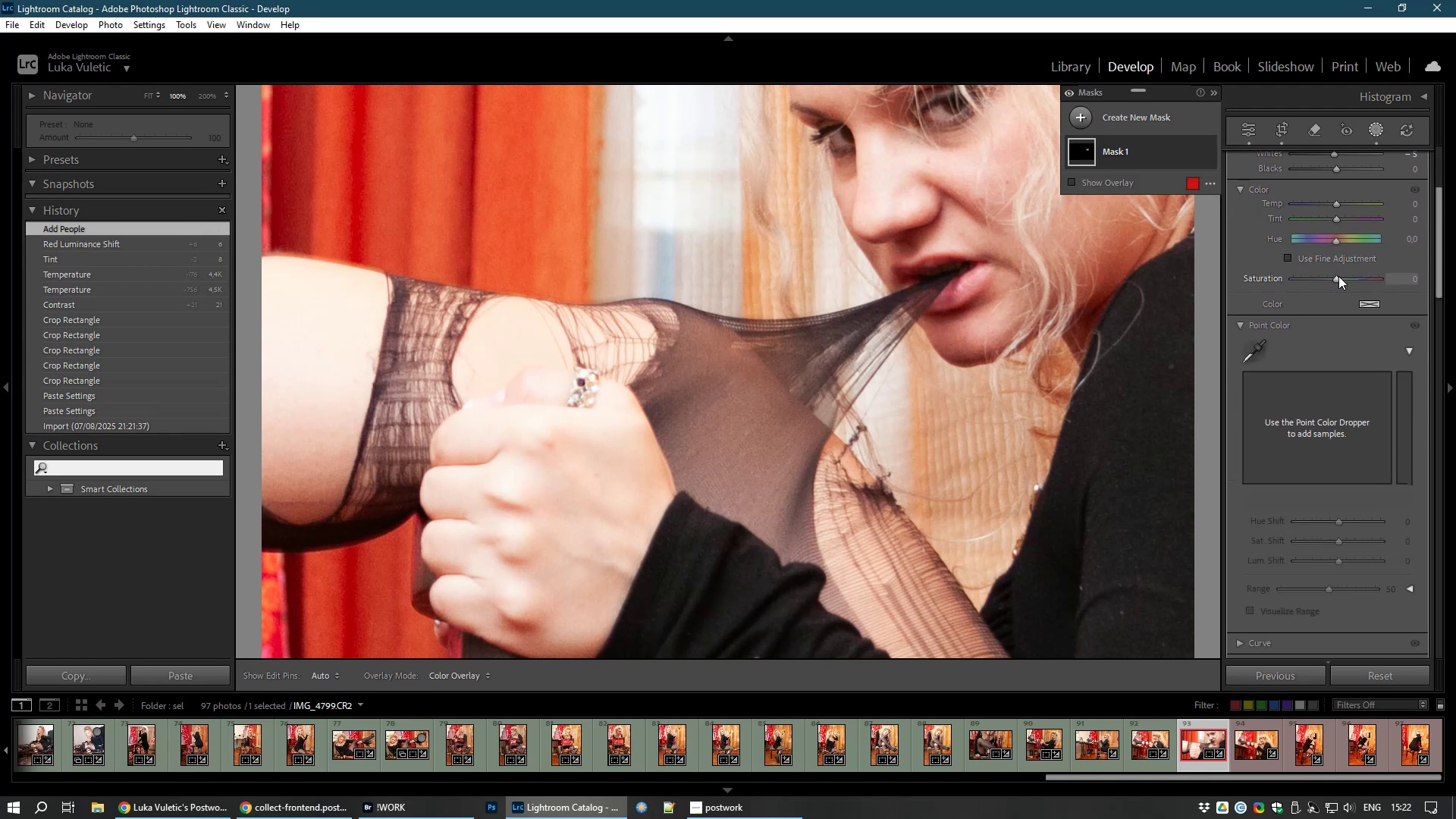 
left_click_drag(start_coordinate=[1336, 276], to_coordinate=[1378, 278])
 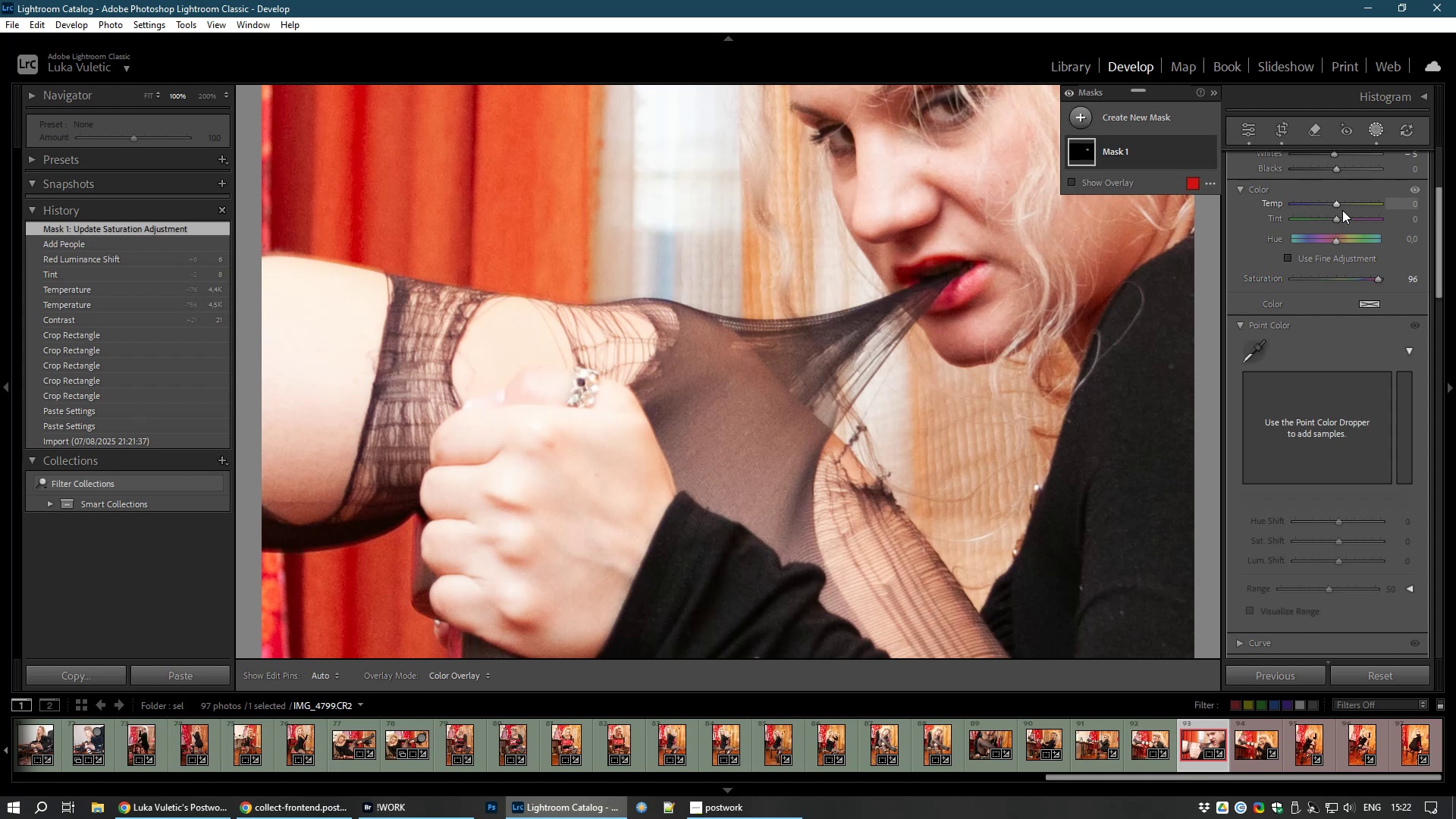 
left_click_drag(start_coordinate=[1335, 216], to_coordinate=[1339, 226])
 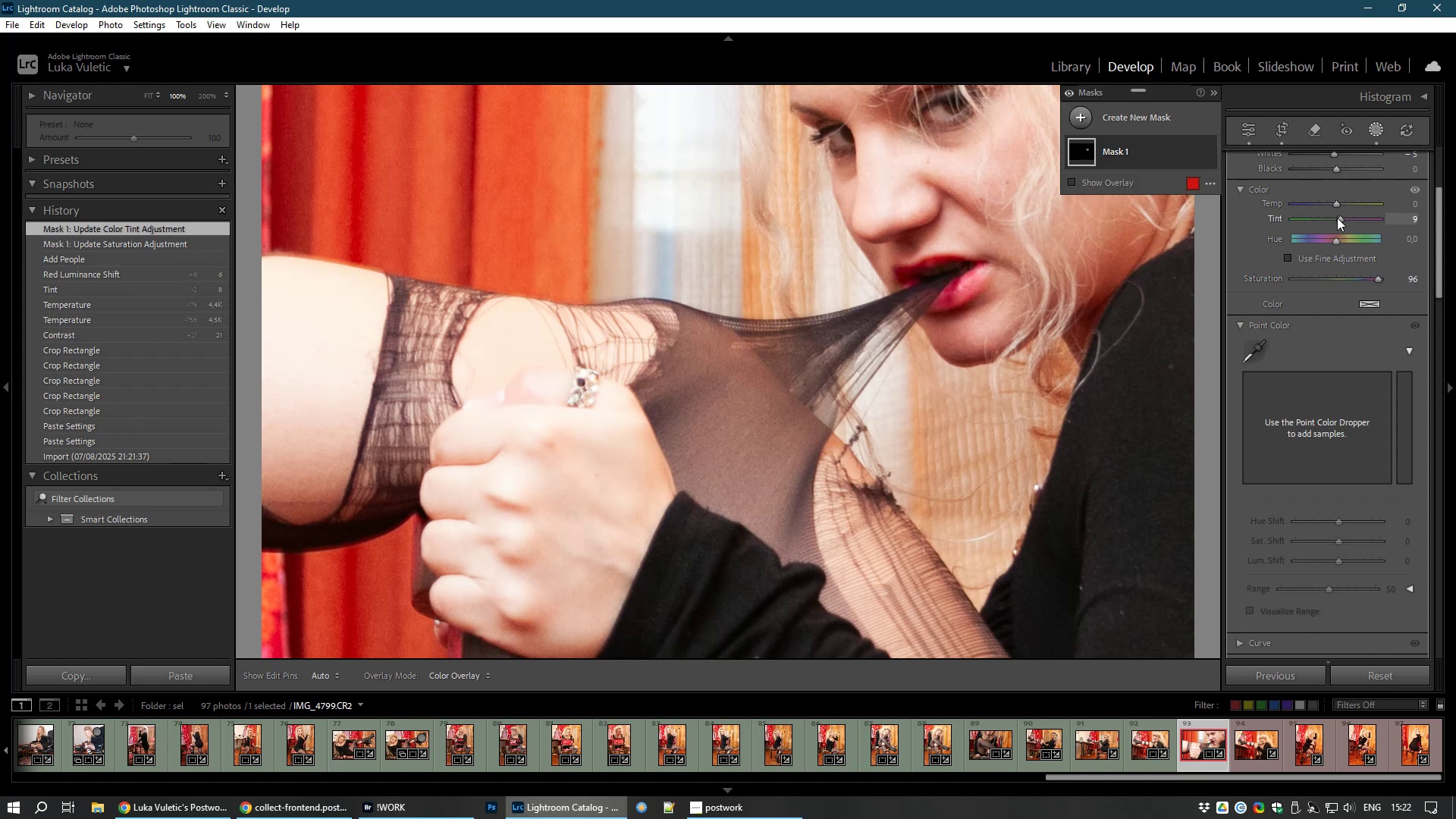 
double_click([1337, 218])
 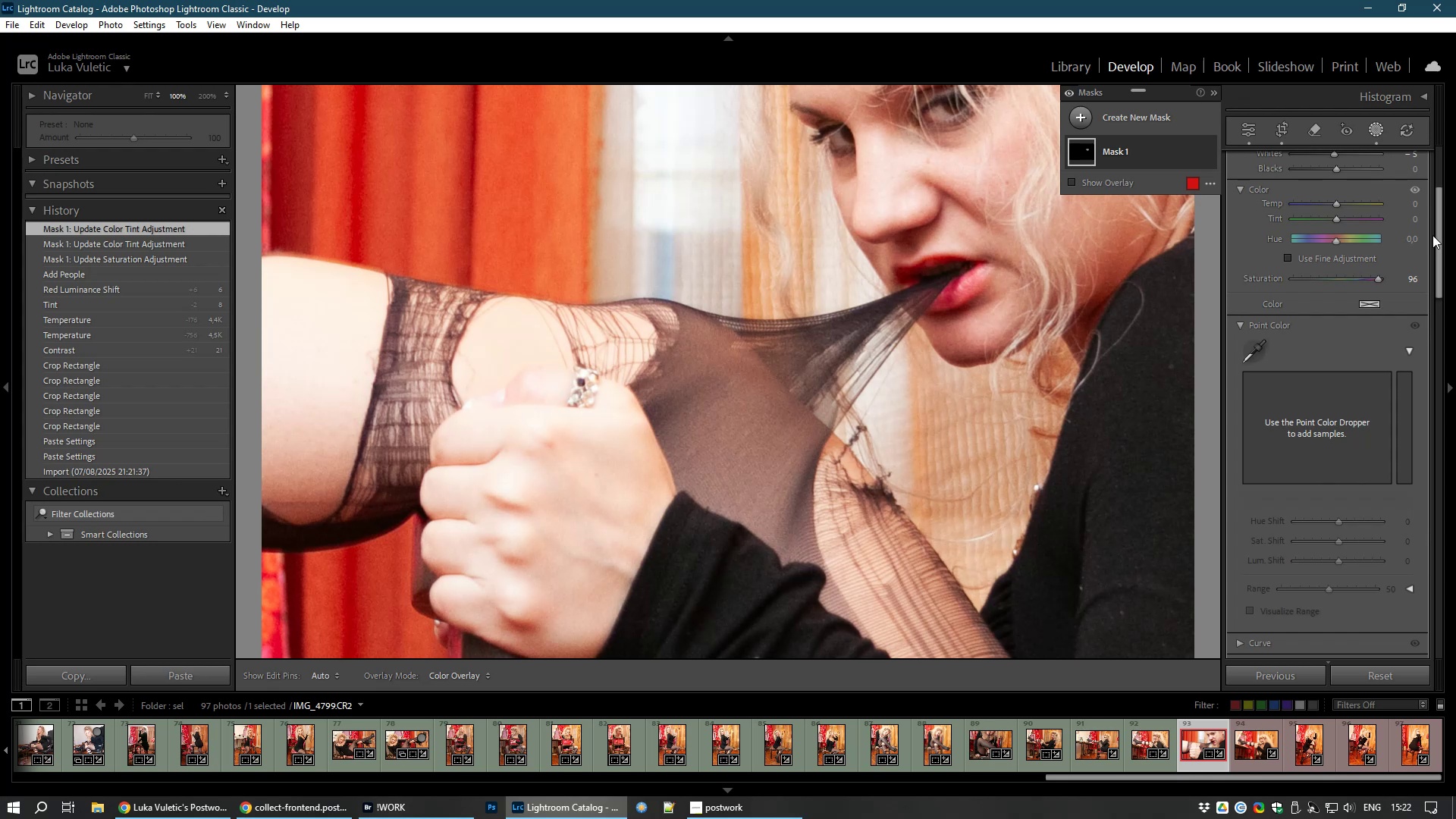 
left_click_drag(start_coordinate=[1439, 232], to_coordinate=[1426, 226])
 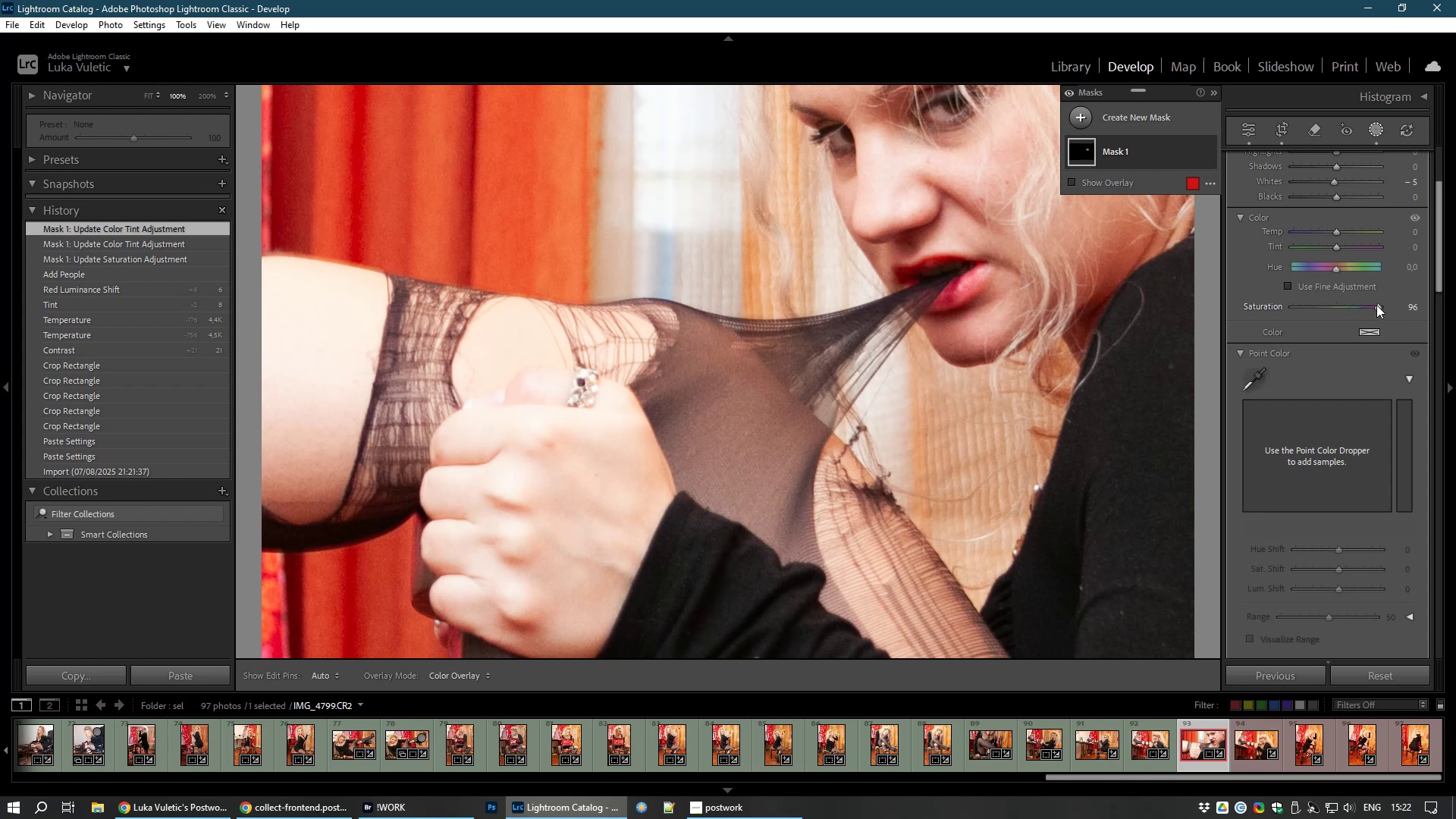 
left_click_drag(start_coordinate=[1381, 306], to_coordinate=[1357, 312])
 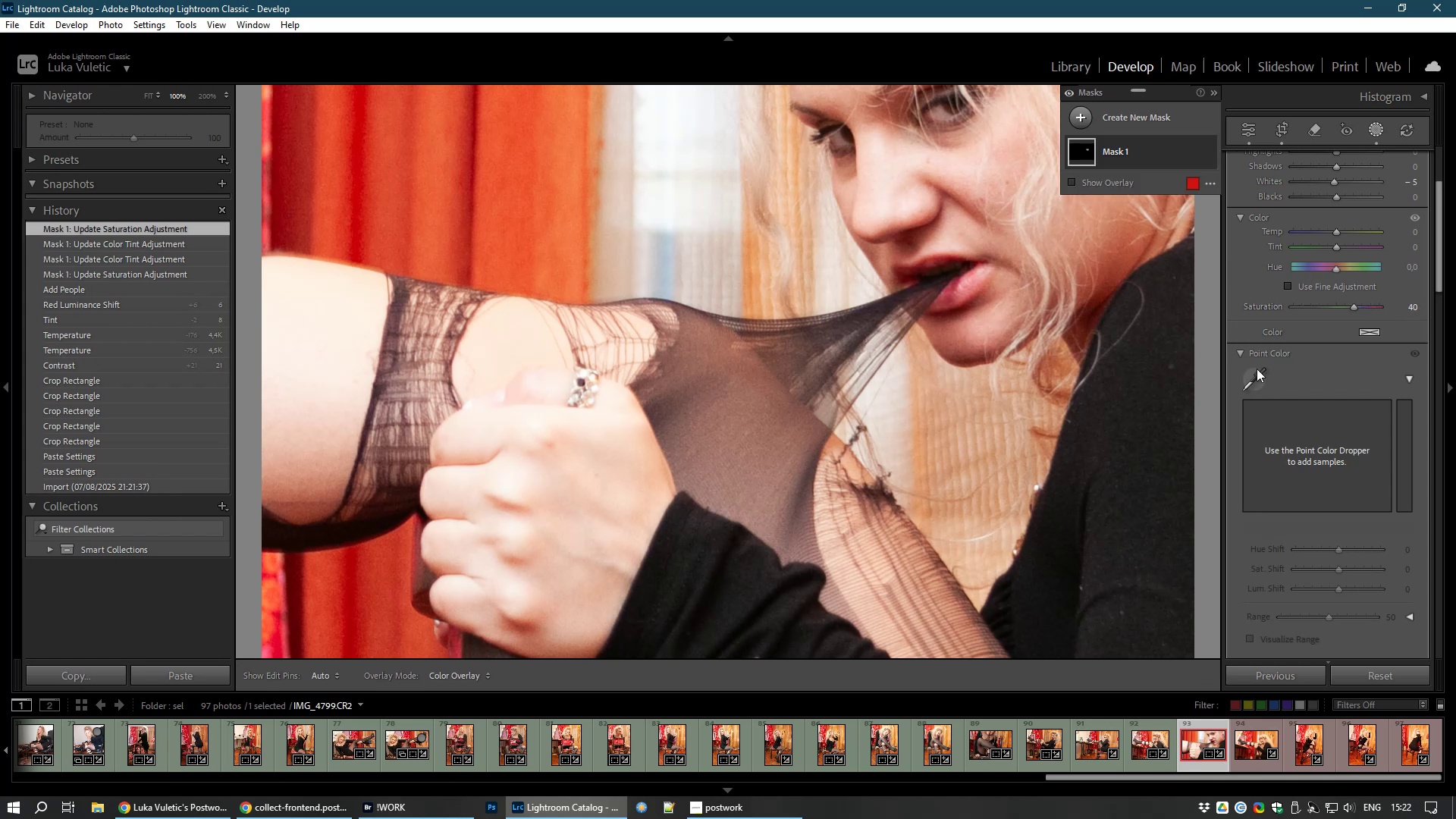 
left_click([1257, 369])
 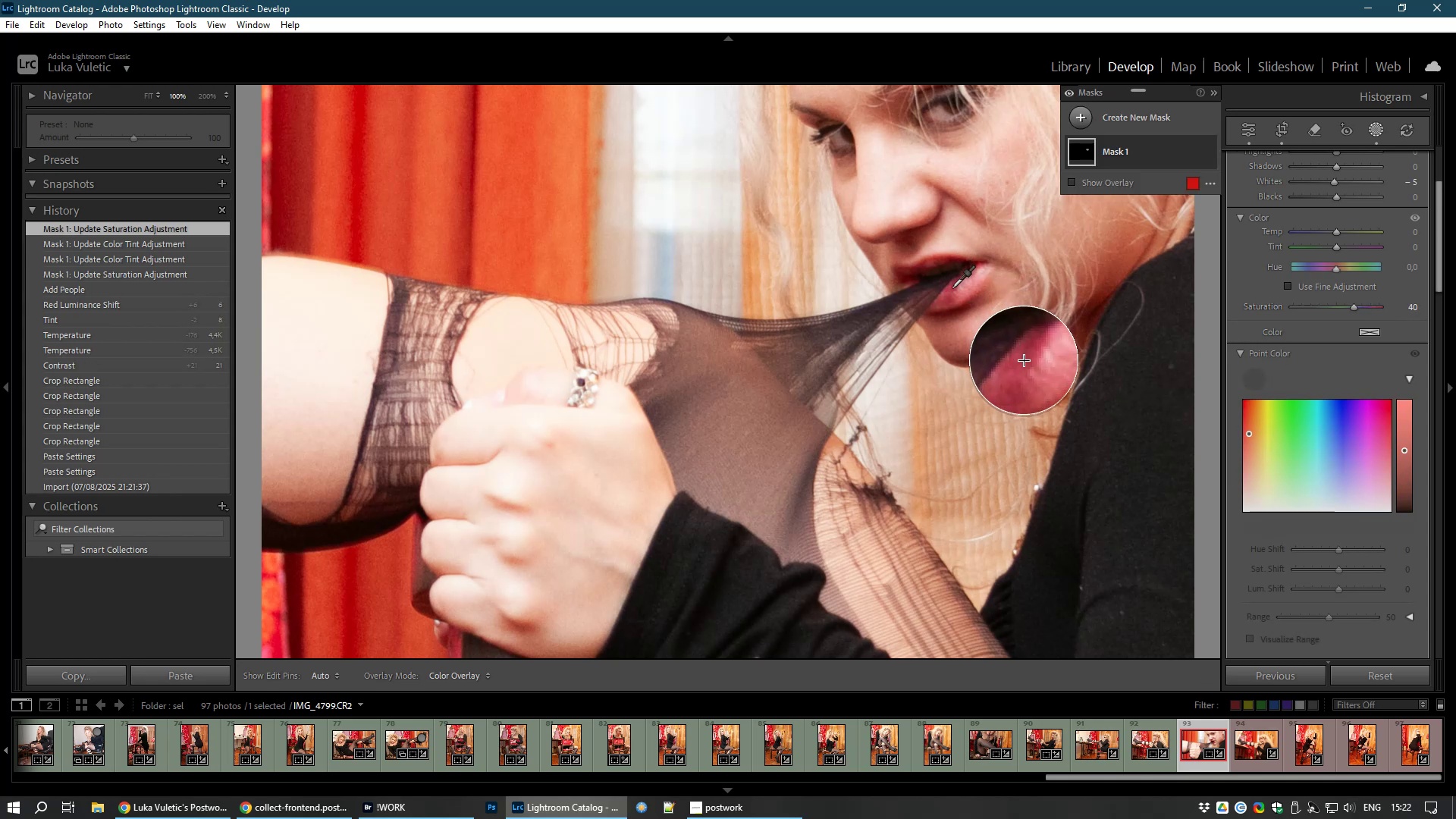 
left_click([952, 288])
 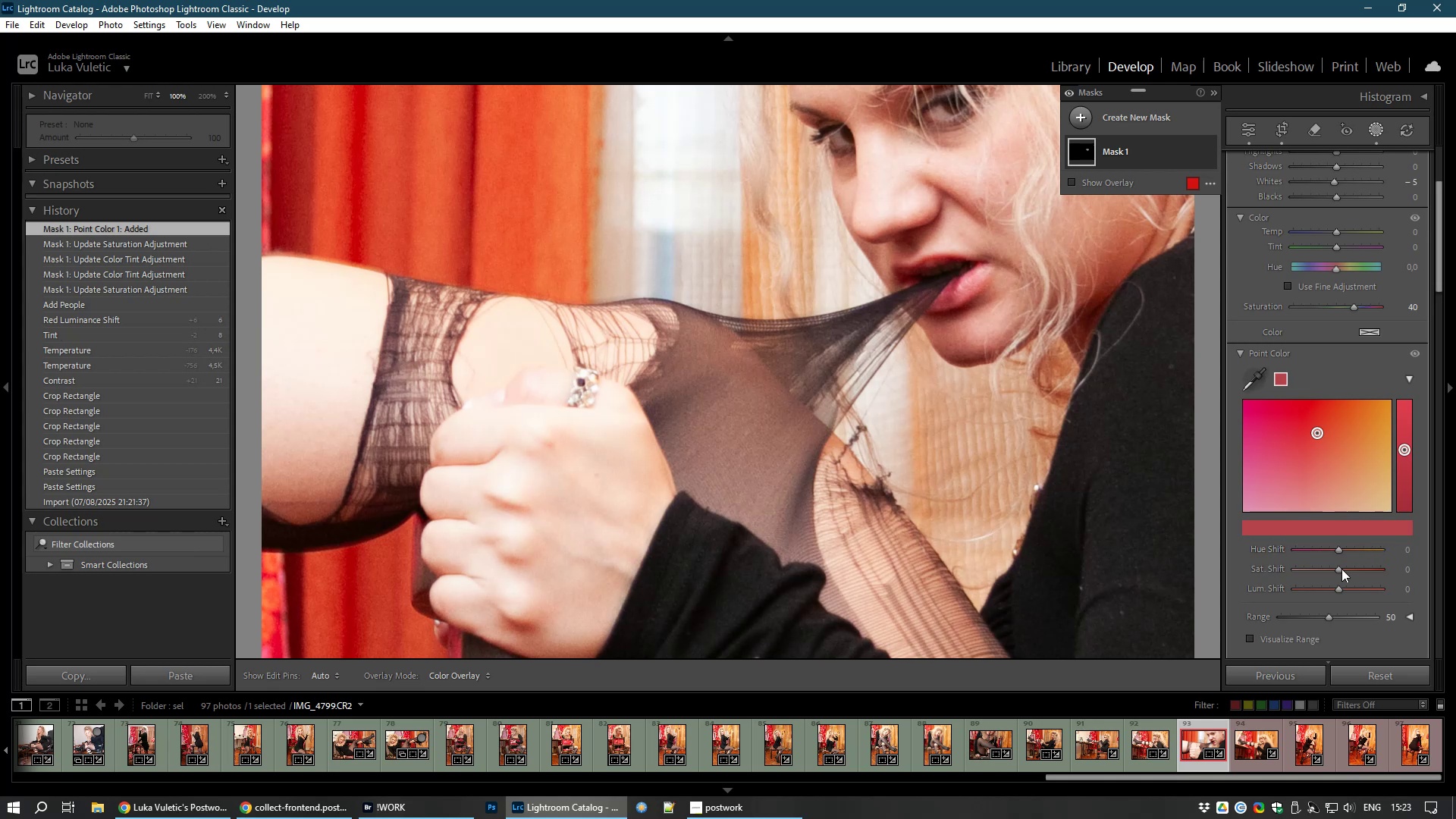 
wait(5.01)
 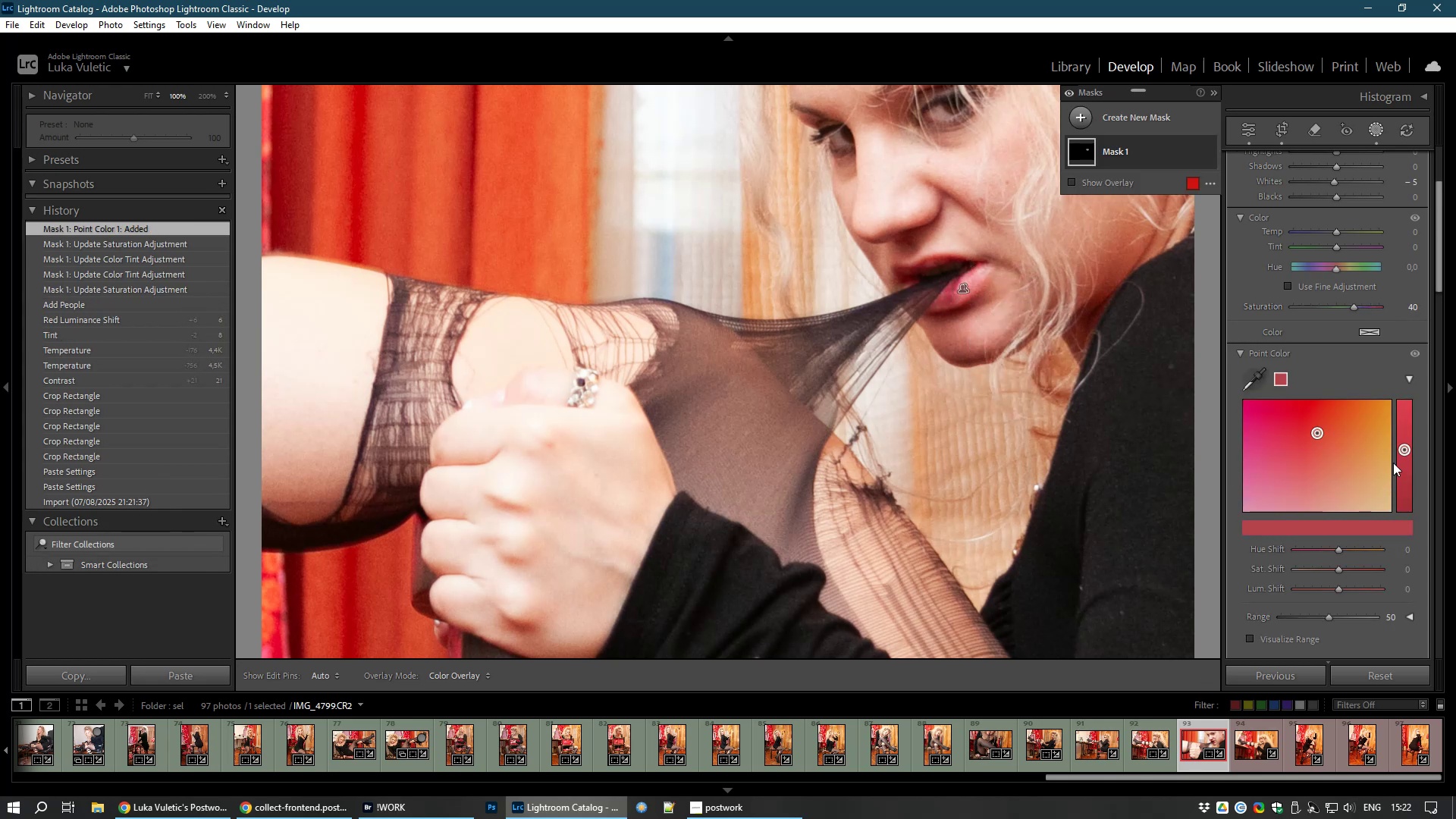 
left_click_drag(start_coordinate=[1340, 569], to_coordinate=[1357, 568])
 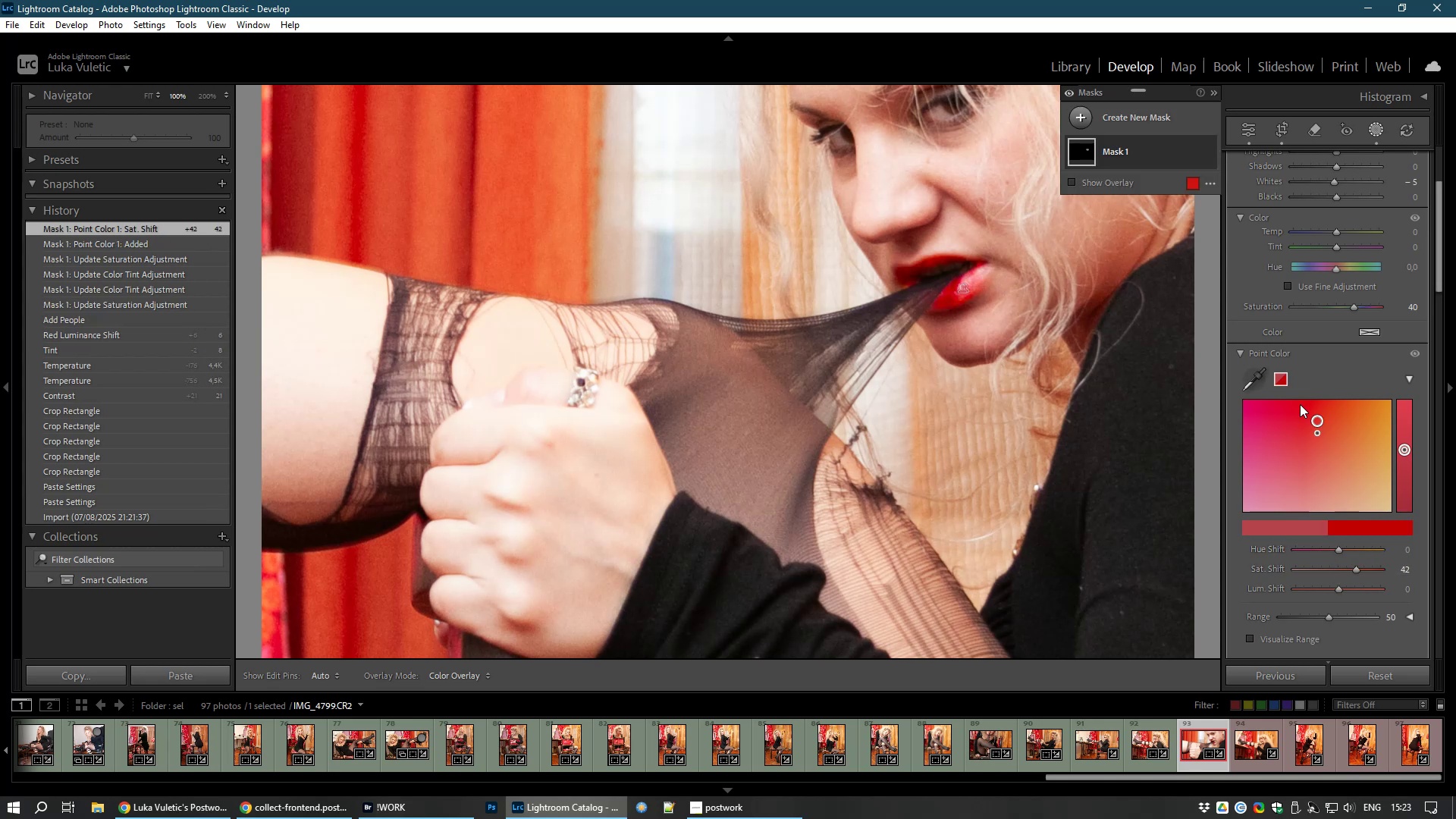 
left_click([1249, 378])
 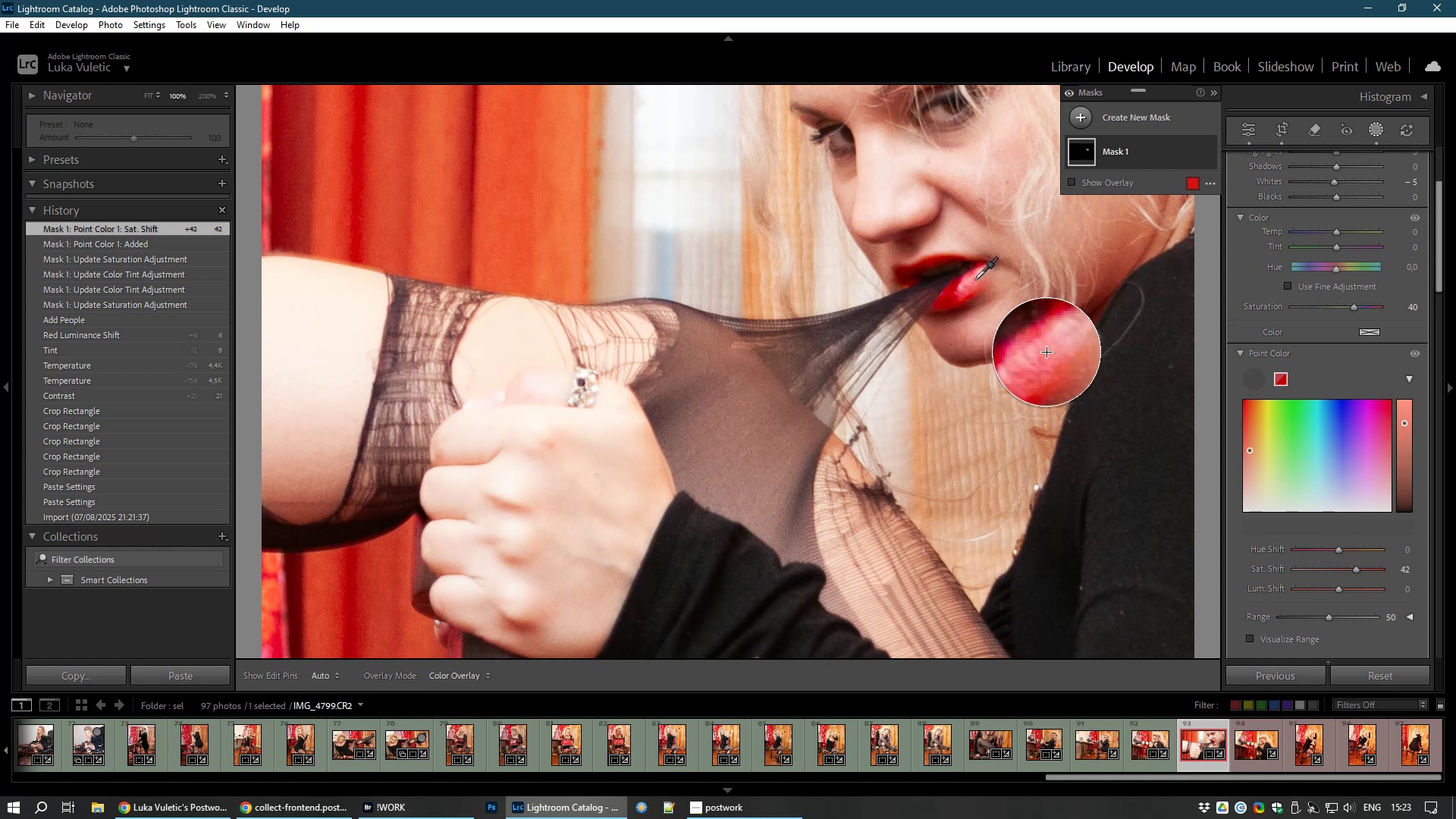 
left_click([979, 284])
 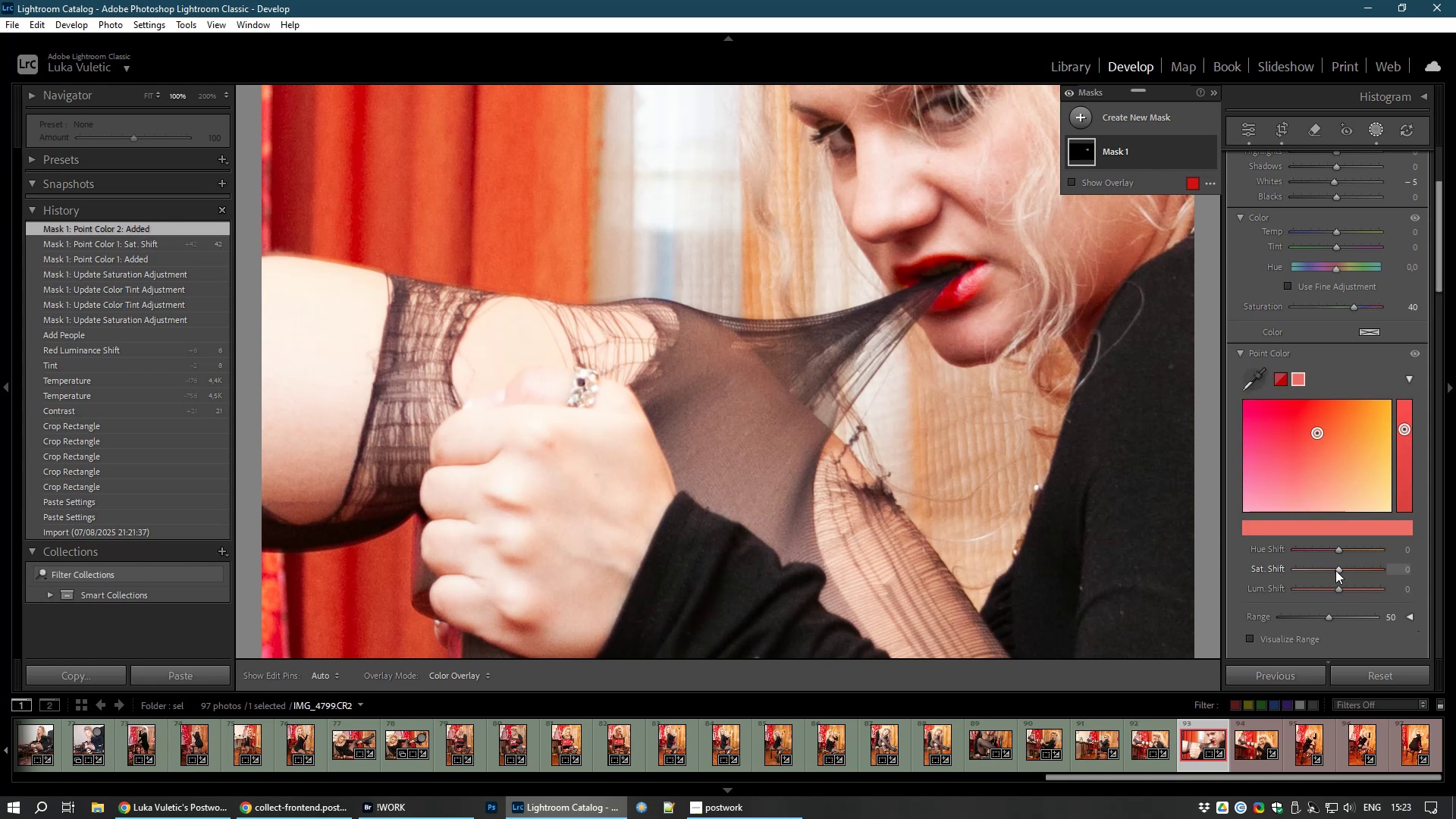 
left_click_drag(start_coordinate=[1337, 570], to_coordinate=[1347, 565])
 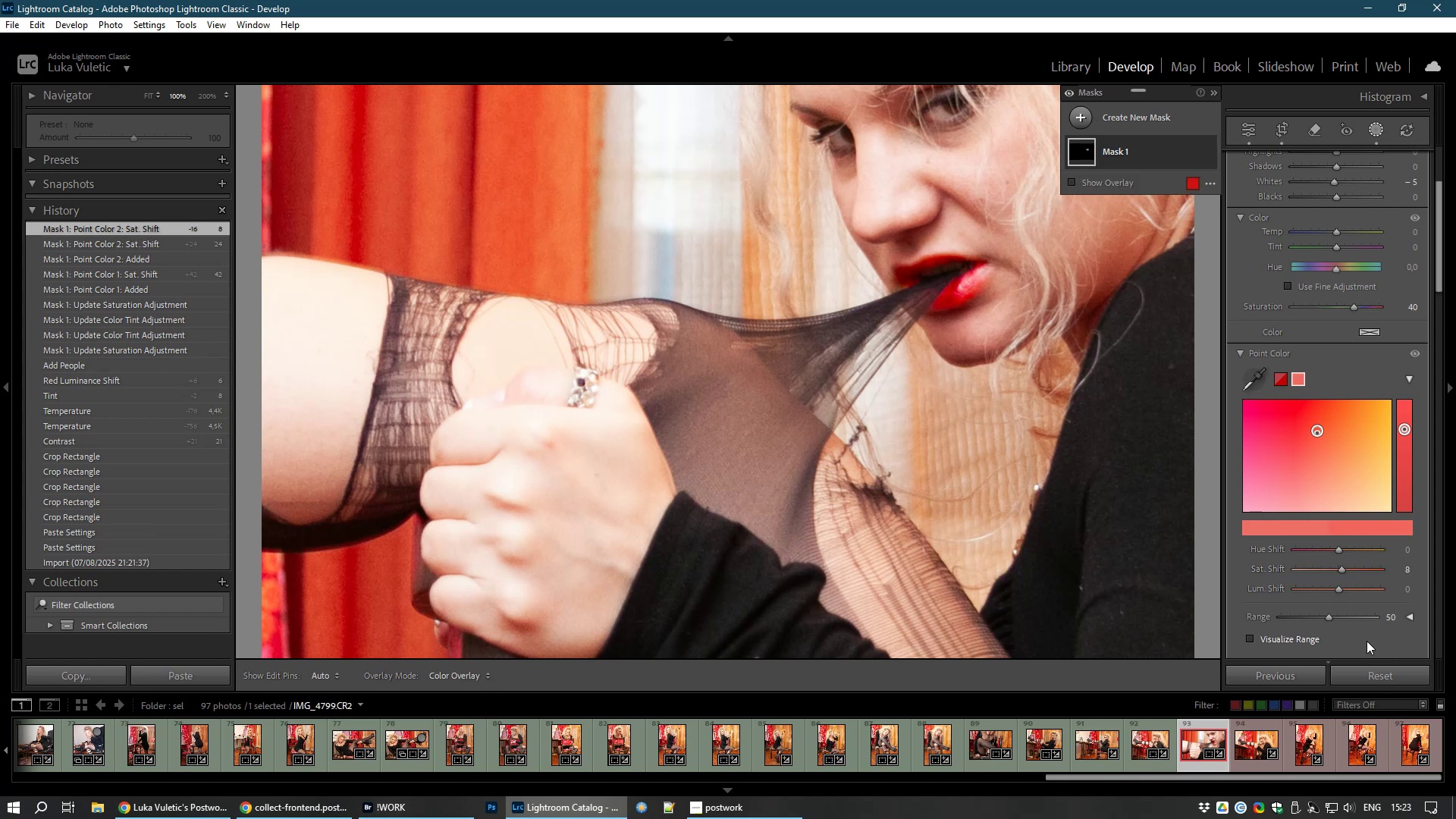 
wait(8.62)
 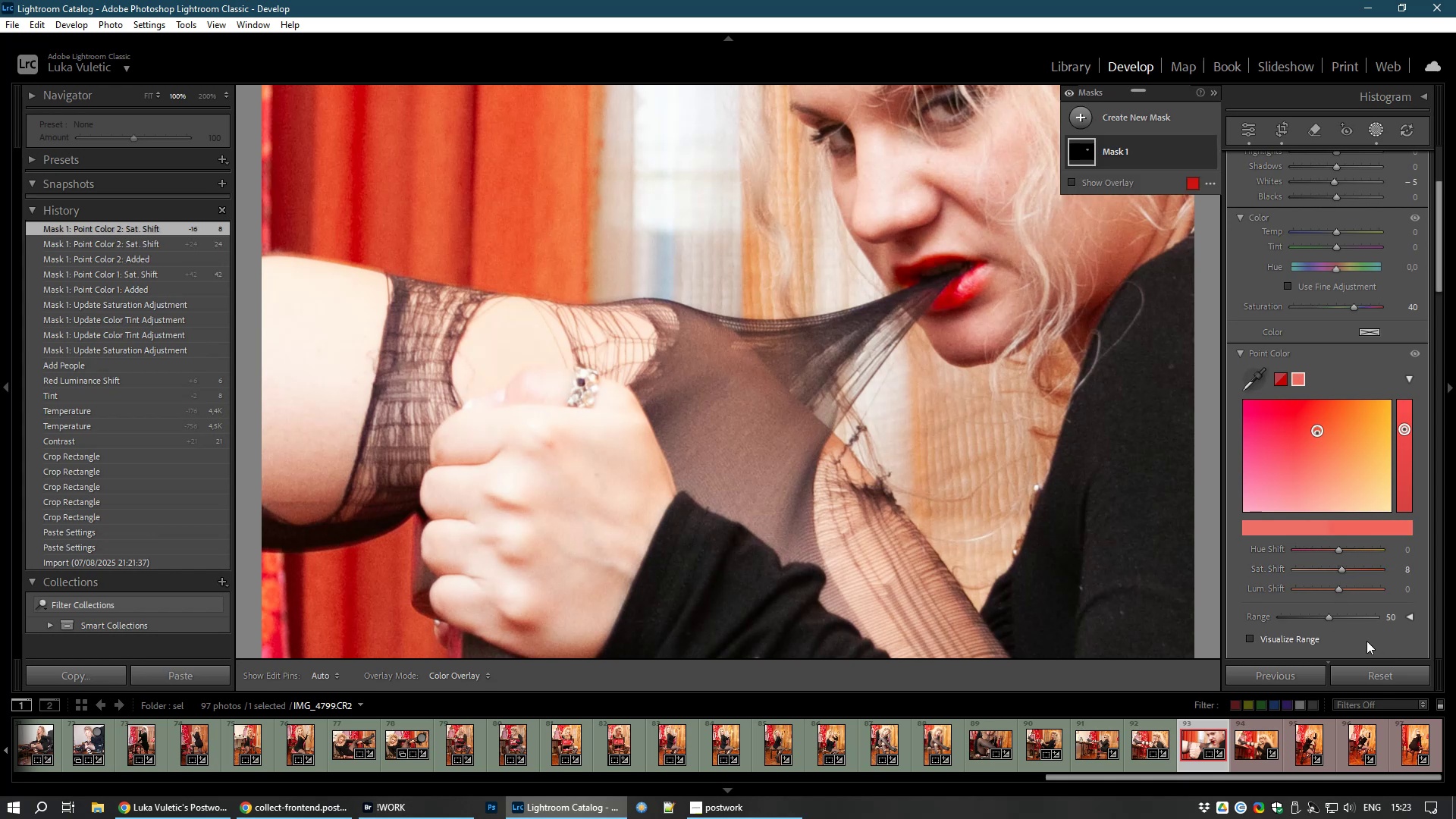 
left_click([1275, 379])
 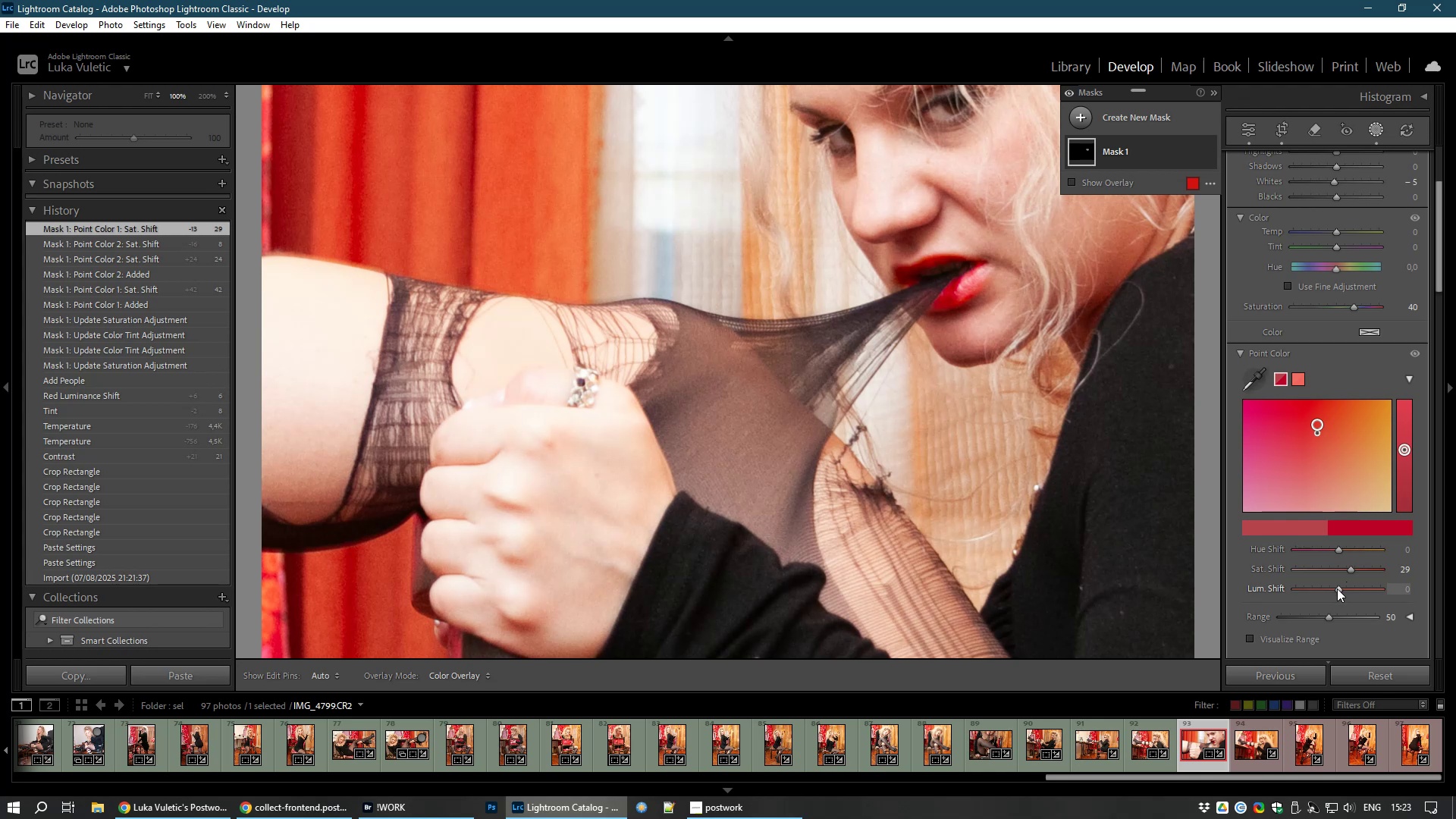 
wait(16.73)
 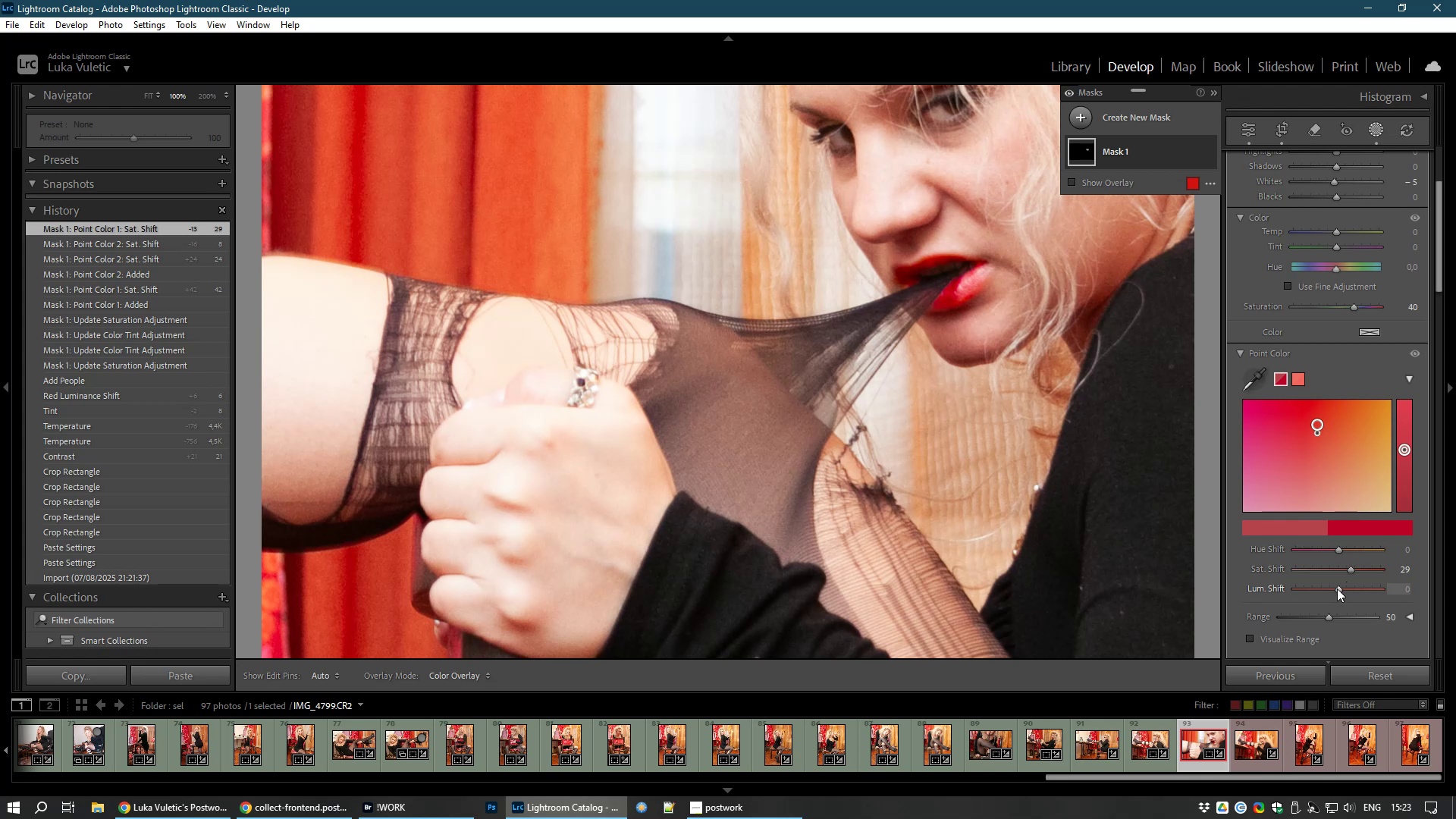 
left_click([1295, 372])
 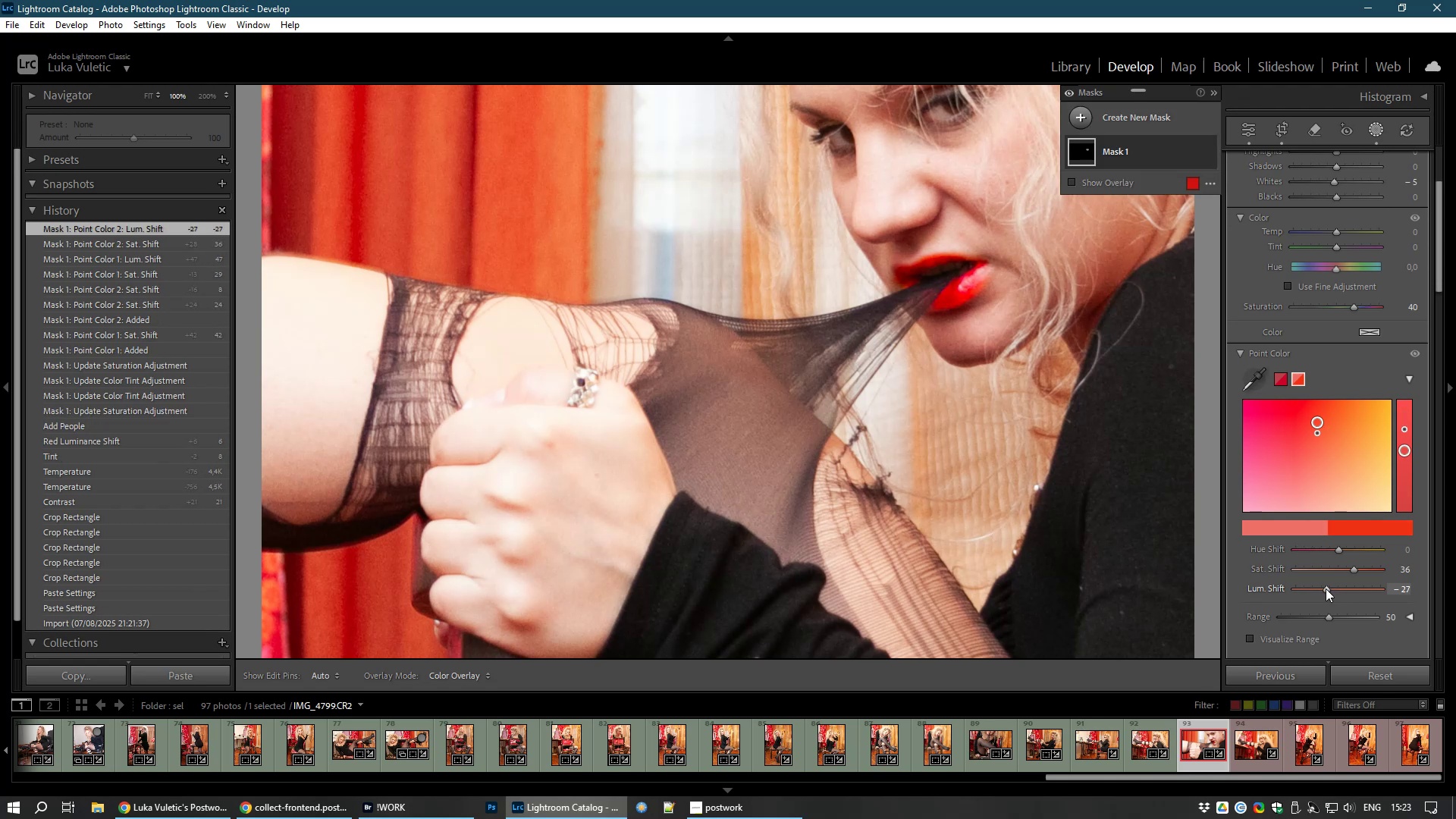 
wait(16.98)
 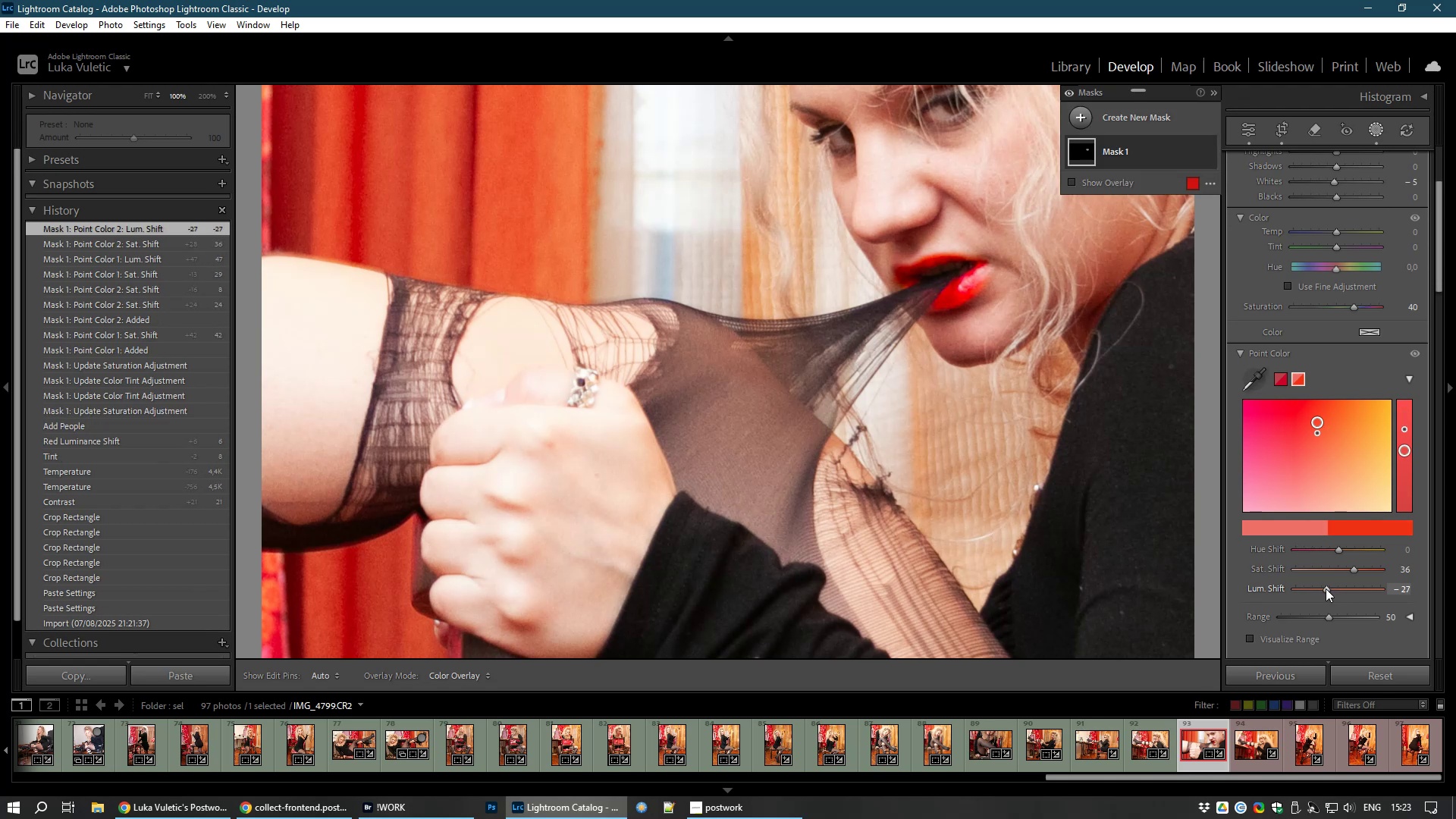 
left_click([1137, 66])
 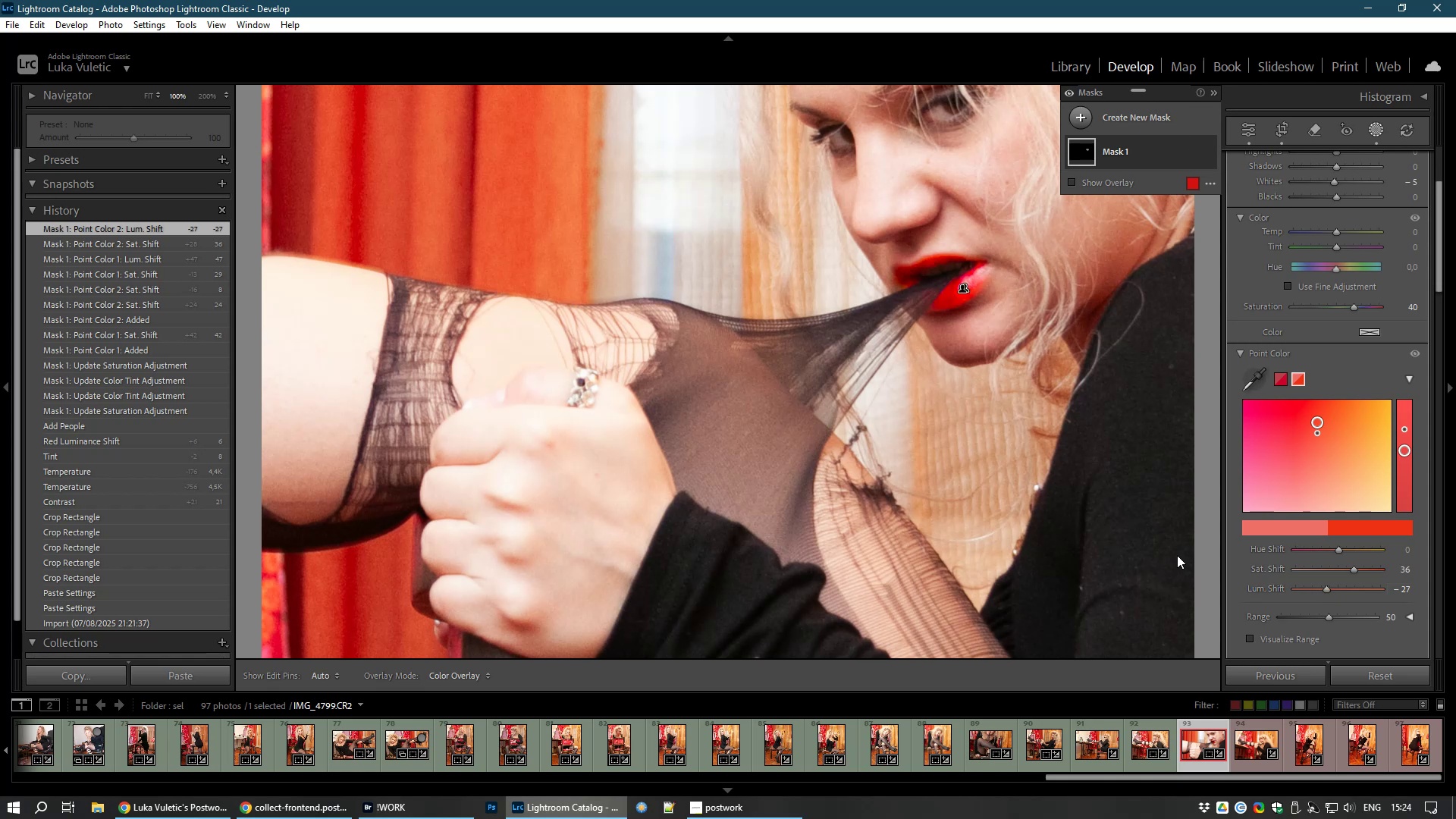 
key(8)
 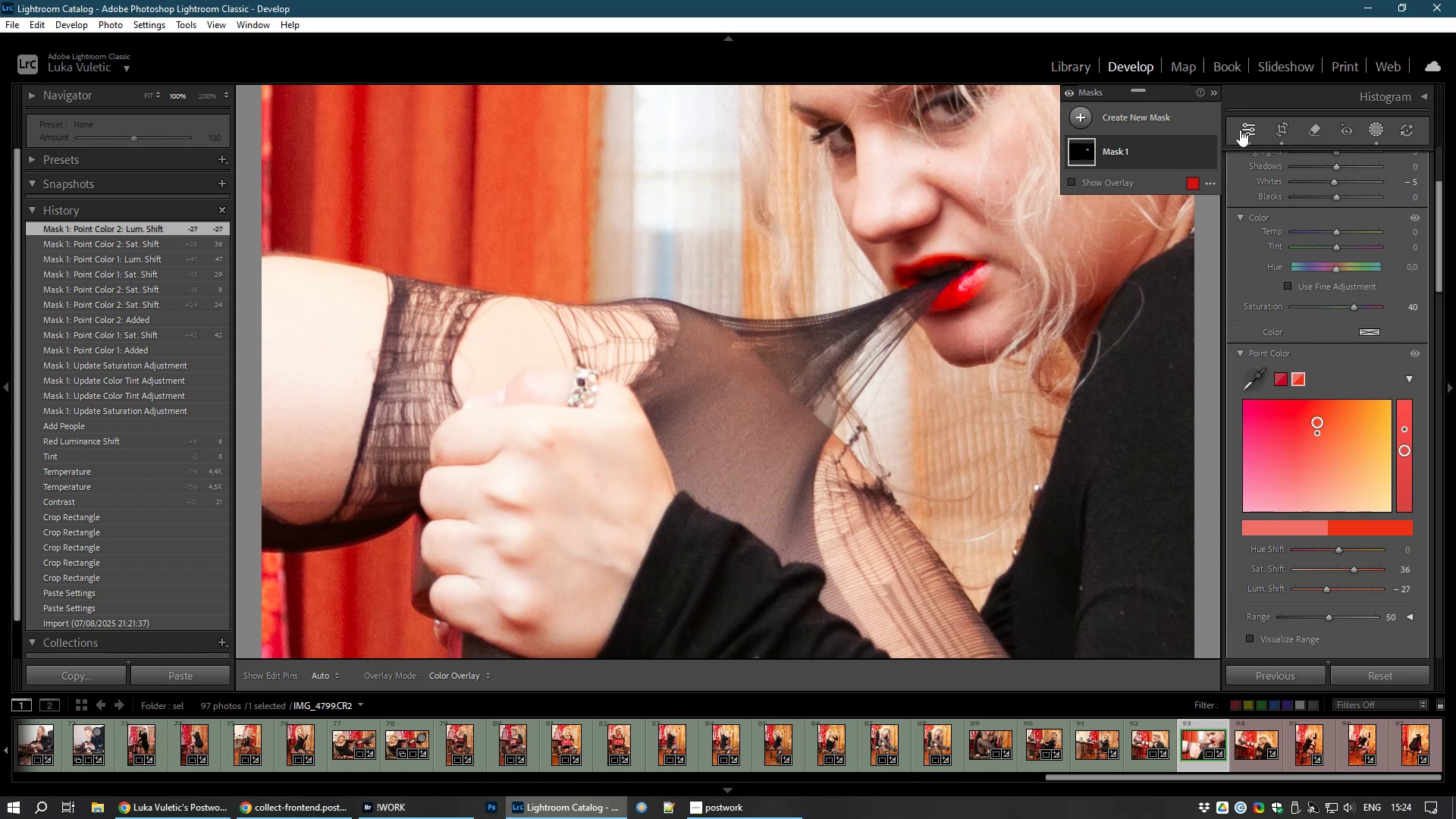 
left_click([1241, 131])
 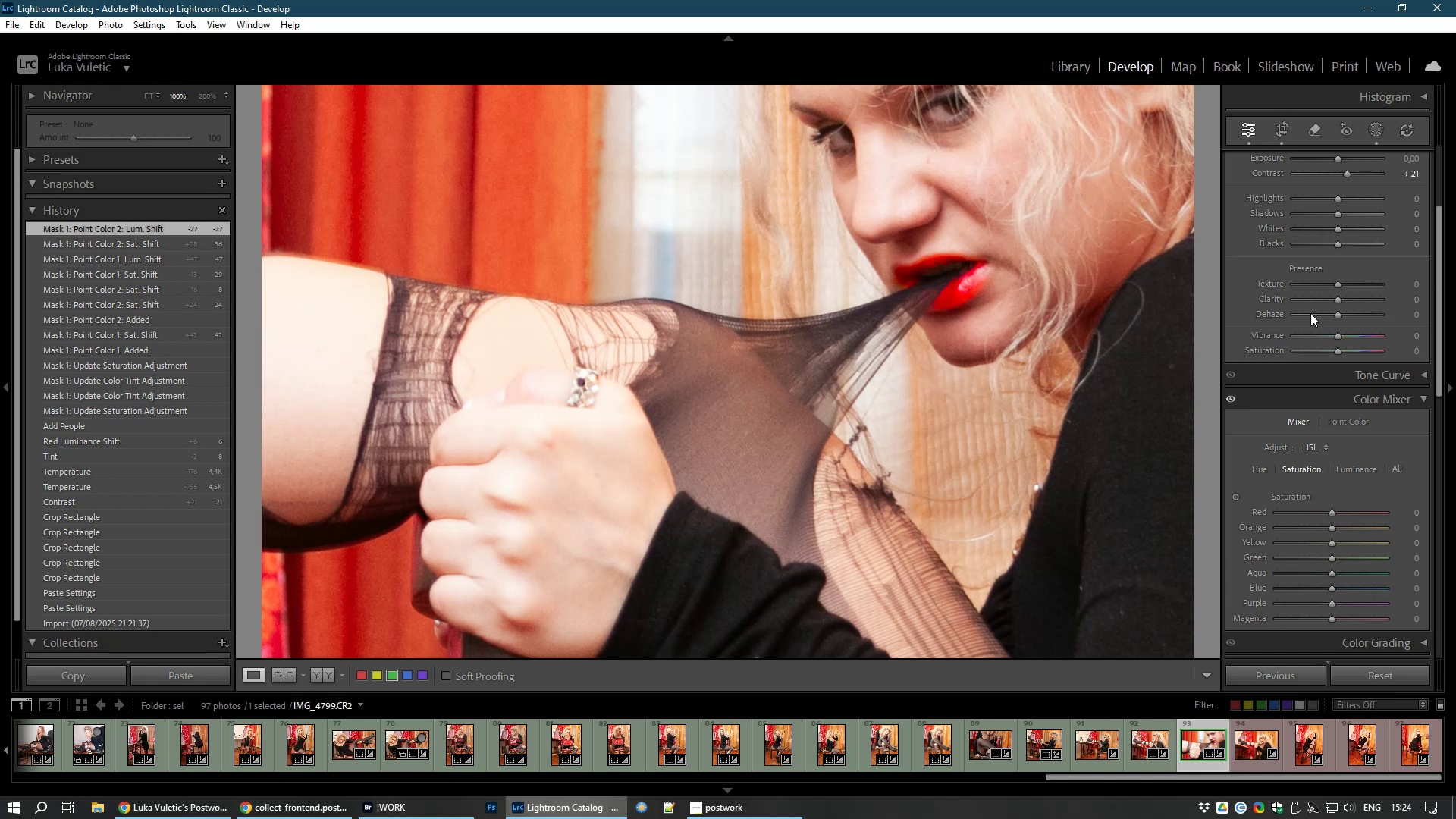 
wait(6.82)
 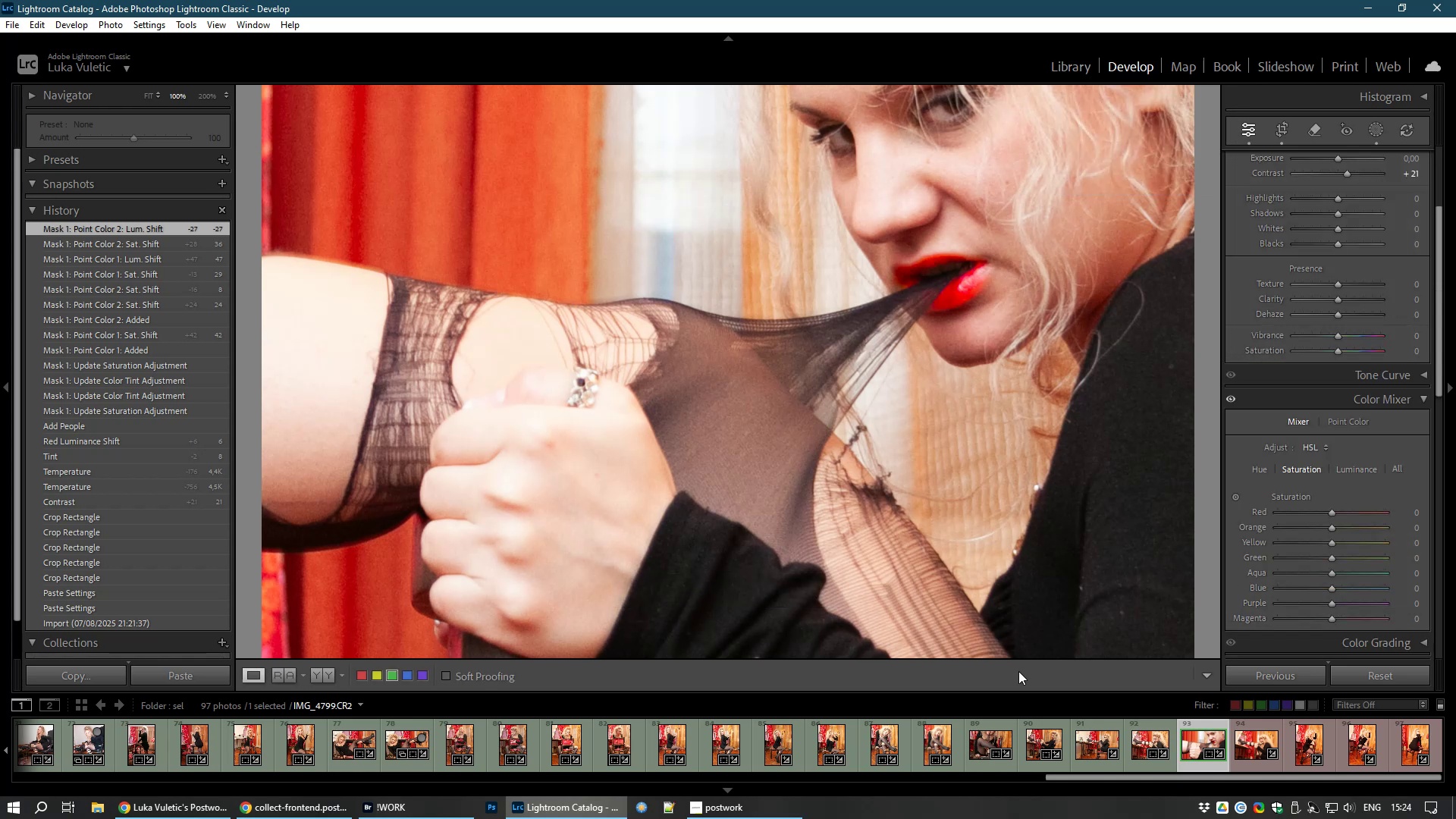 
left_click_drag(start_coordinate=[1332, 196], to_coordinate=[1308, 197])
 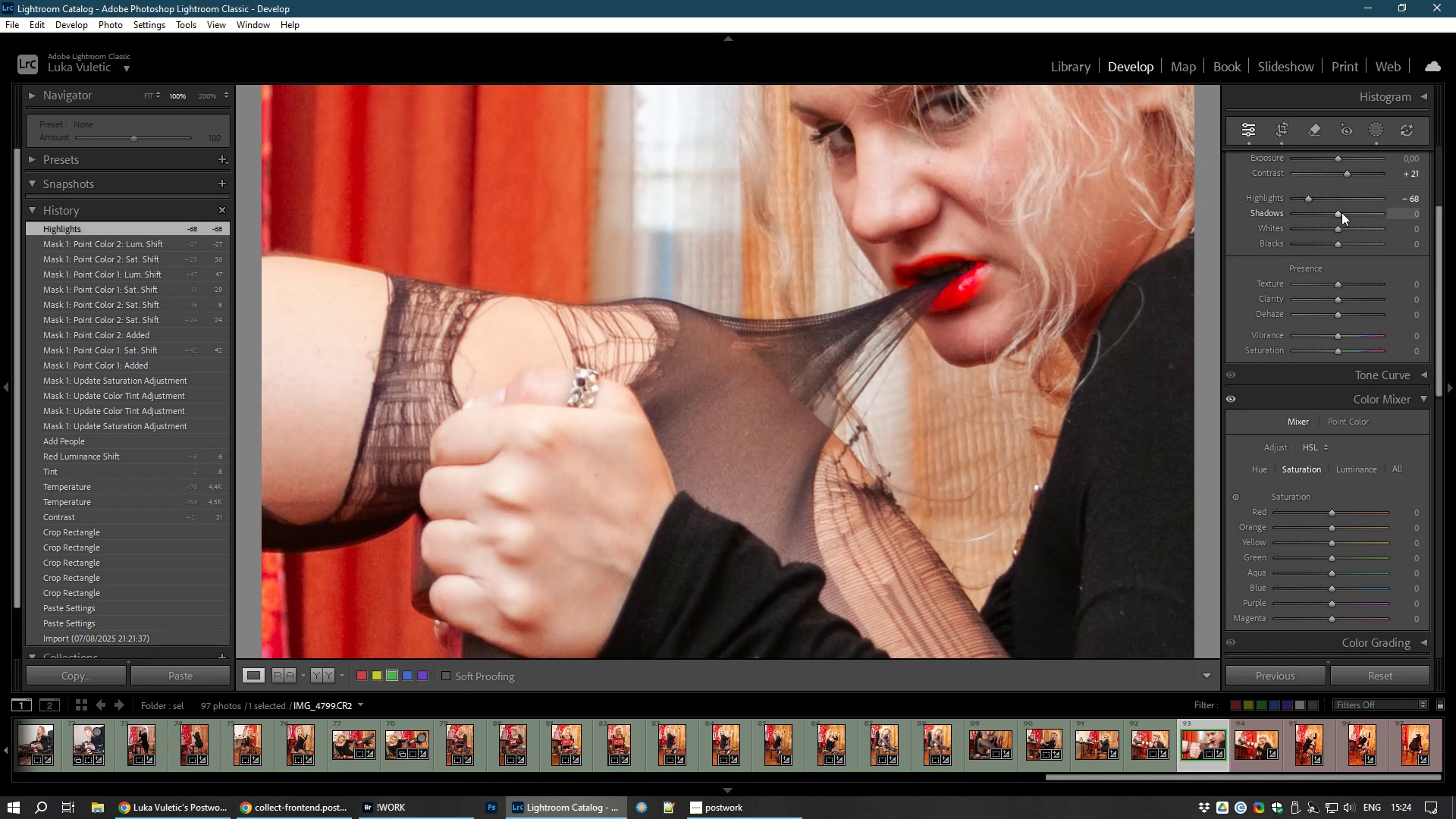 
left_click_drag(start_coordinate=[1335, 210], to_coordinate=[1346, 210])
 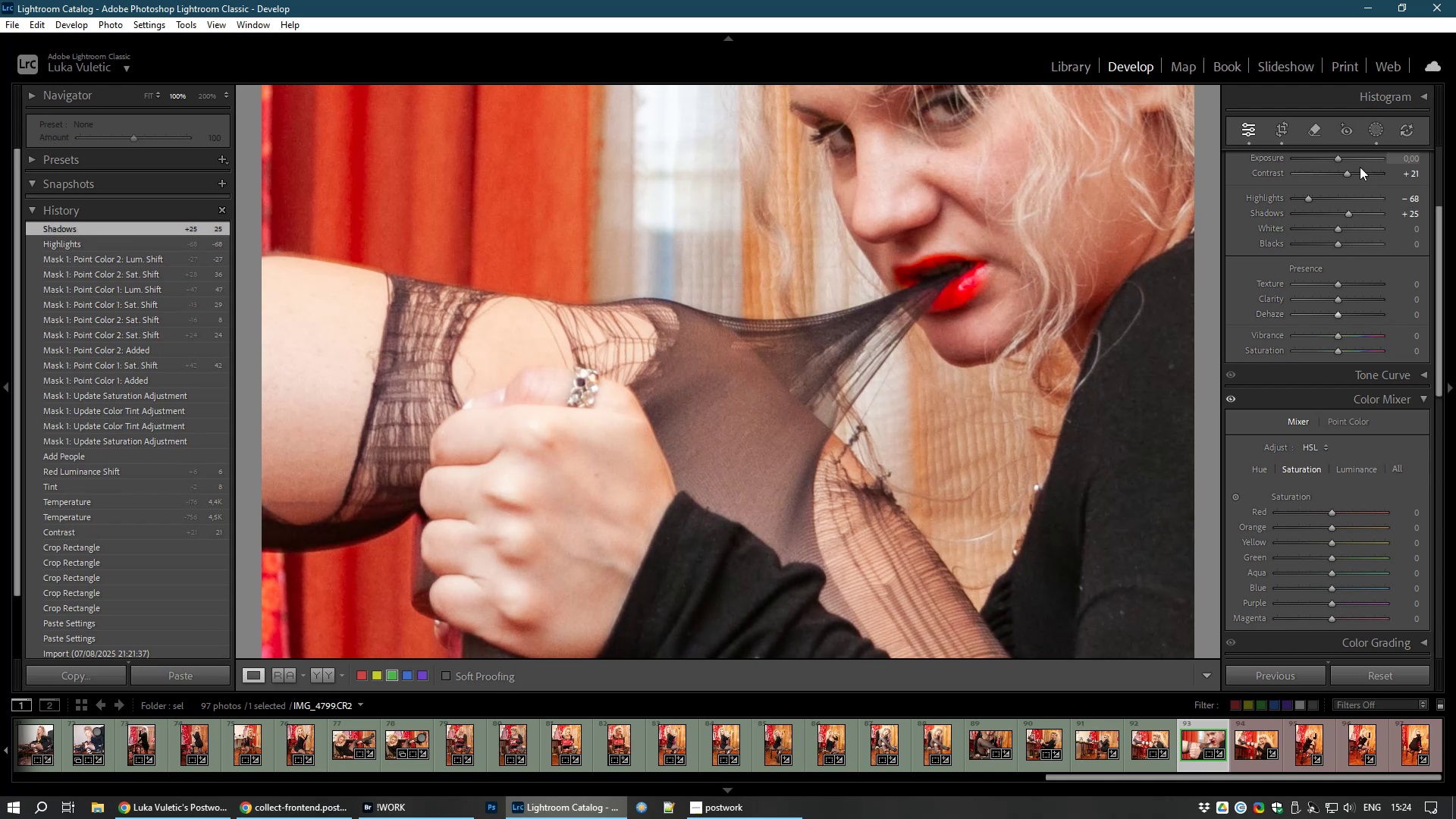 
wait(5.28)
 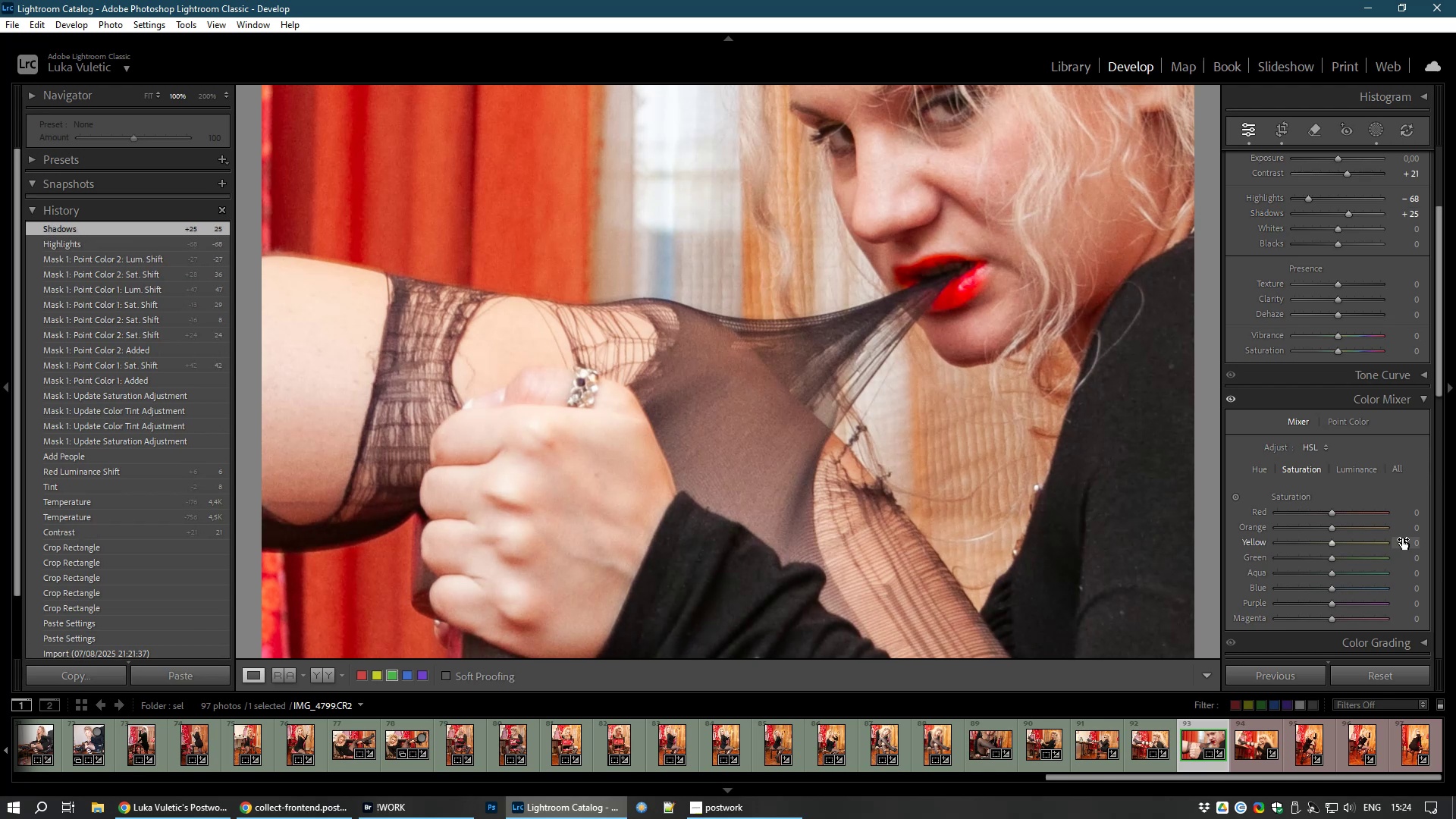 
left_click_drag(start_coordinate=[1349, 172], to_coordinate=[1354, 173])
 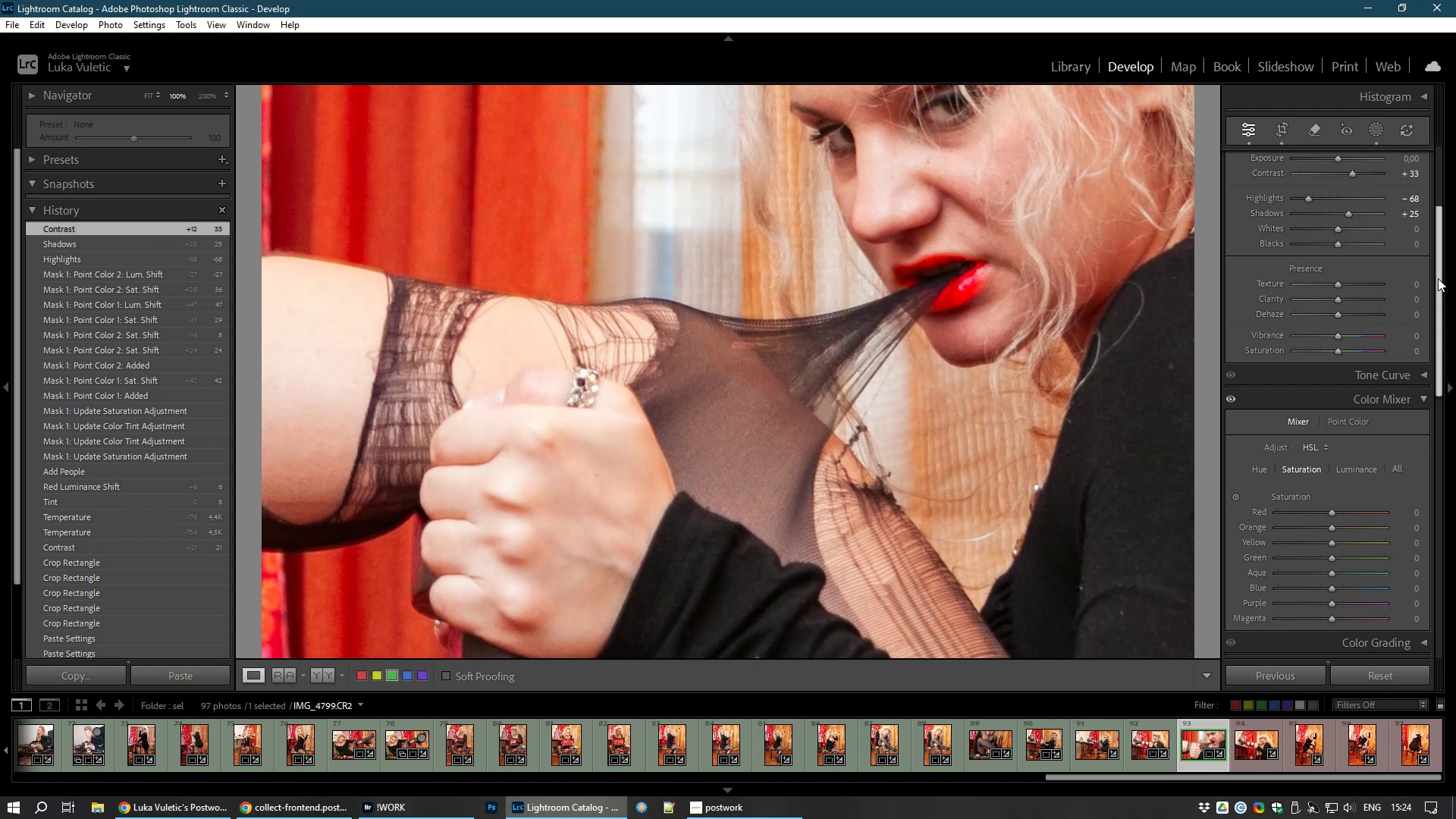 
left_click_drag(start_coordinate=[1437, 278], to_coordinate=[1374, 116])
 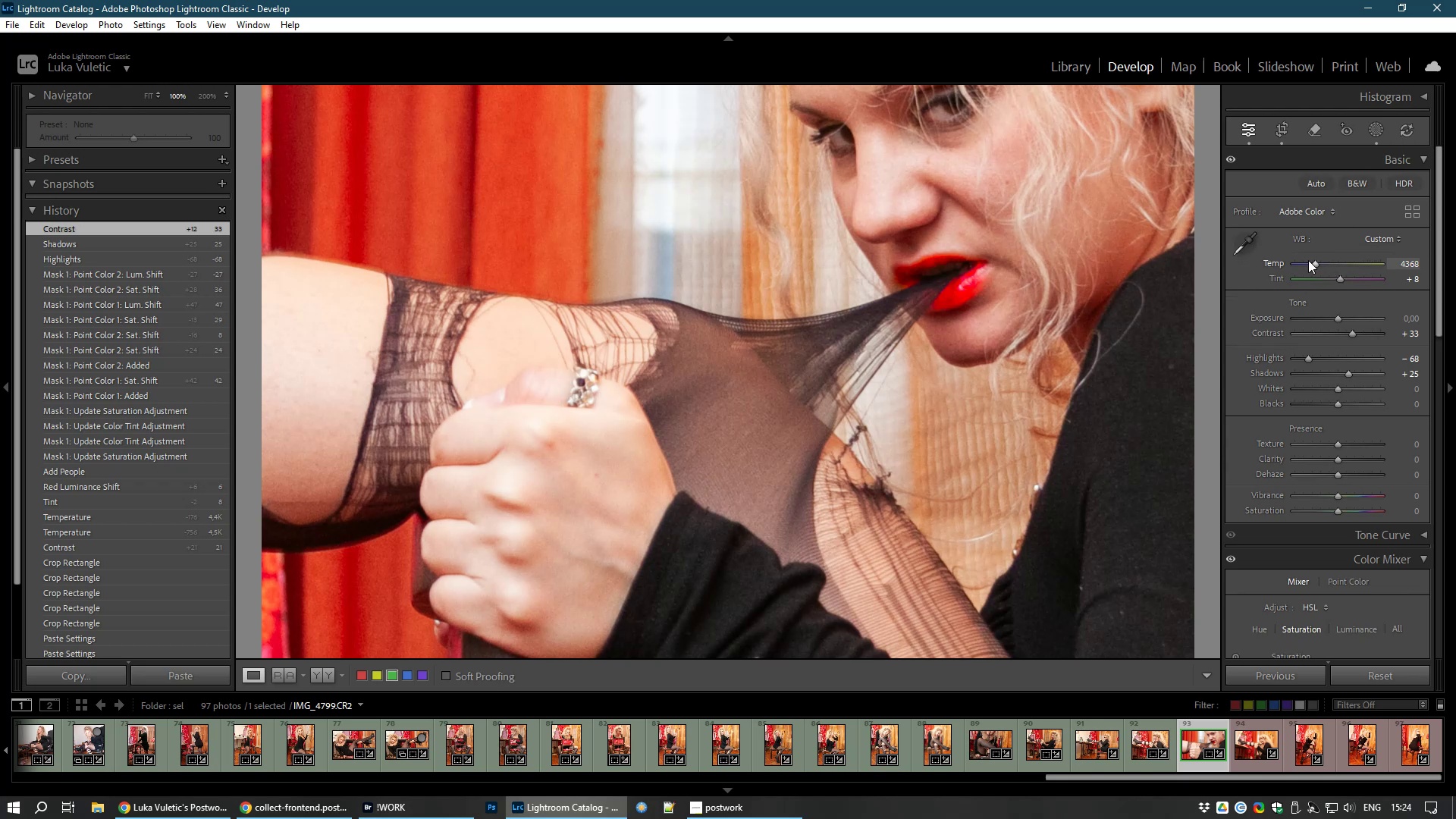 
left_click_drag(start_coordinate=[1314, 262], to_coordinate=[1310, 266])
 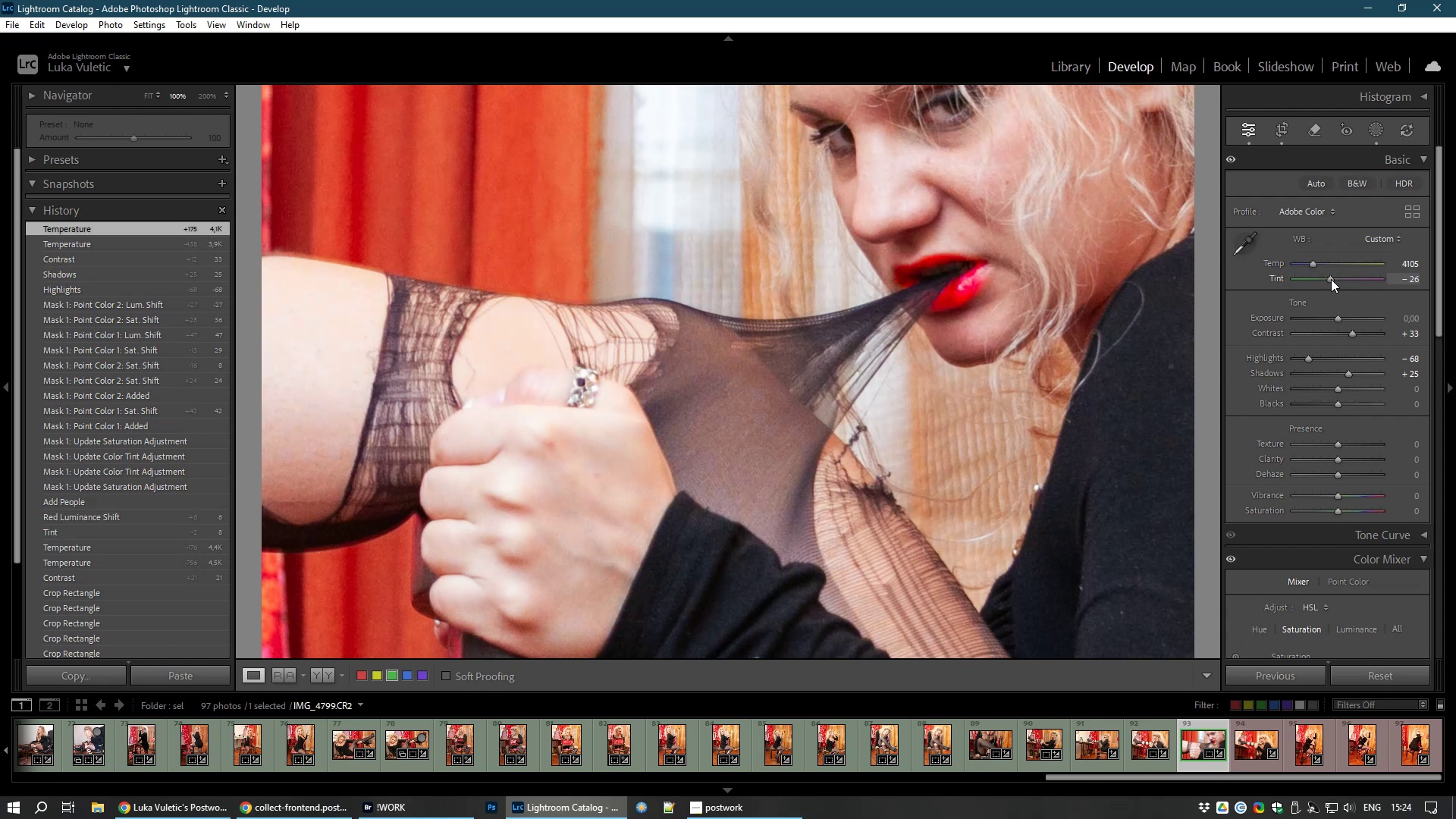 
wait(9.13)
 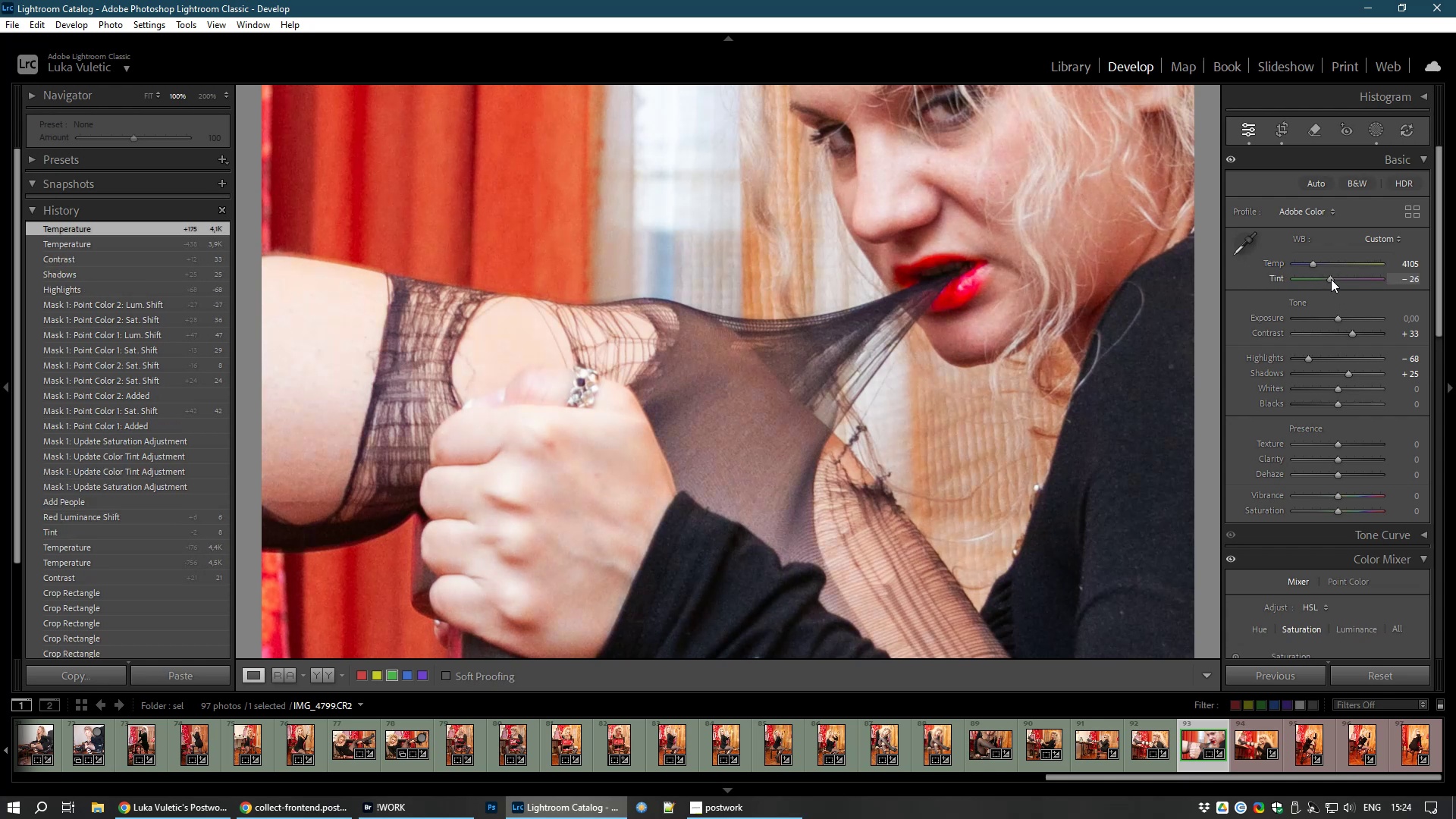 
double_click([1345, 278])
 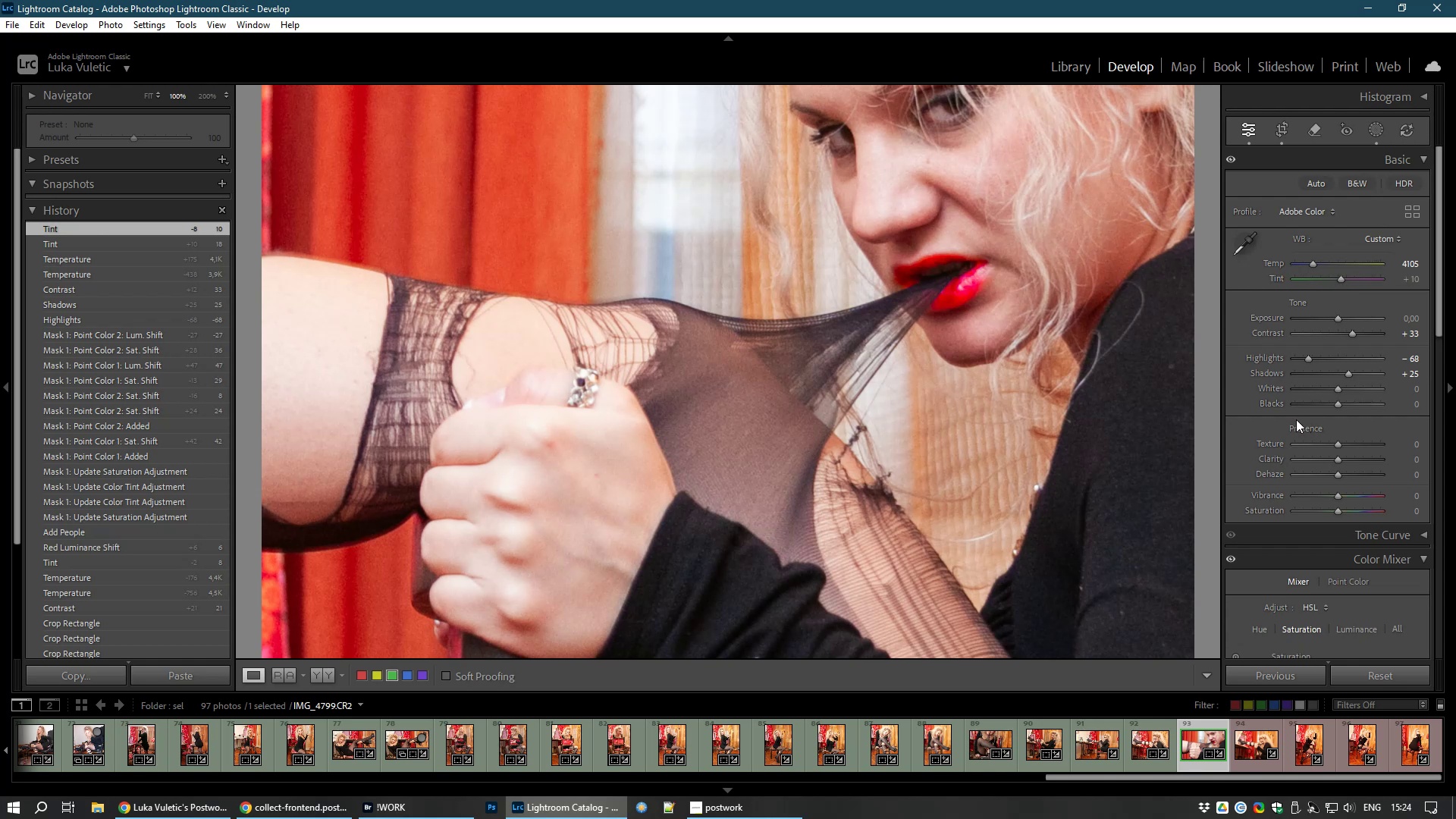 
wait(5.79)
 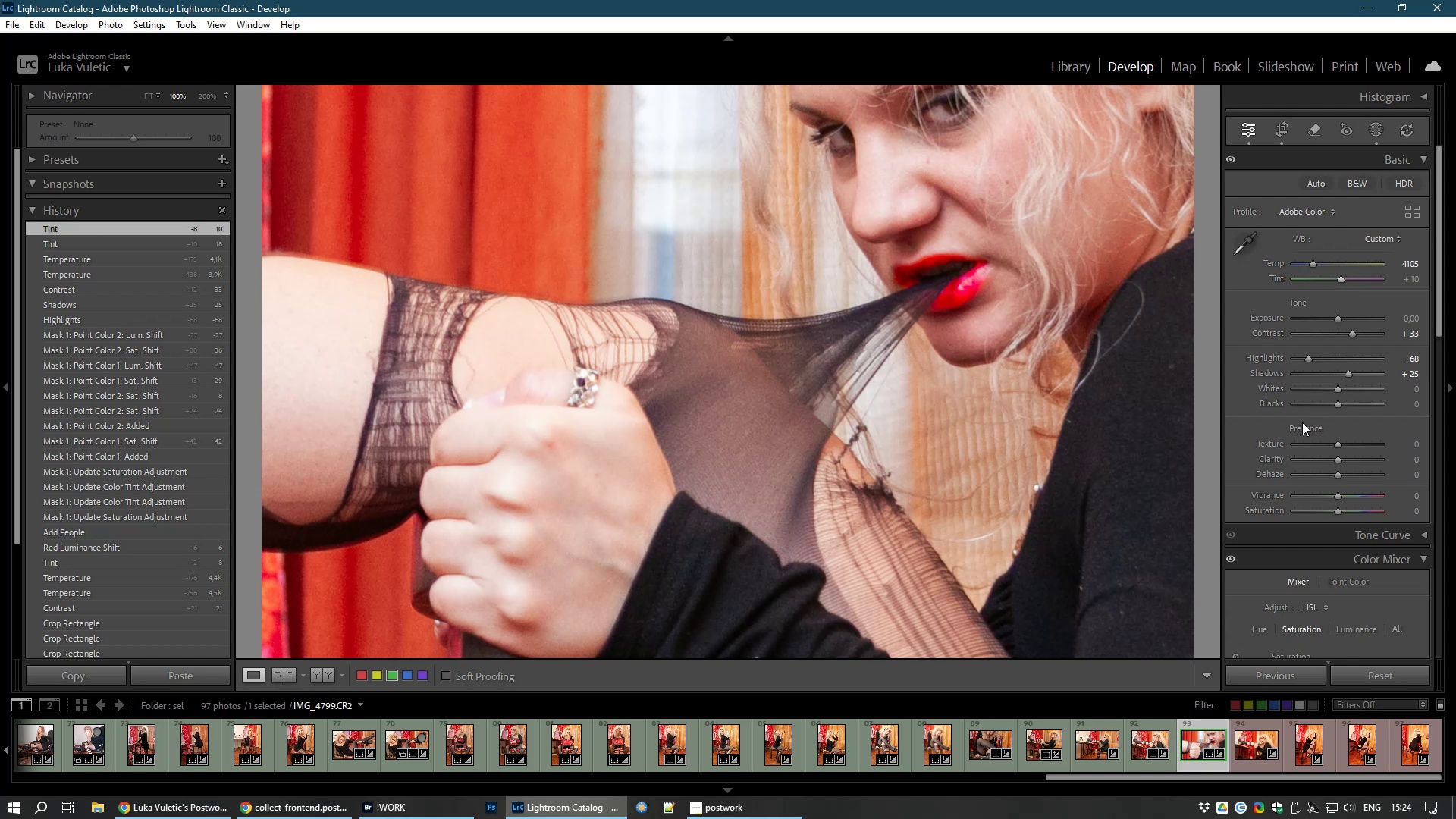 
left_click([1275, 122])
 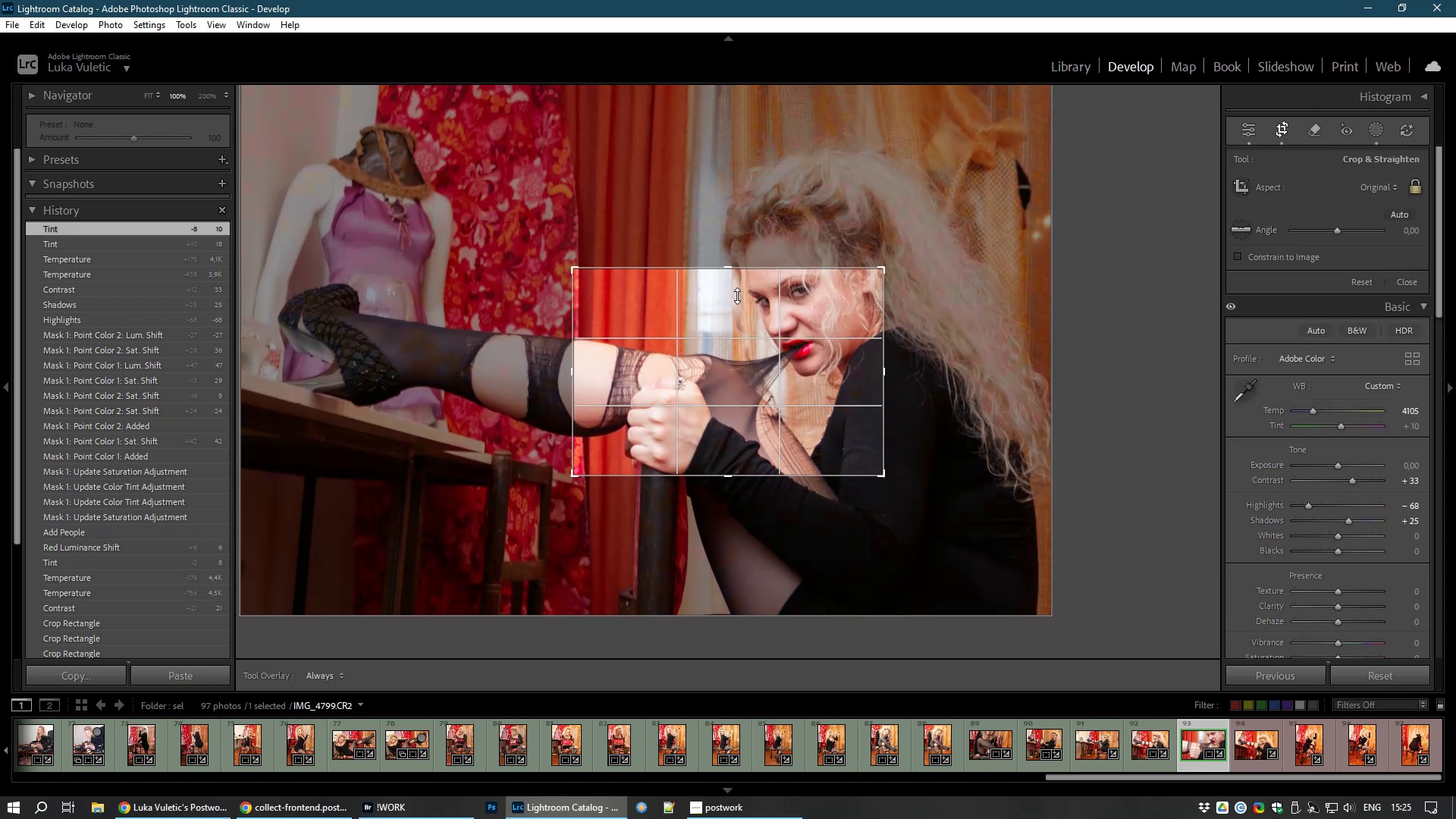 
wait(5.29)
 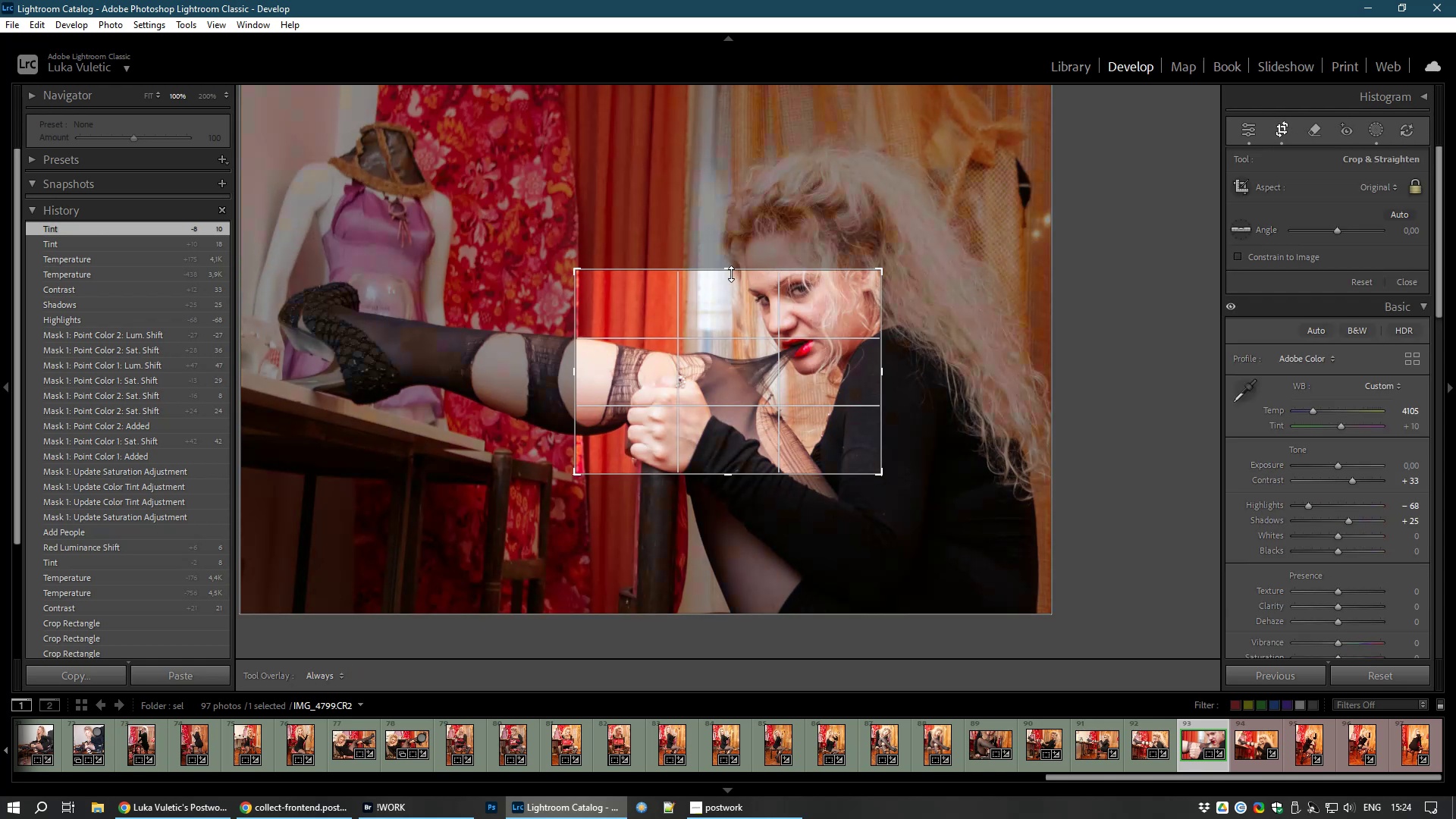 
double_click([780, 389])
 